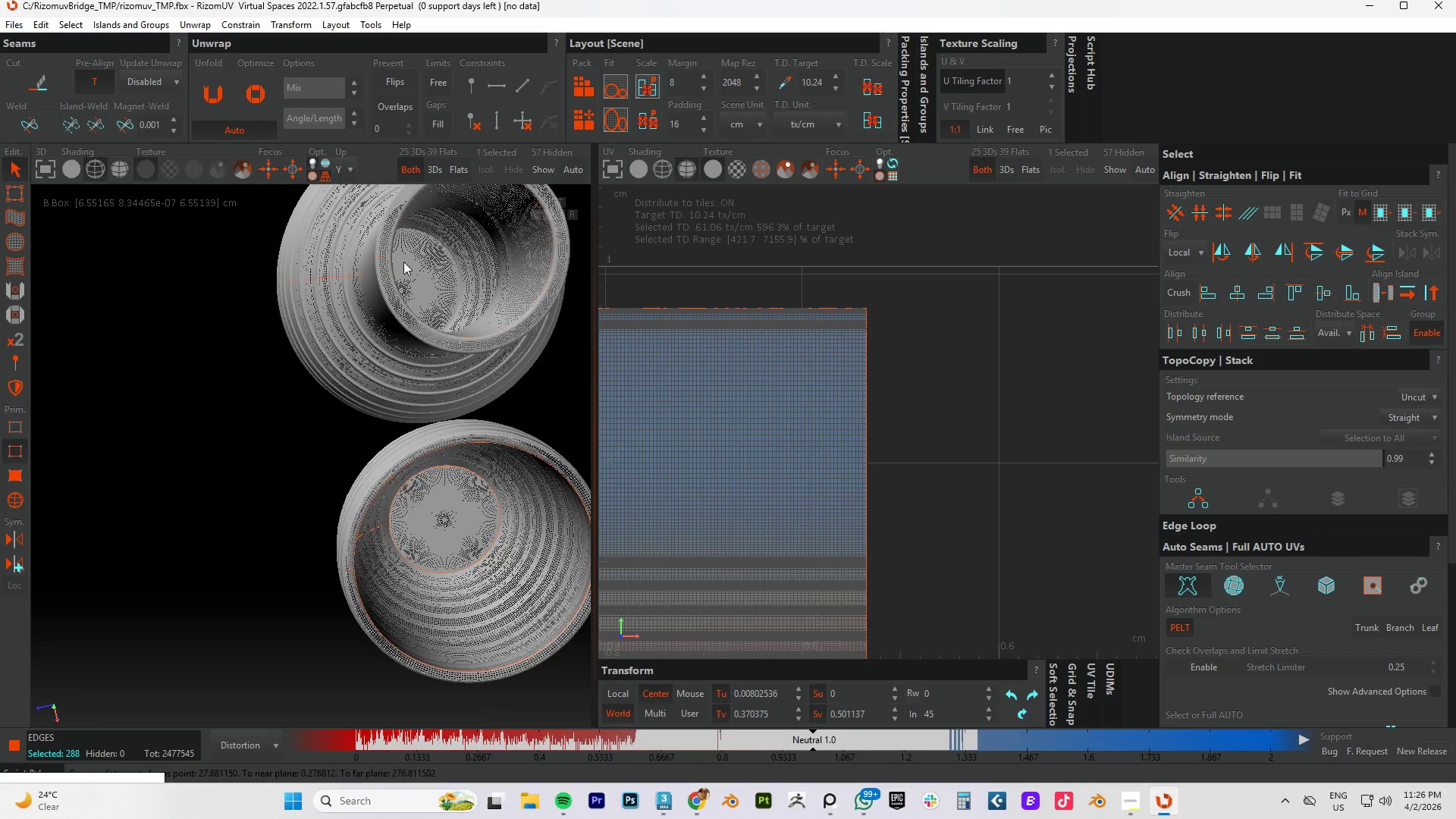 
hold_key(key=AltLeft, duration=0.62)
 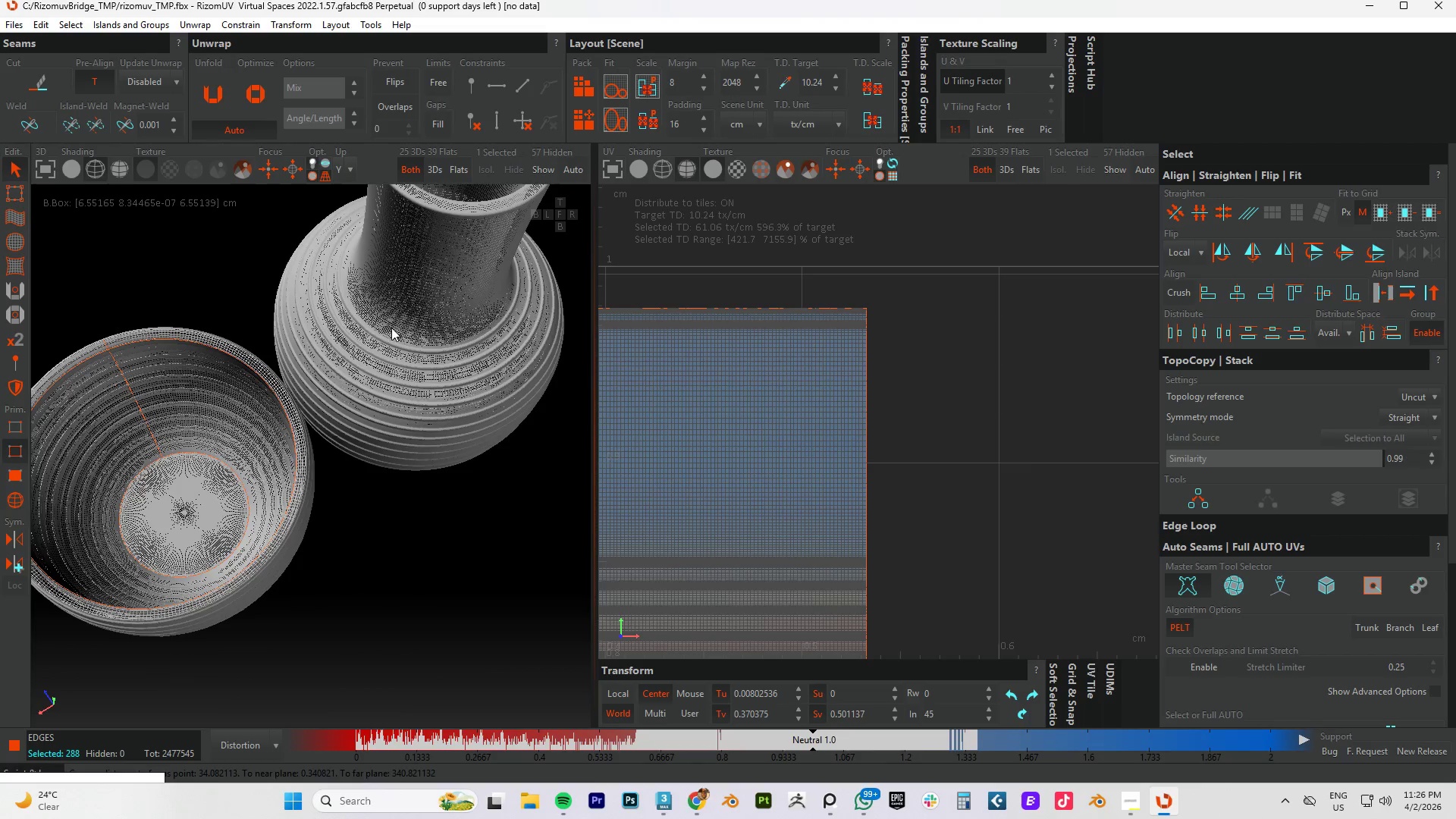 
hold_key(key=AltLeft, duration=0.69)
 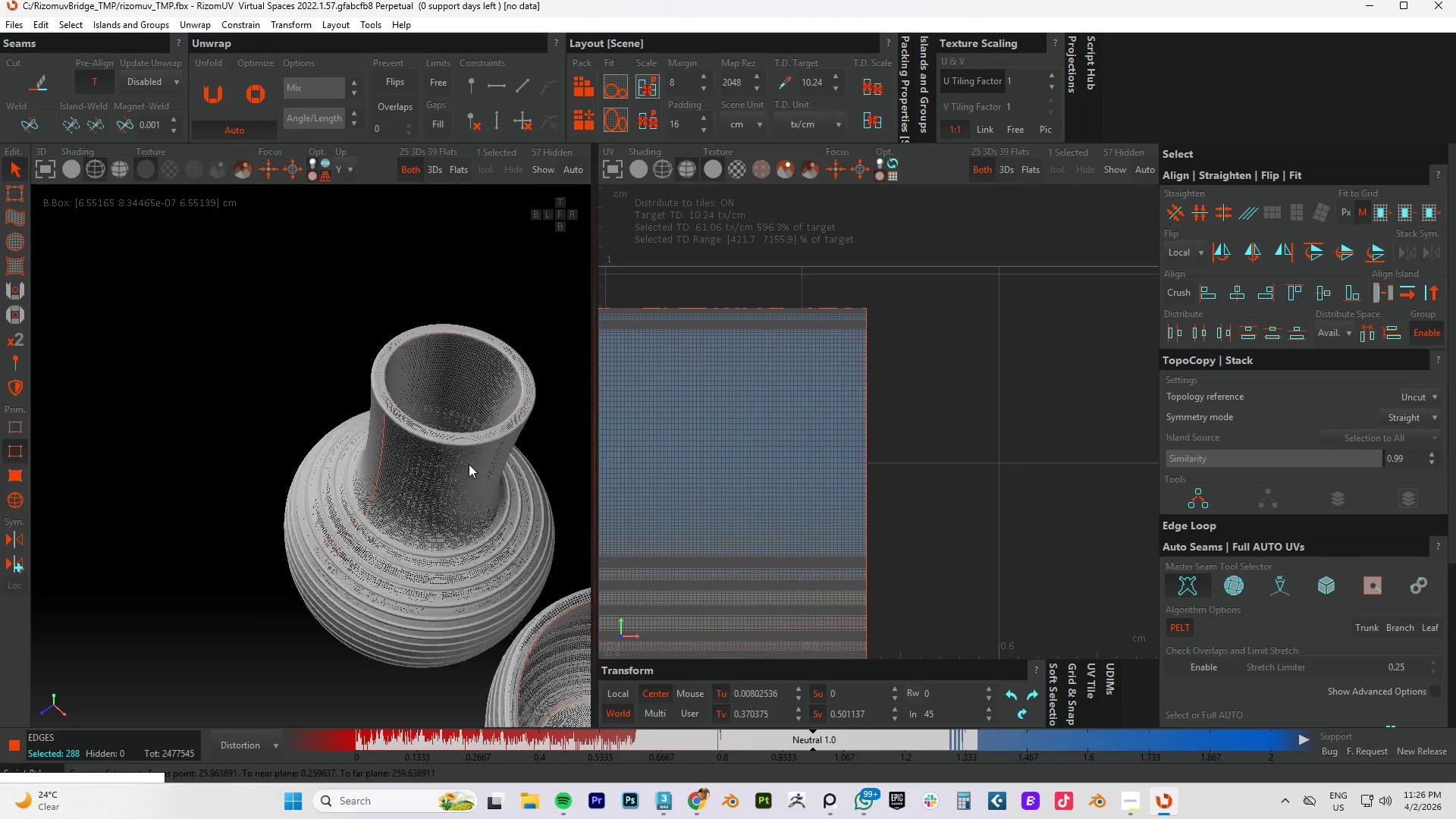 
hold_key(key=AltLeft, duration=1.47)
 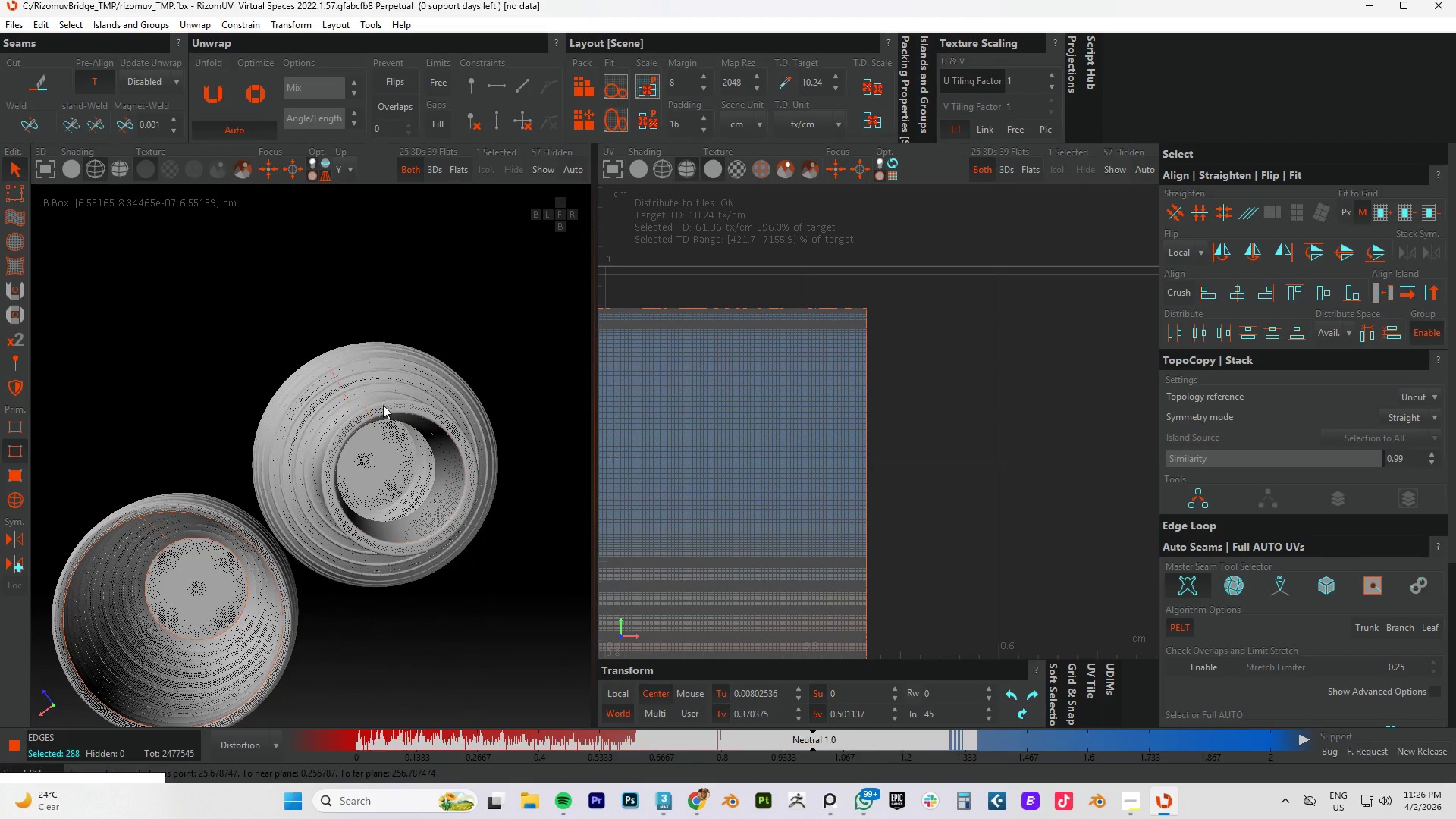 
hold_key(key=AltLeft, duration=0.59)
 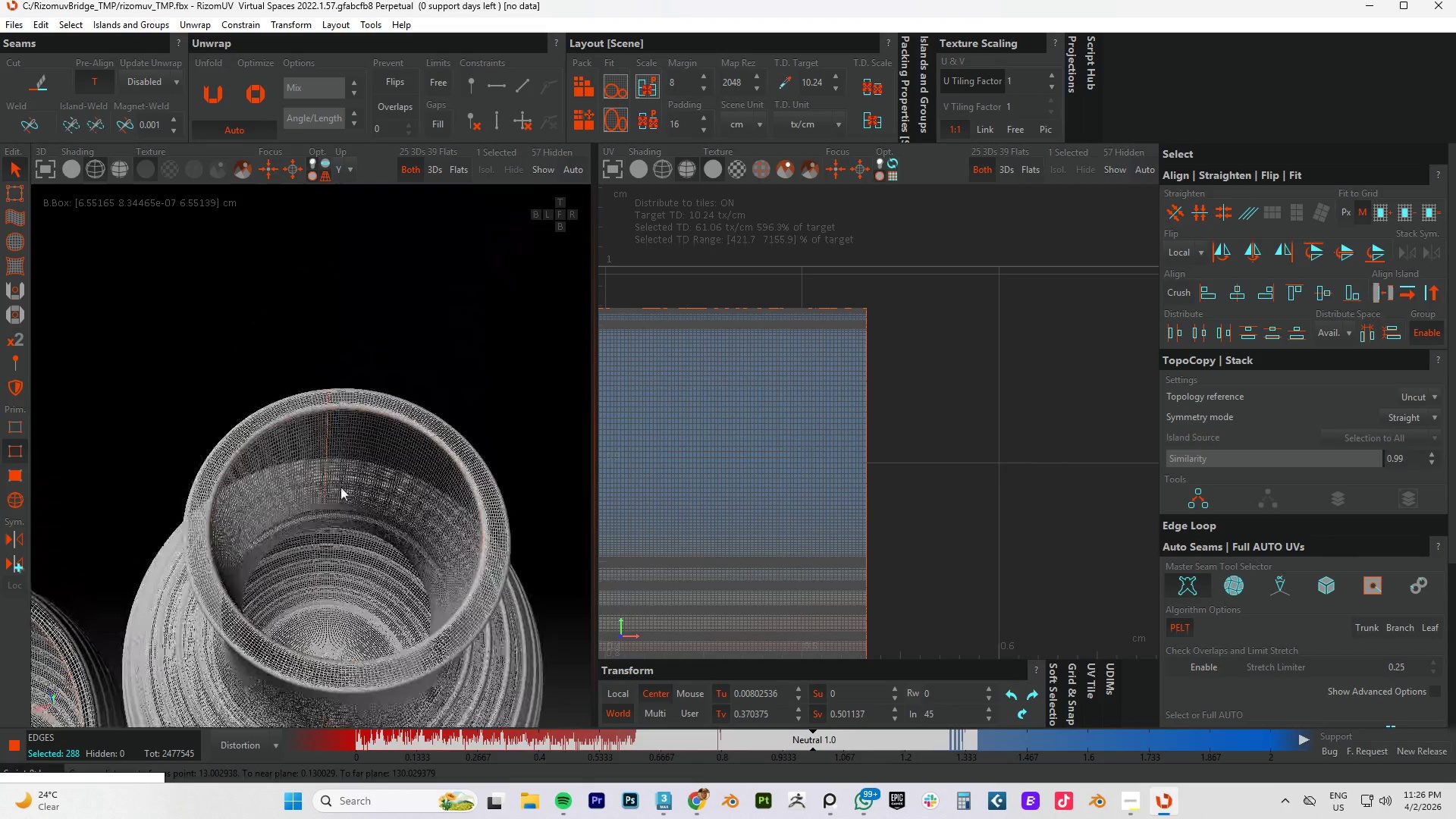 
scroll: coordinate [318, 386], scroll_direction: up, amount: 14.0
 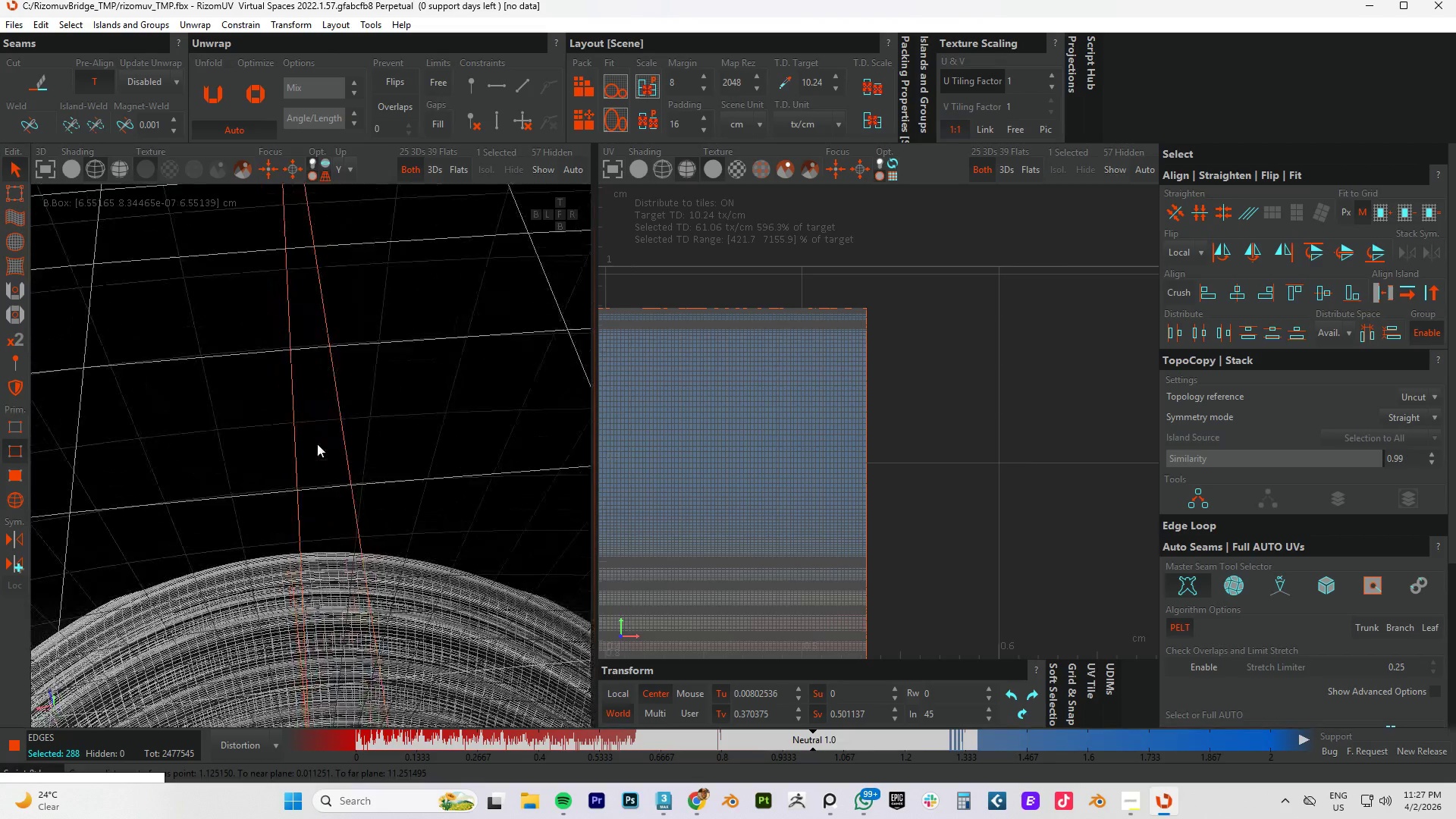 
hold_key(key=AltLeft, duration=0.53)
 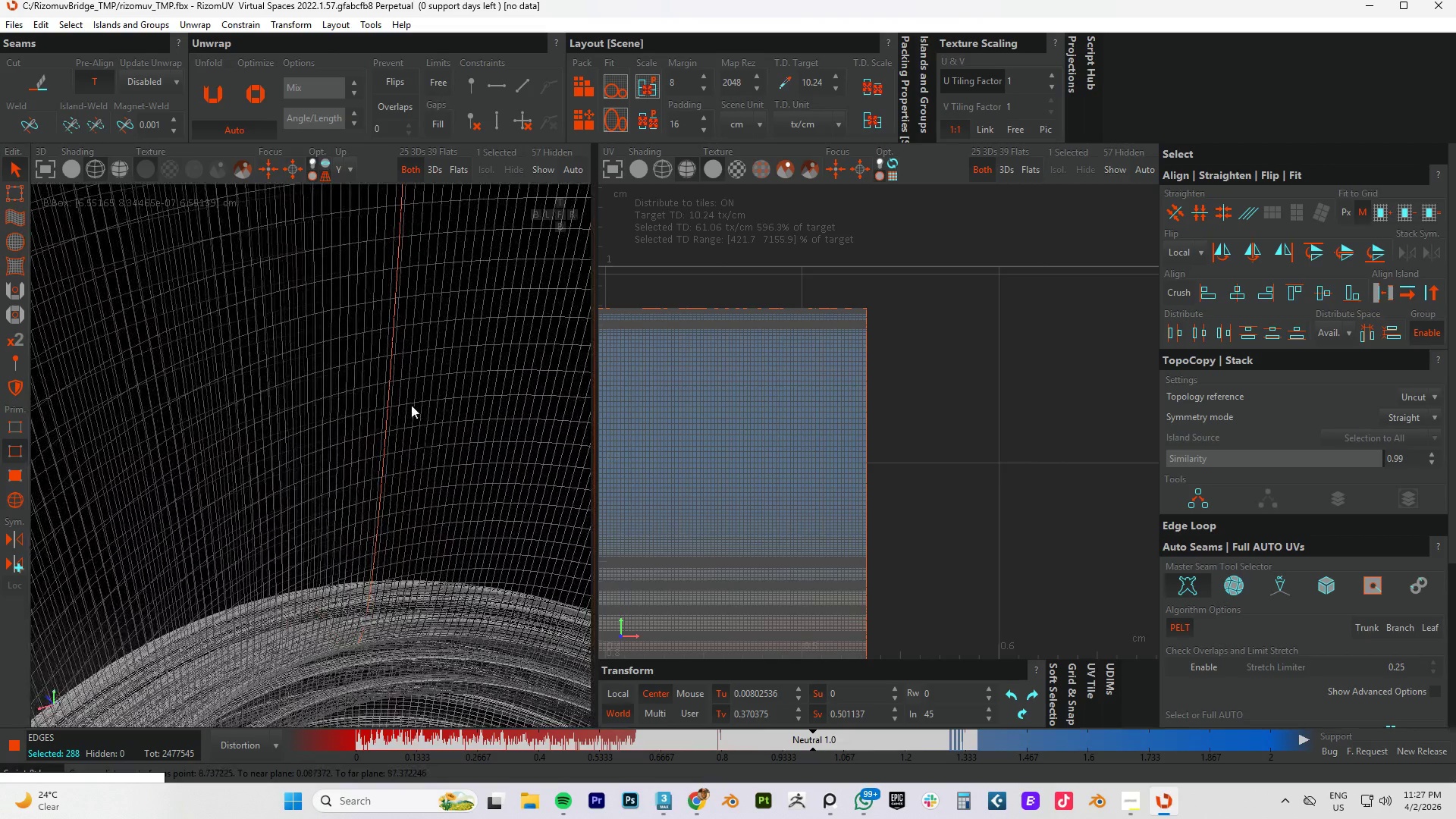 
scroll: coordinate [409, 410], scroll_direction: down, amount: 7.0
 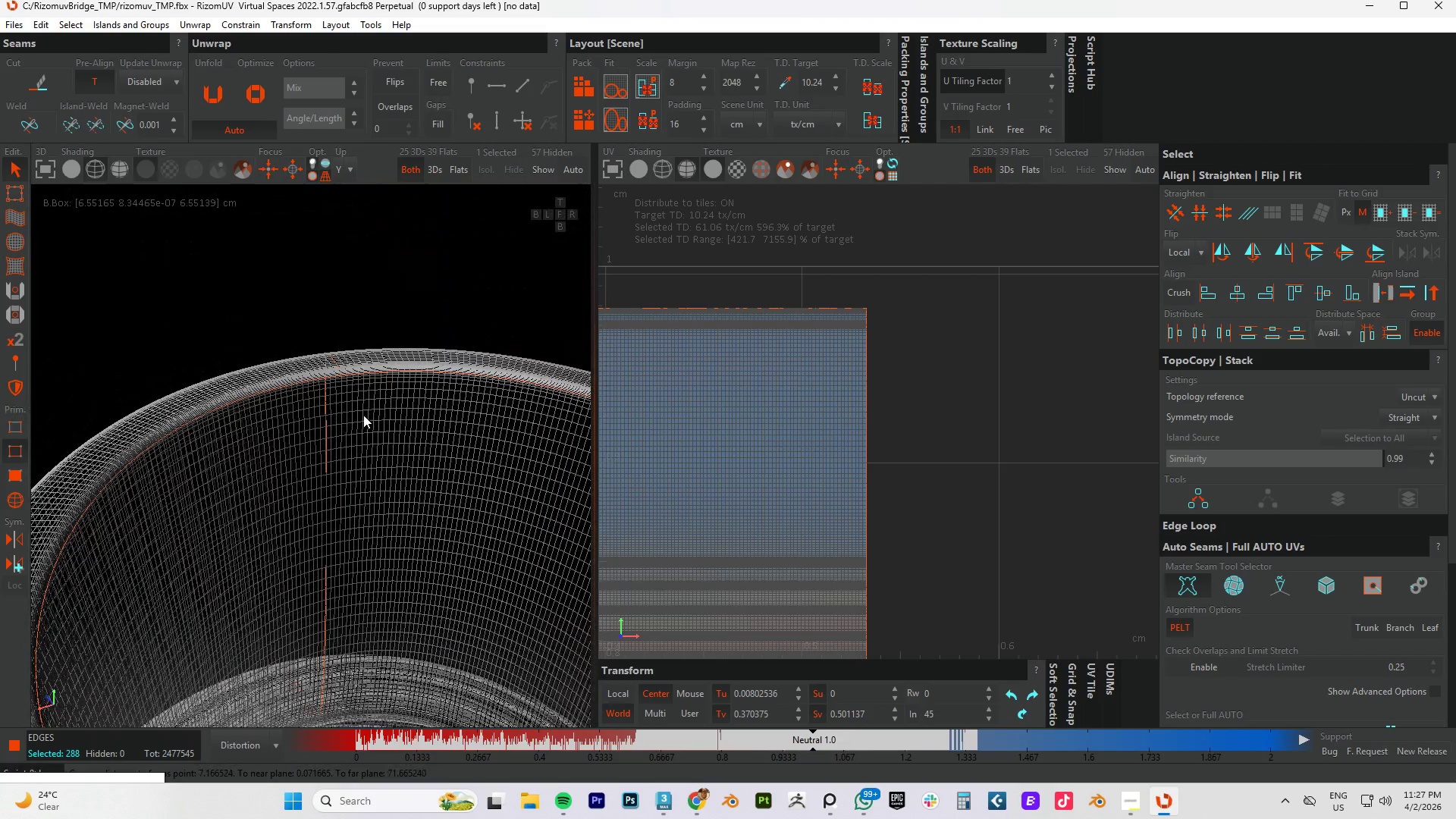 
scroll: coordinate [342, 383], scroll_direction: up, amount: 3.0
 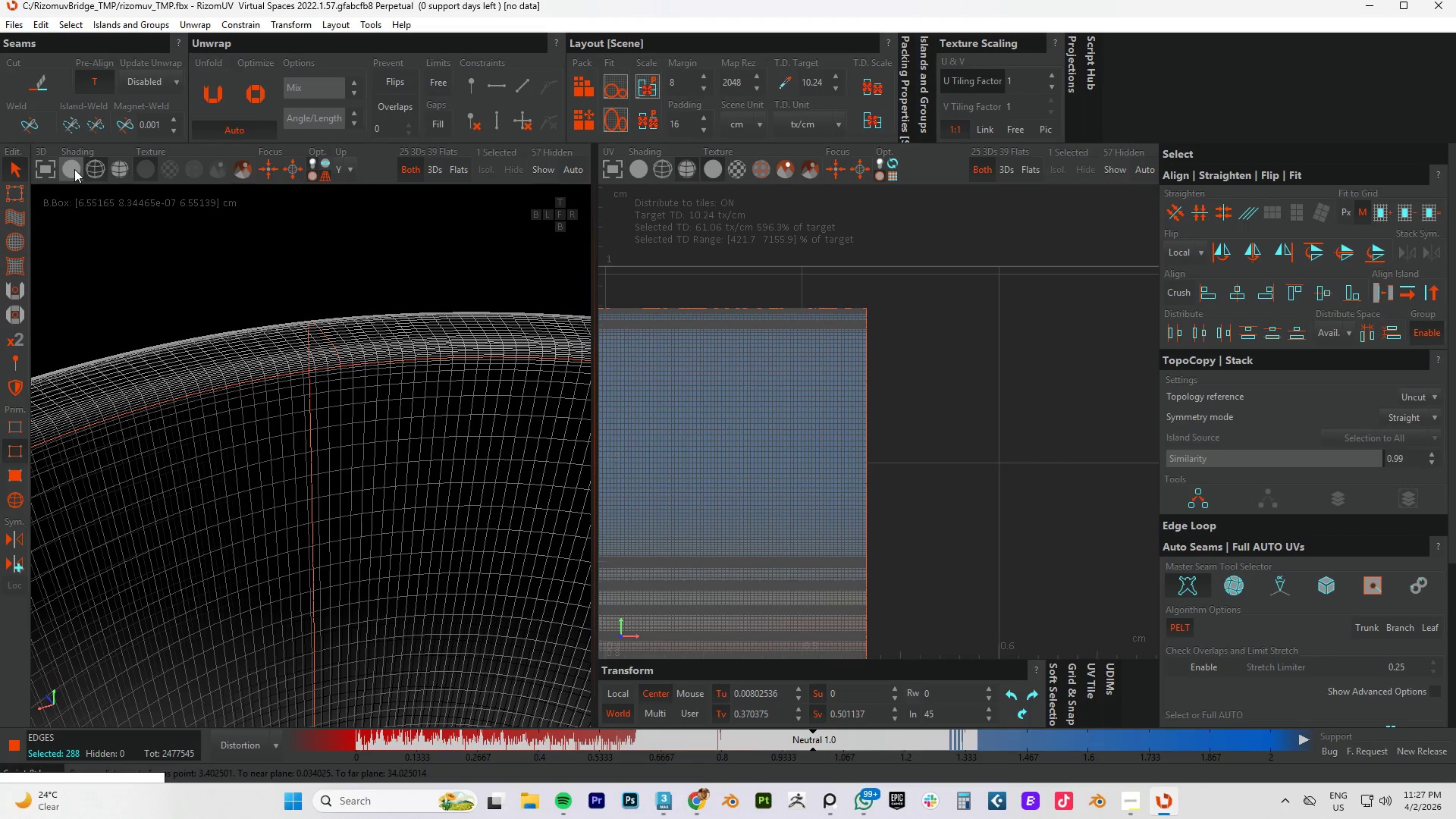 
left_click([74, 169])
 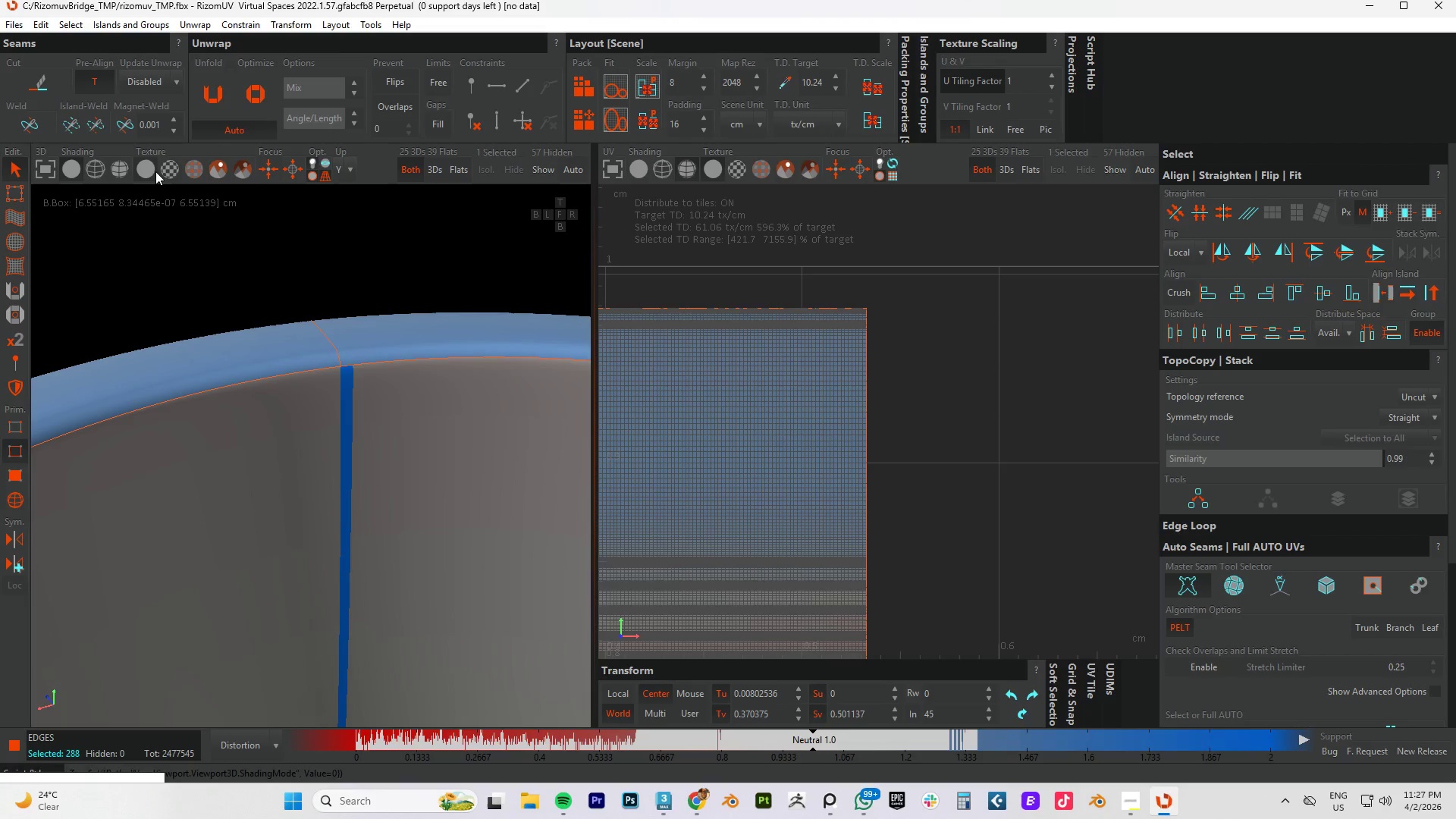 
left_click([146, 170])
 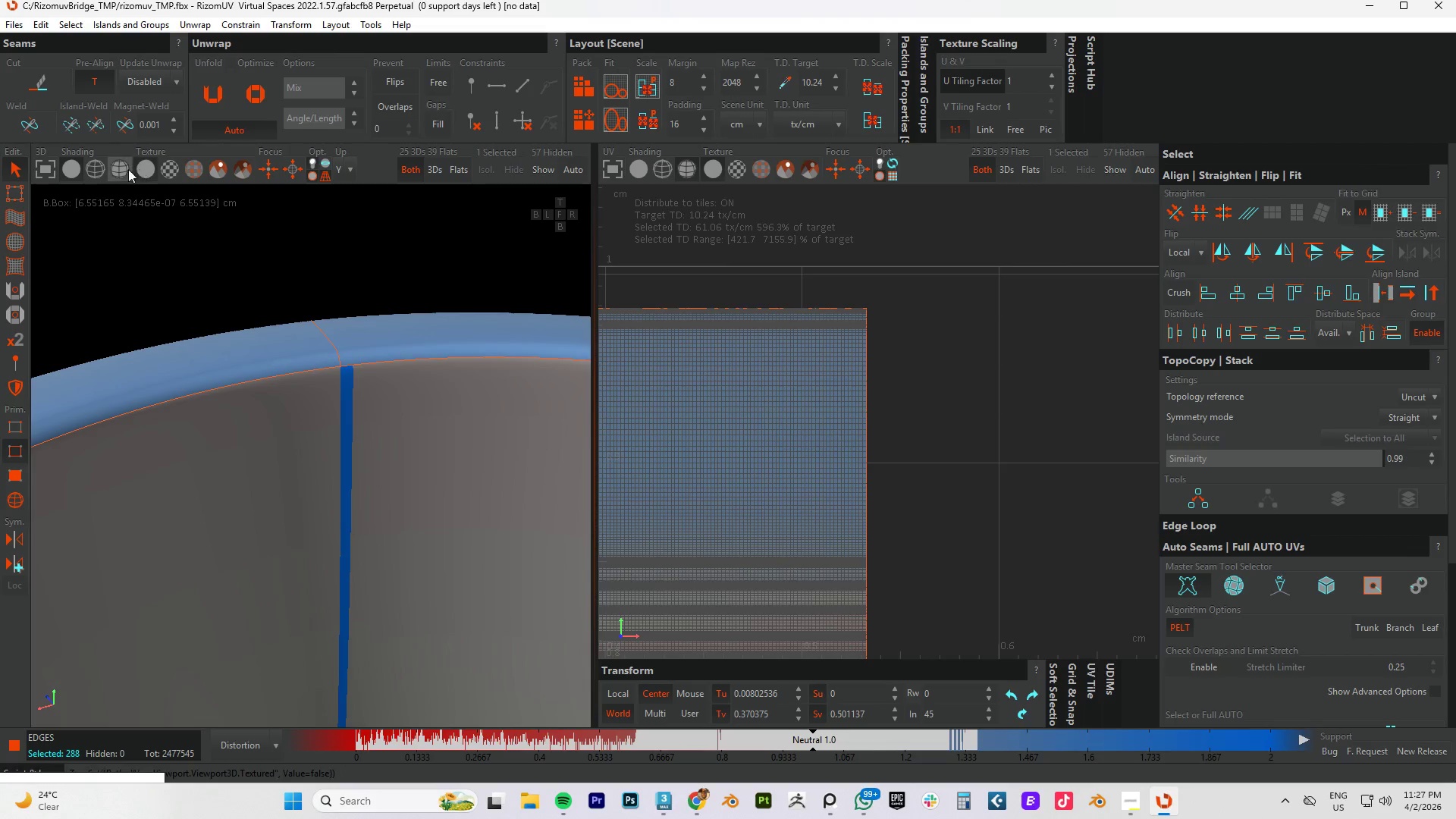 
left_click([121, 169])
 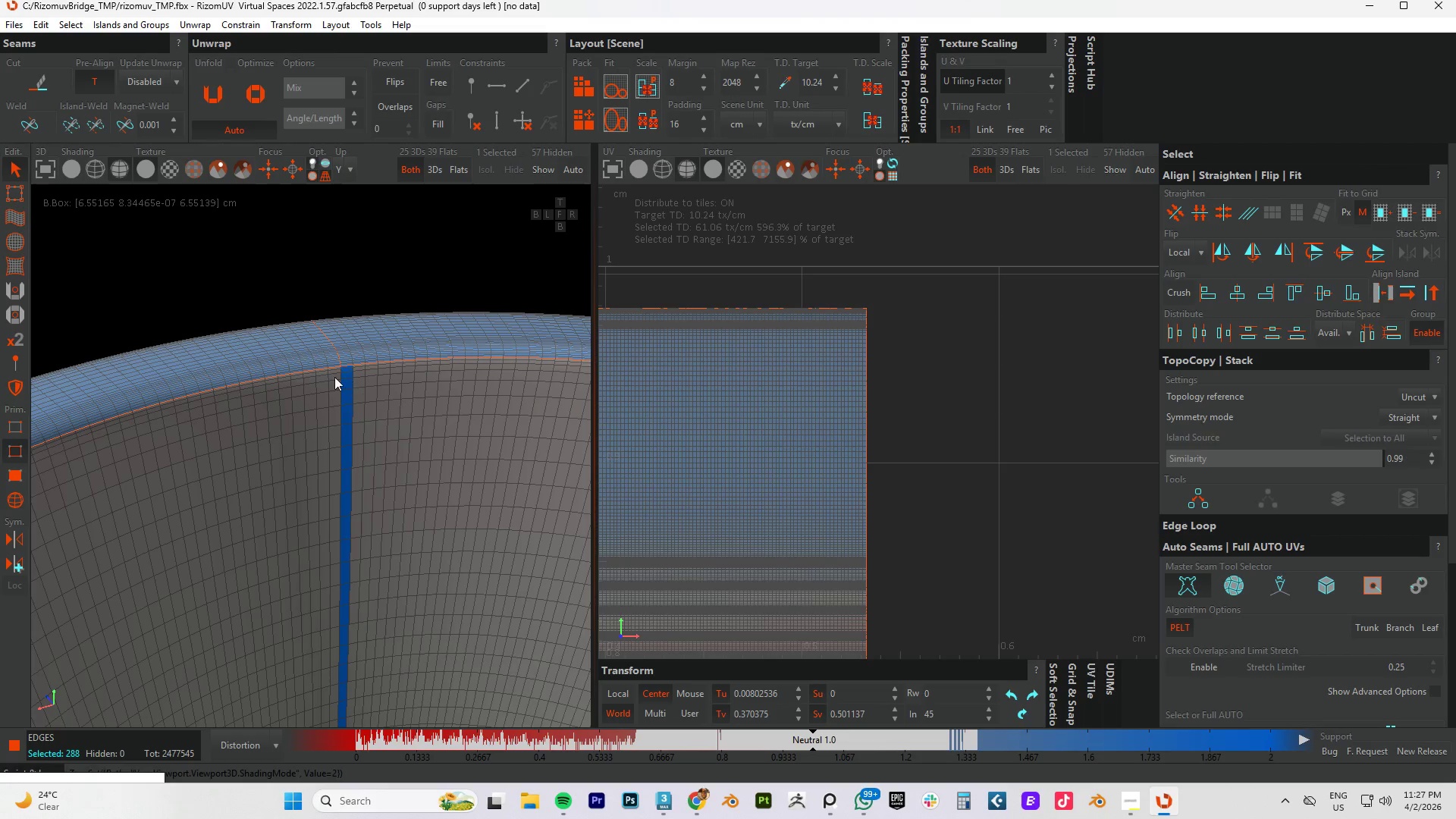 
hold_key(key=ControlLeft, duration=1.5)
 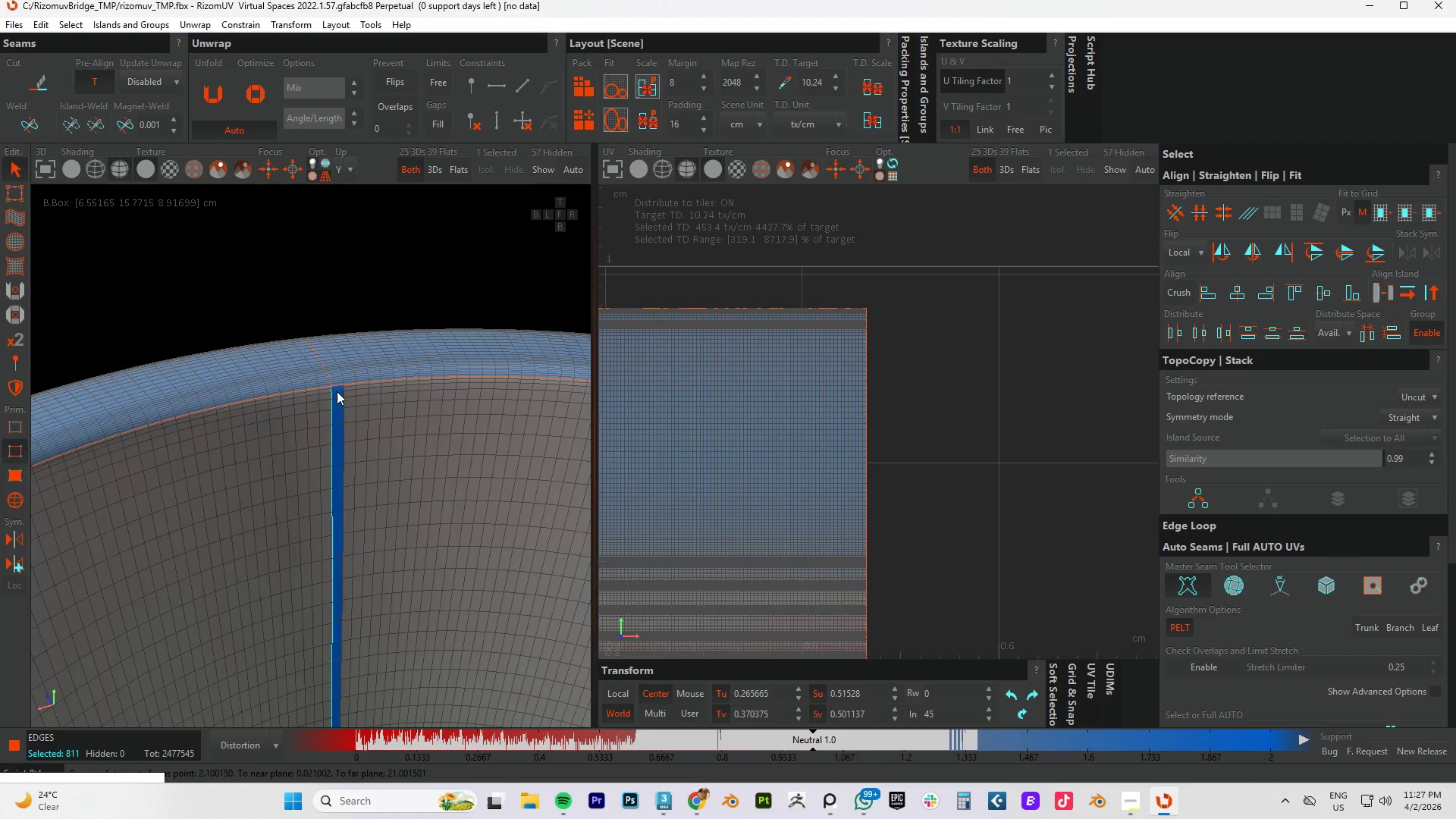 
scroll: coordinate [350, 366], scroll_direction: up, amount: 4.0
 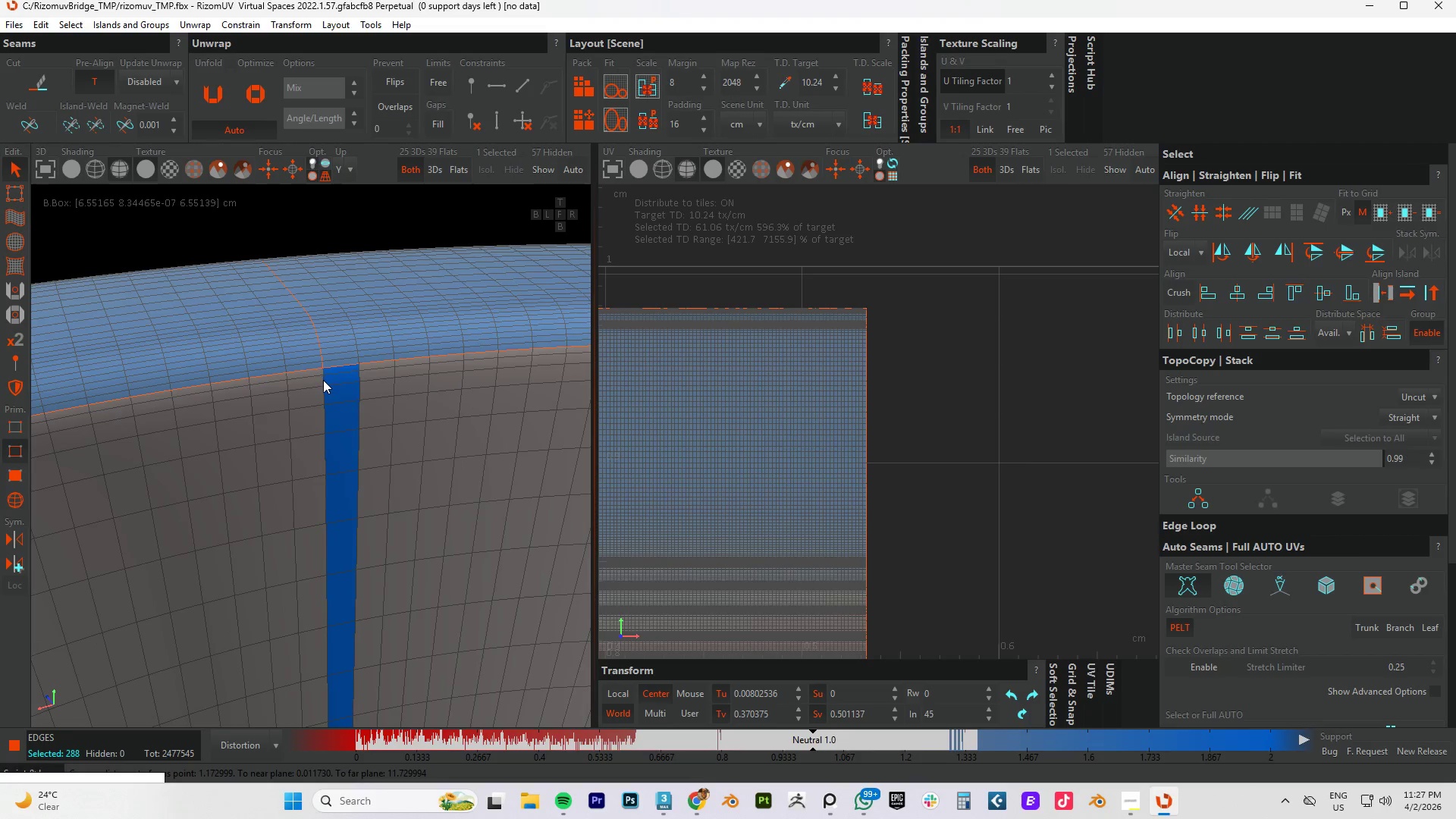 
left_click([323, 378])
 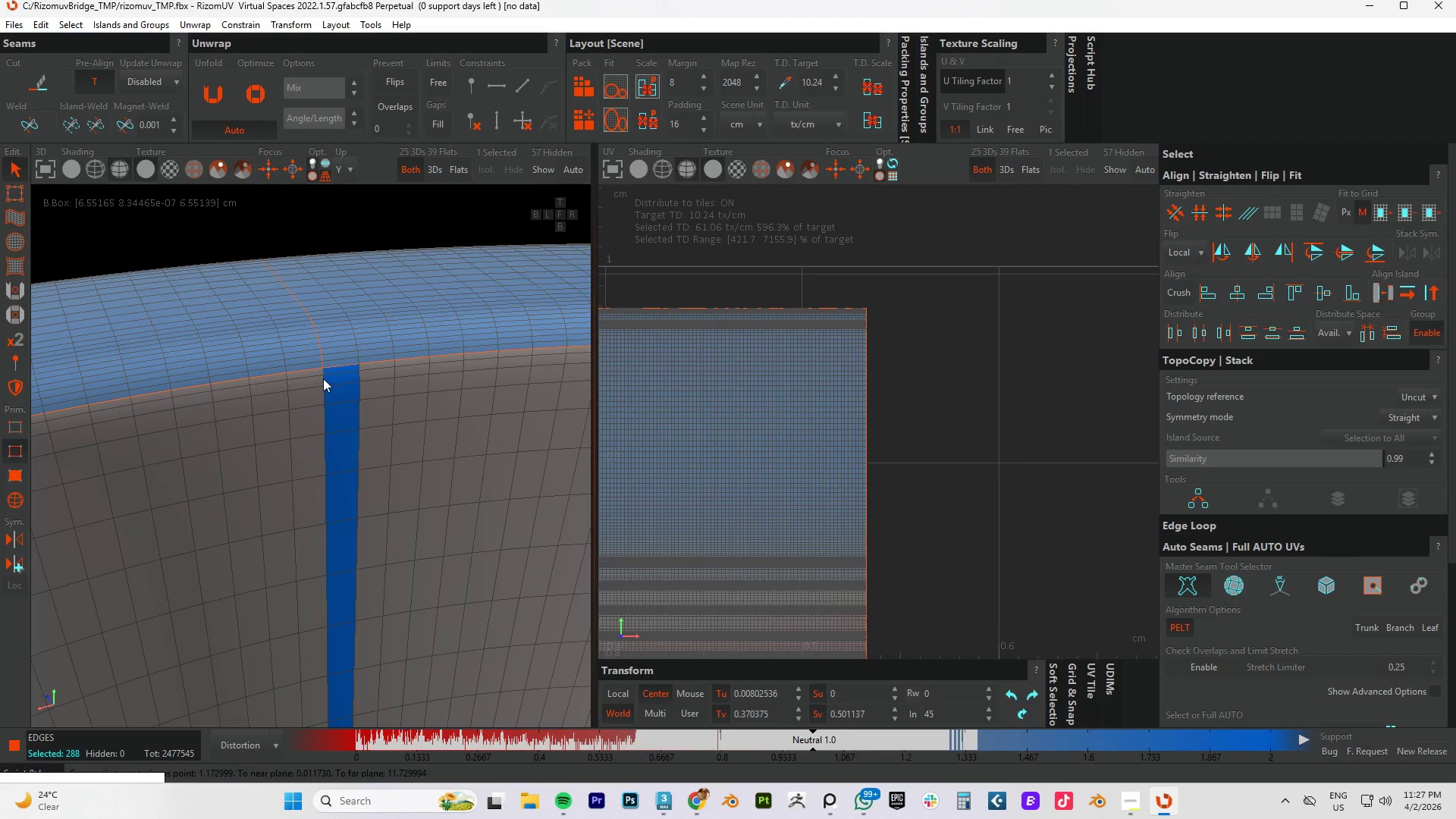 
double_click([323, 378])
 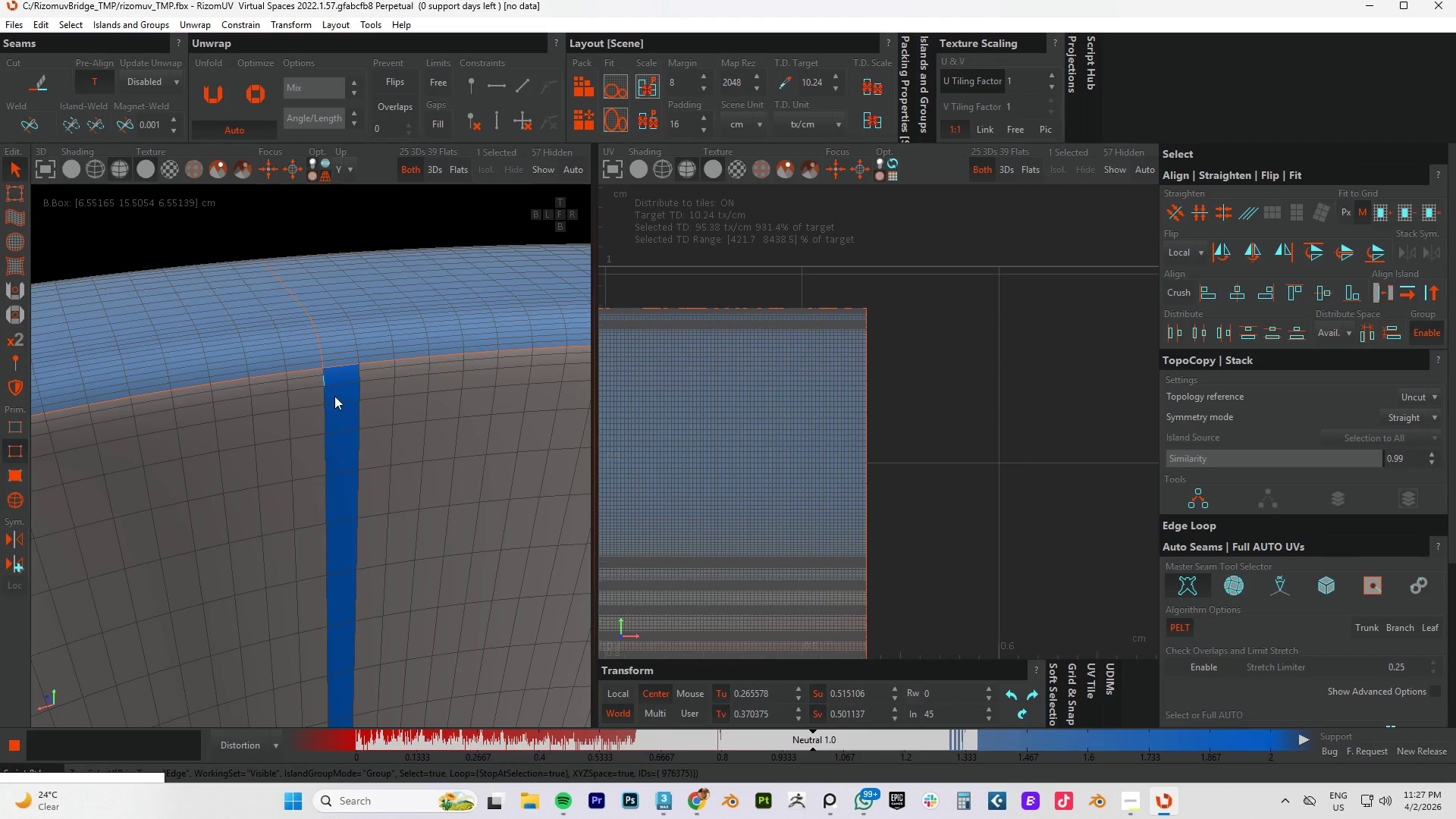 
hold_key(key=ControlLeft, duration=0.38)
 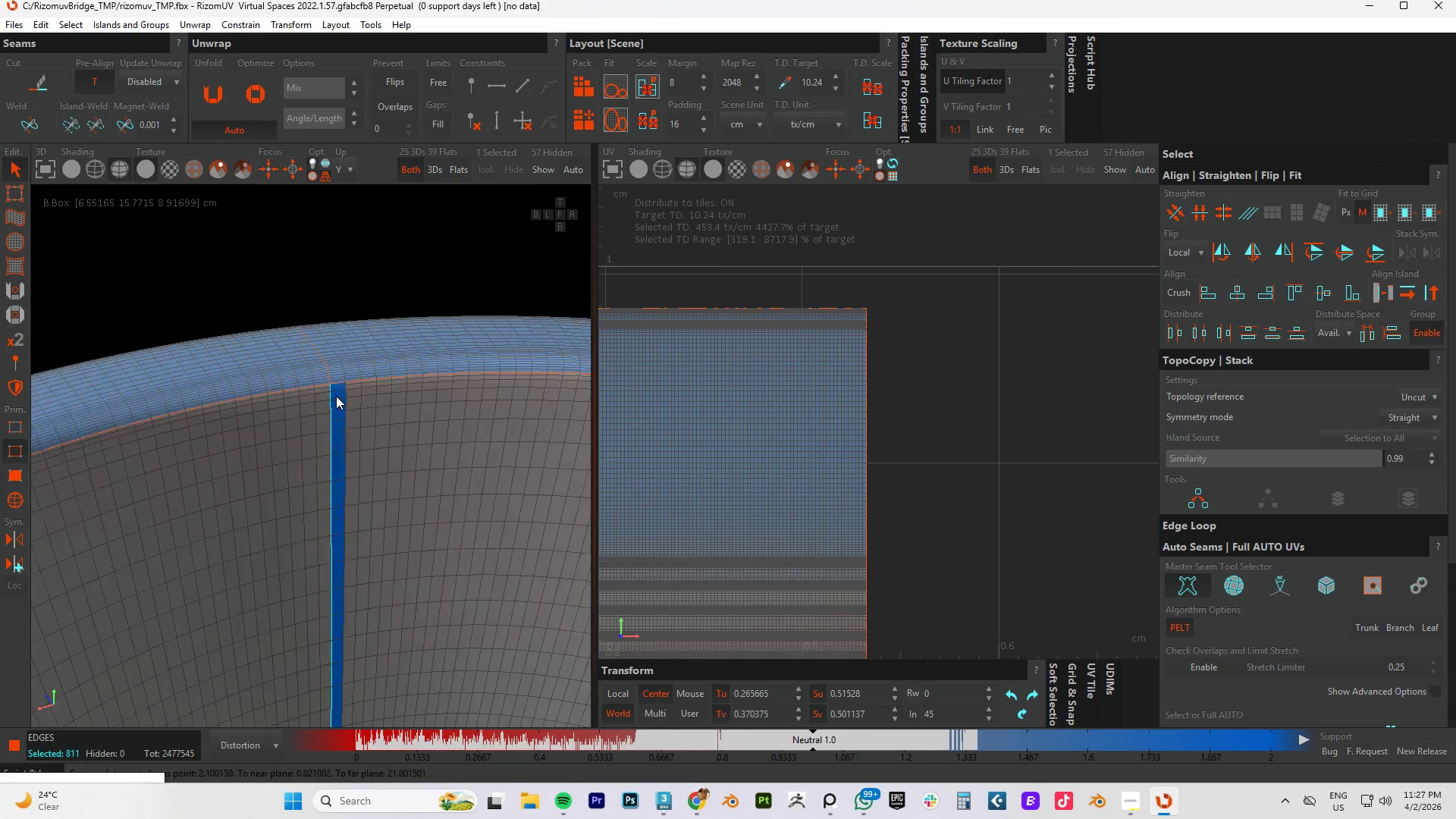 
hold_key(key=AltLeft, duration=1.11)
 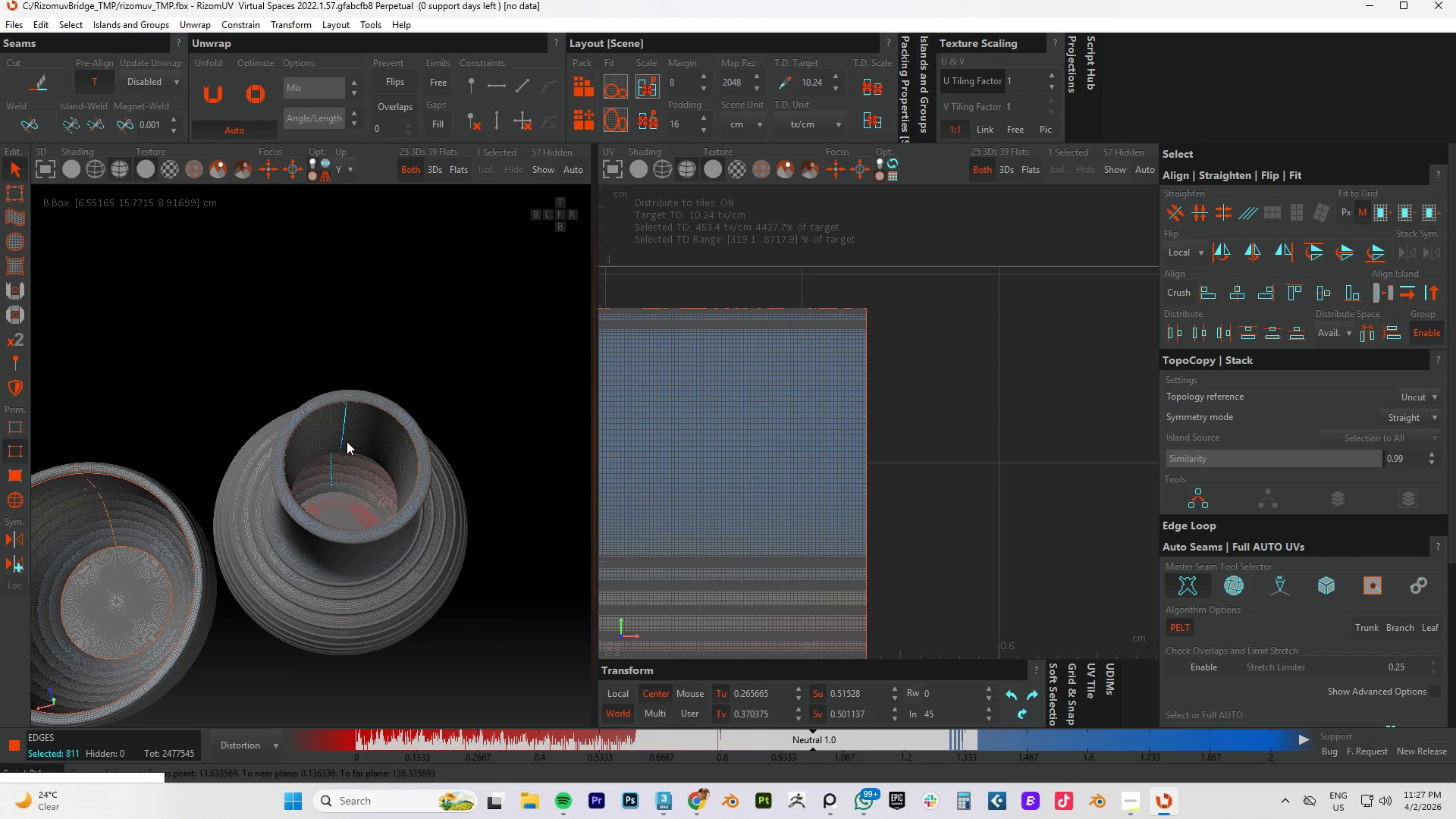 
scroll: coordinate [338, 391], scroll_direction: down, amount: 16.0
 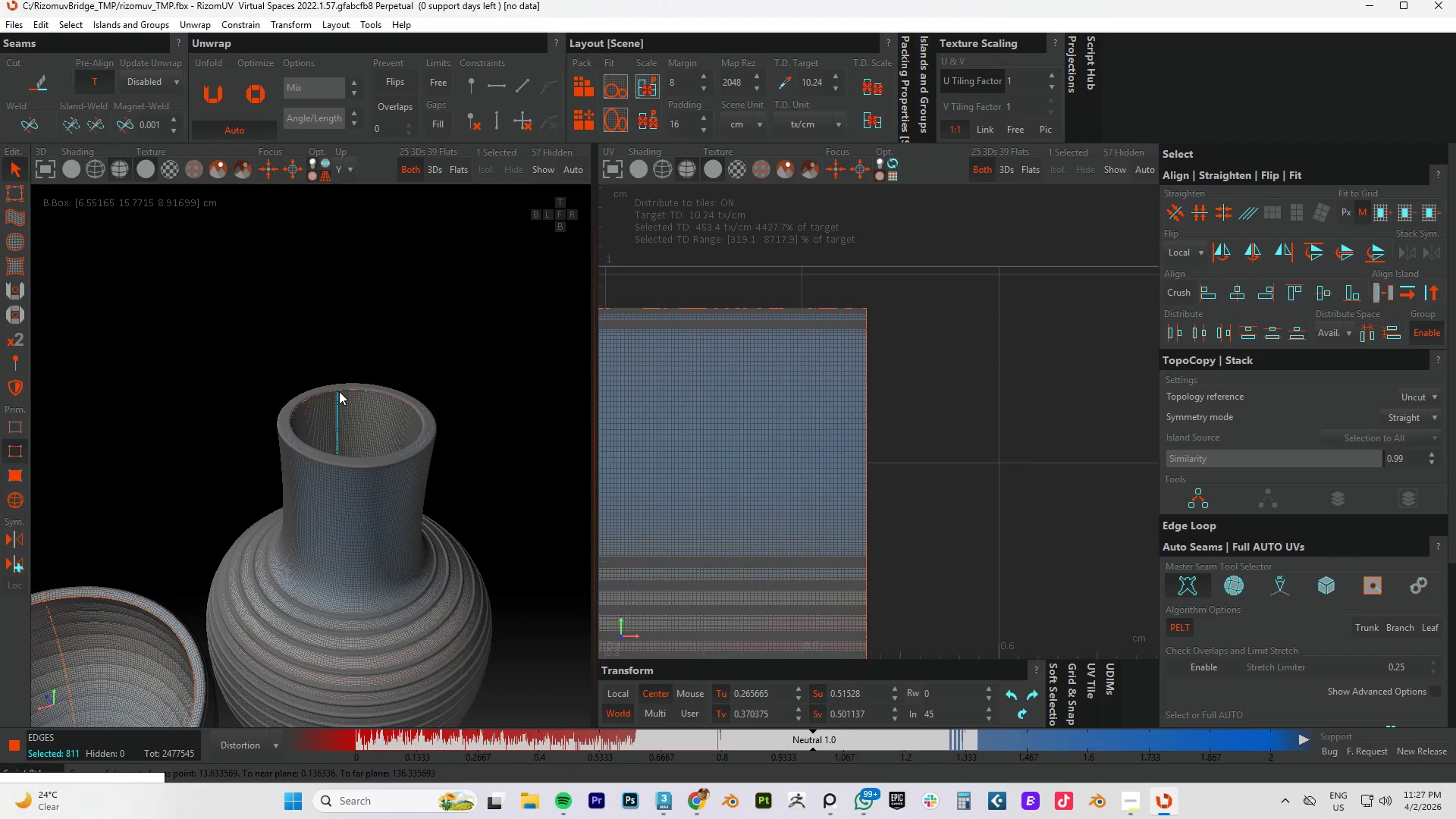 
hold_key(key=AltLeft, duration=0.83)
 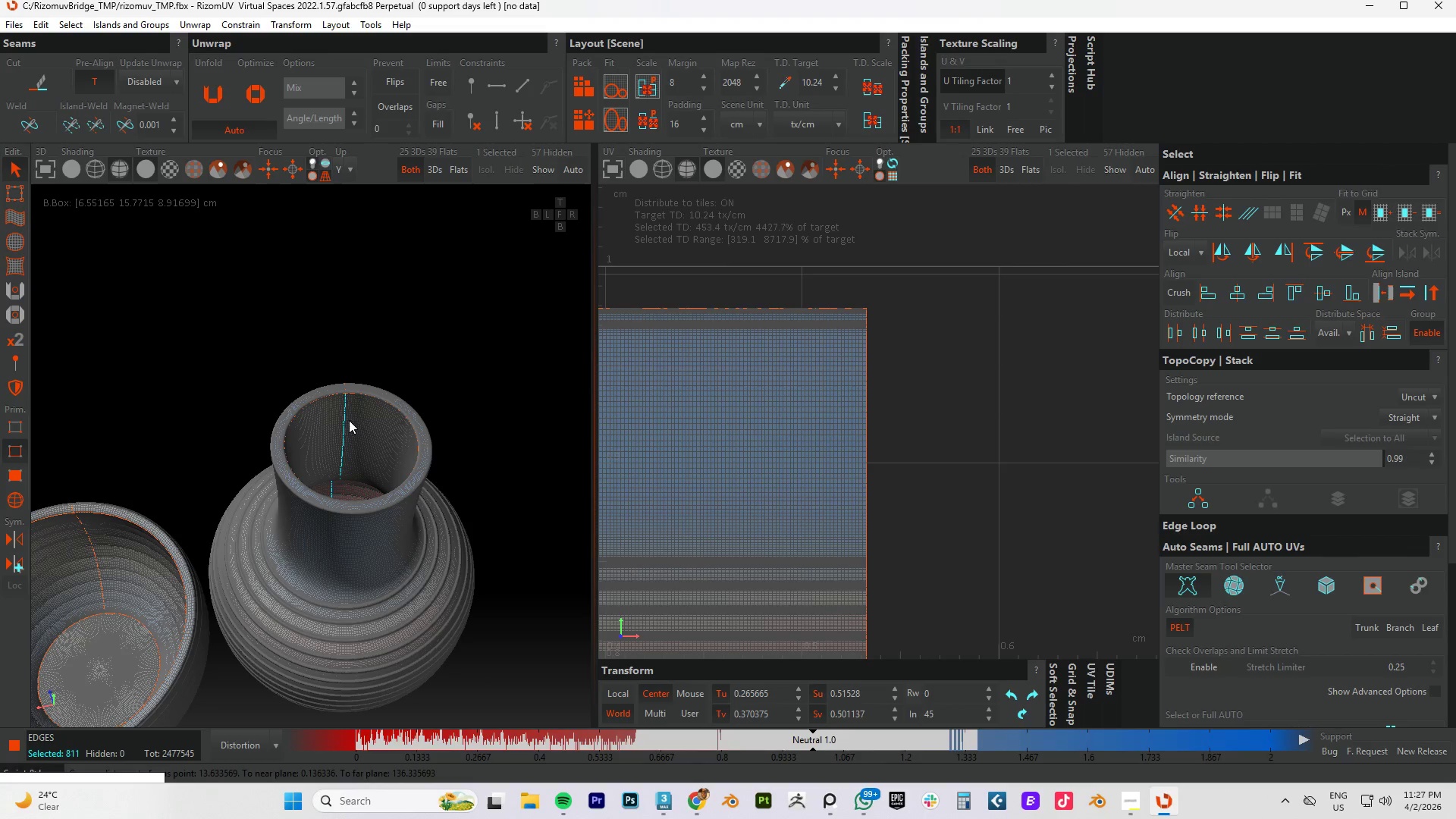 
hold_key(key=AltLeft, duration=10.42)
 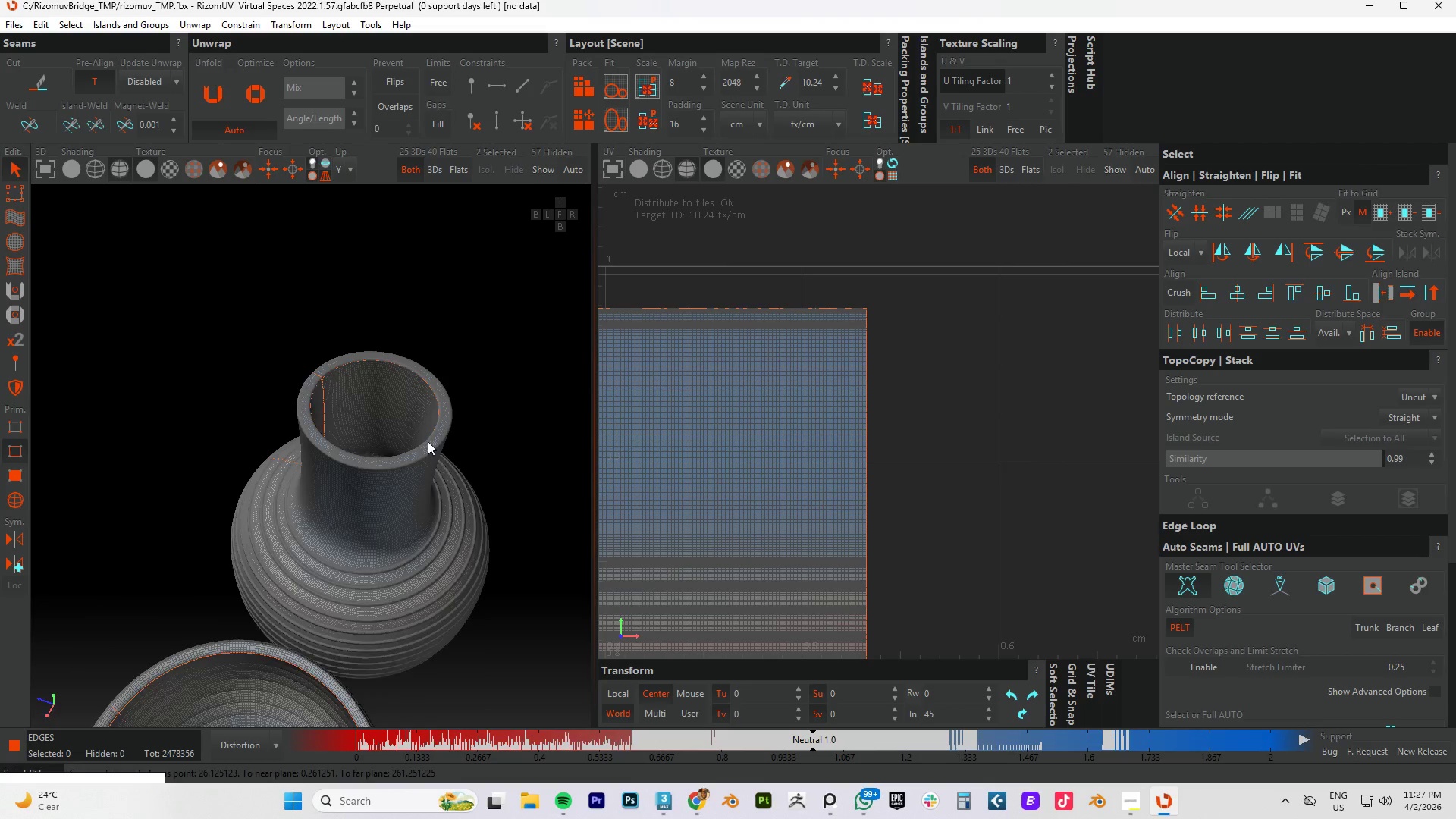 
key(C)
 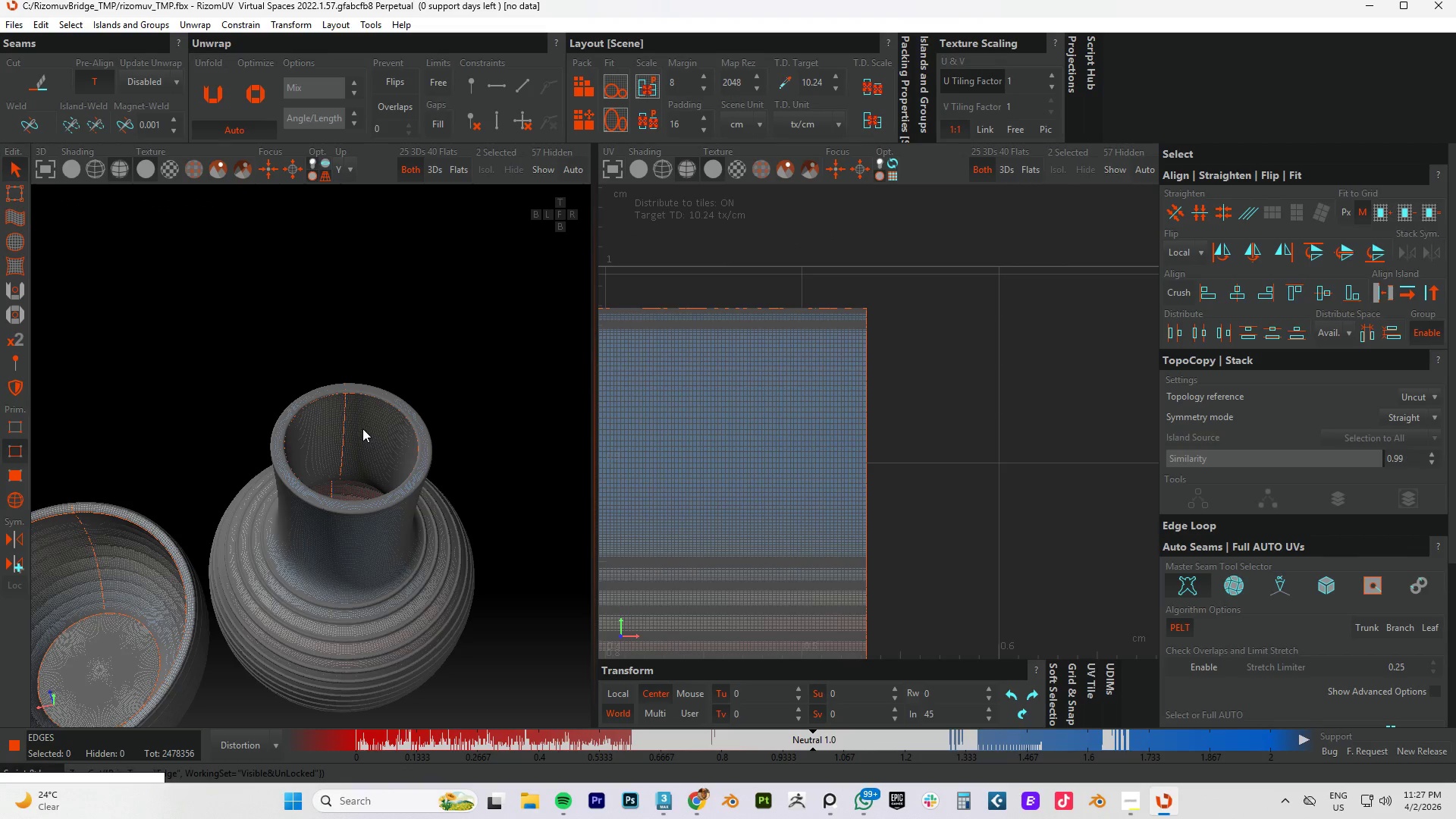 
hold_key(key=AltLeft, duration=1.52)
 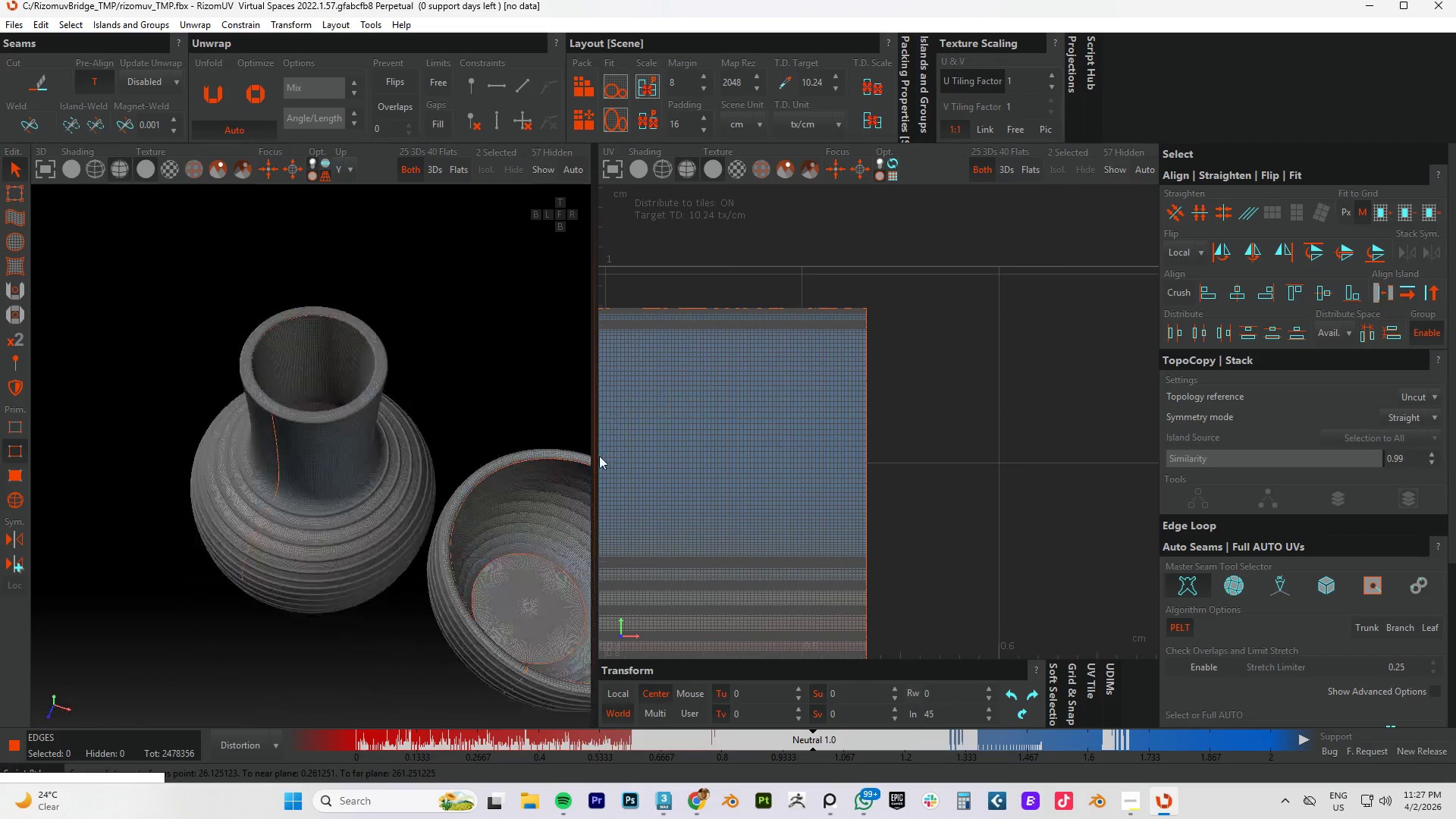 
hold_key(key=AltLeft, duration=1.5)
 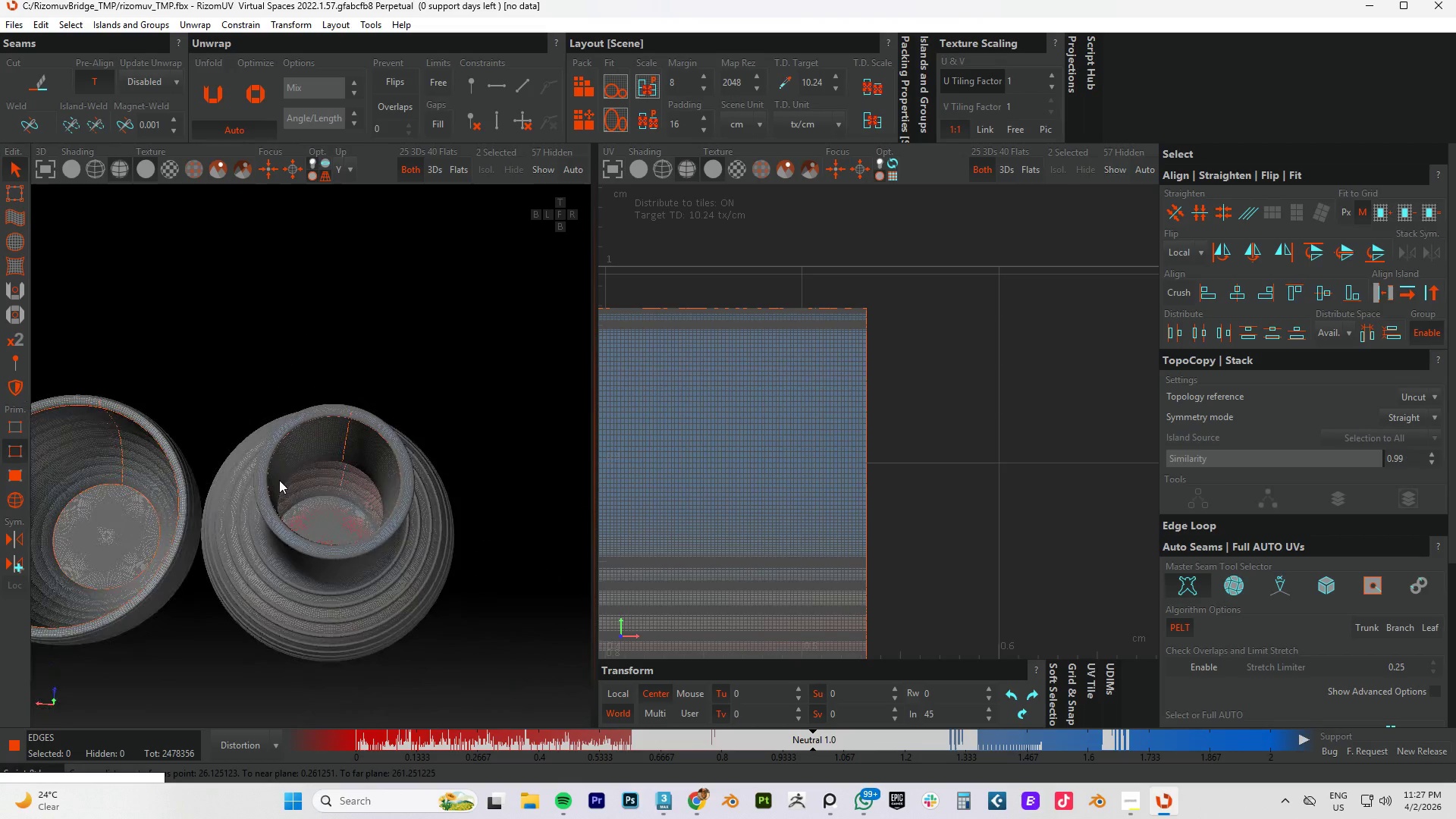 
hold_key(key=AltLeft, duration=0.72)
 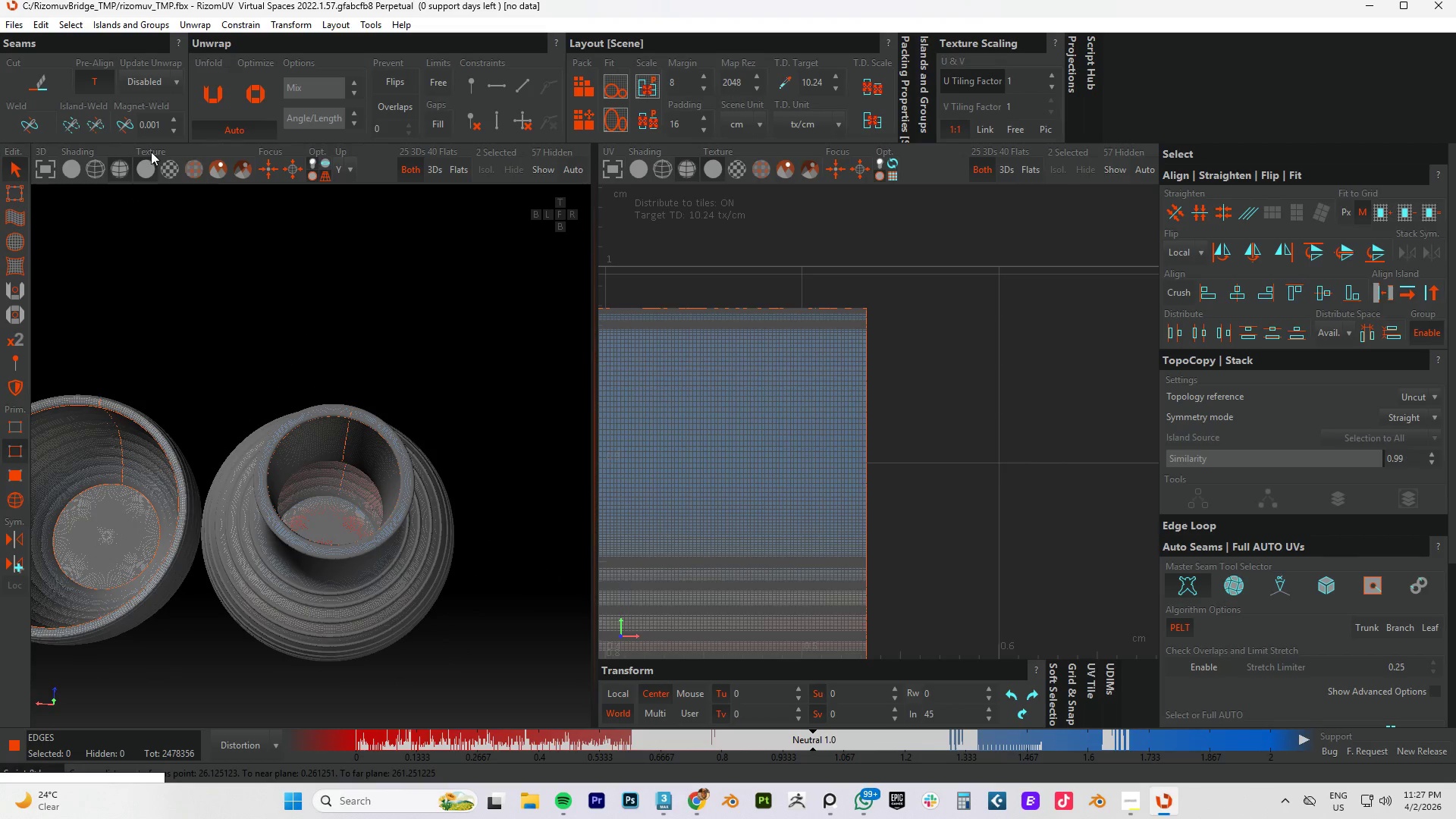 
wait(7.33)
 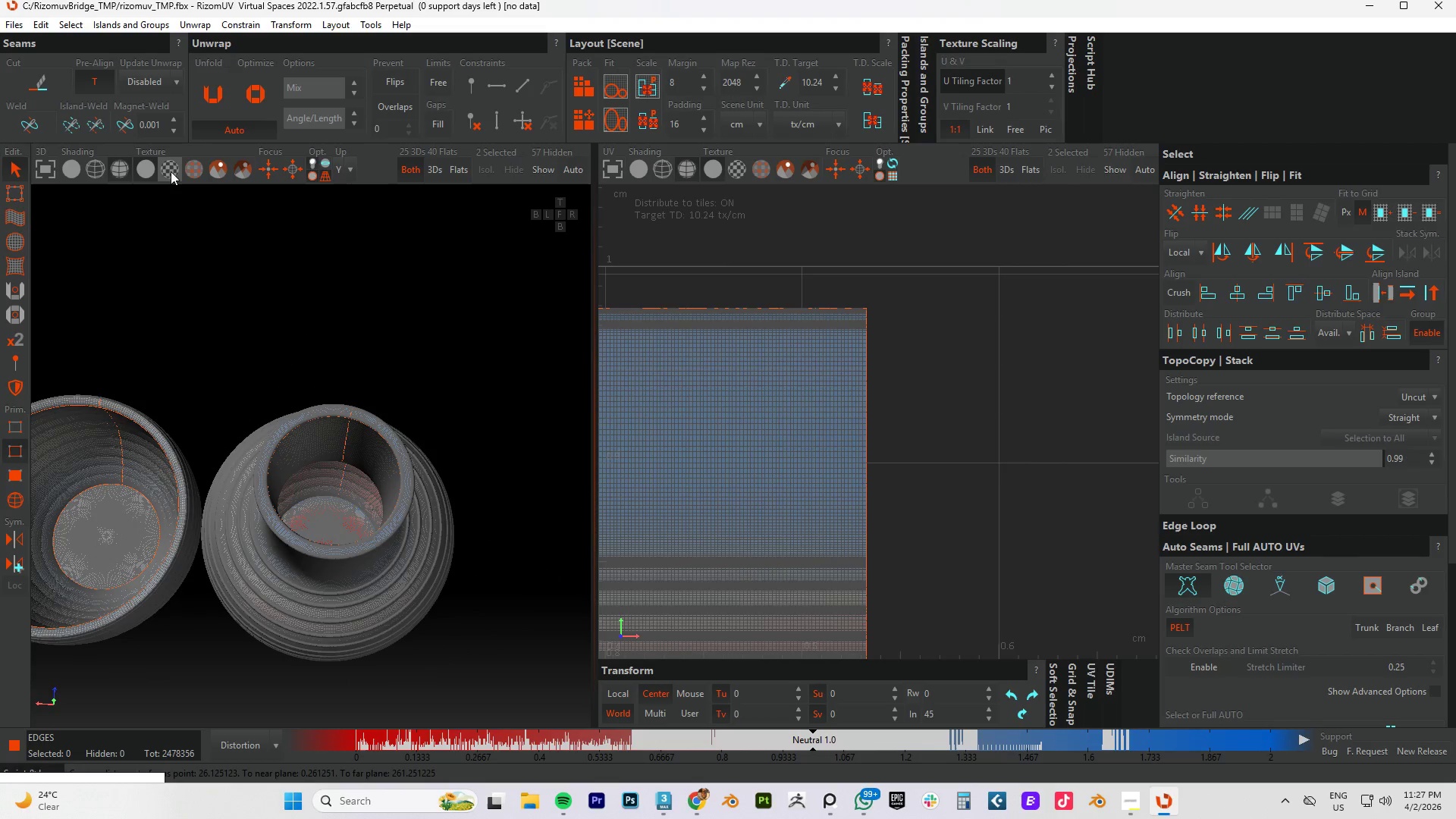 
scroll: coordinate [356, 328], scroll_direction: down, amount: 3.0
 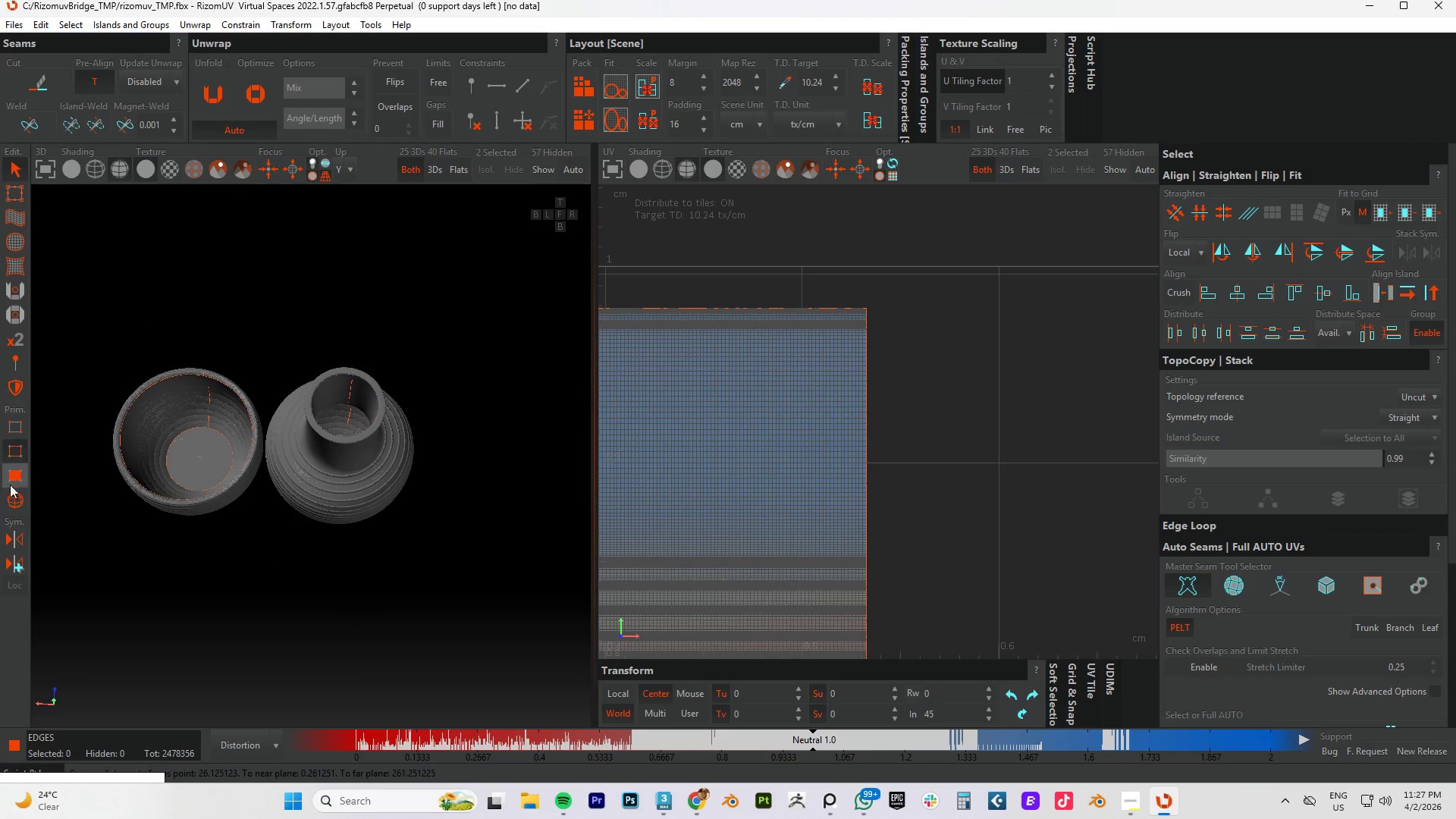 
left_click([14, 499])
 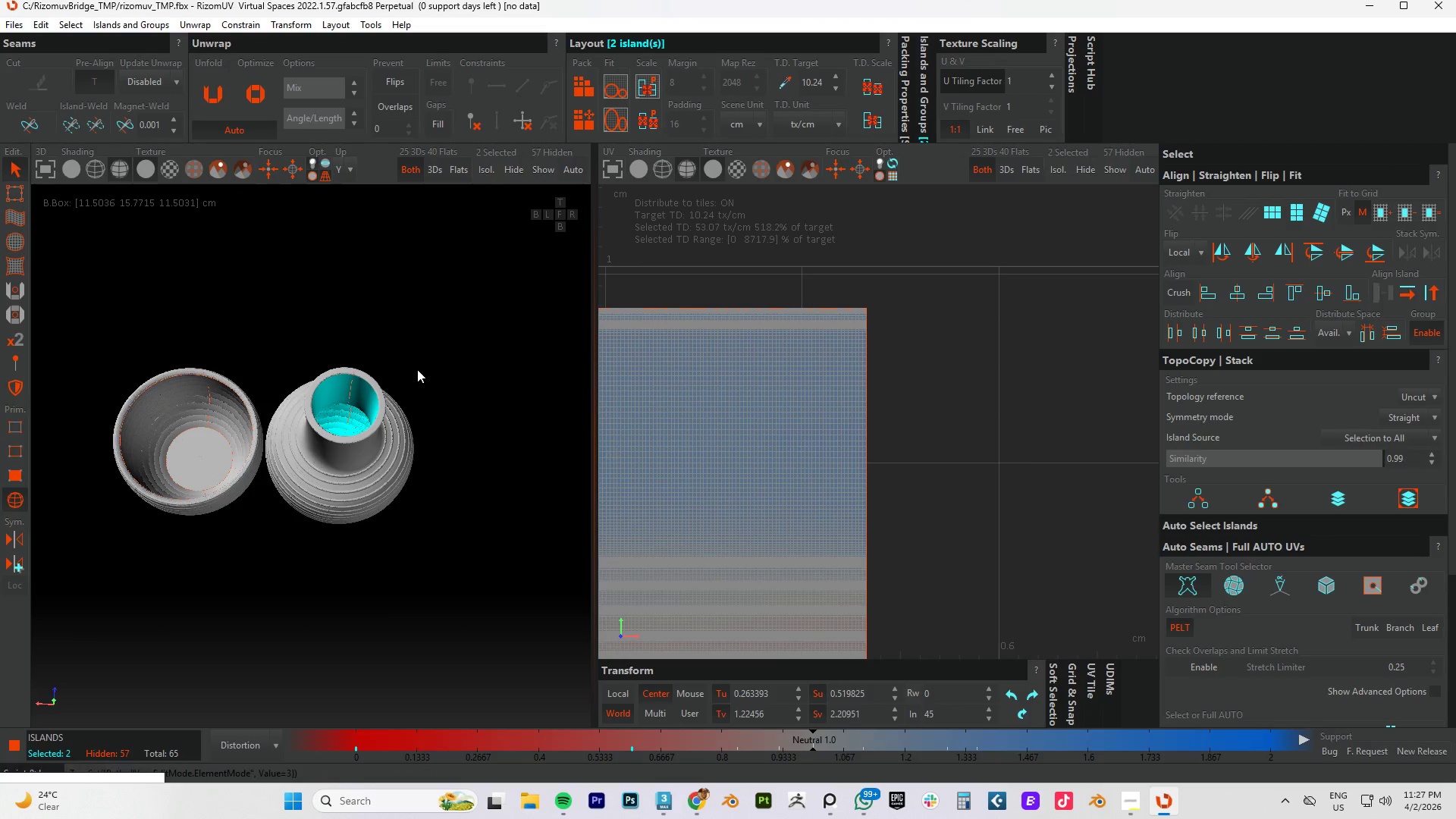 
key(C)
 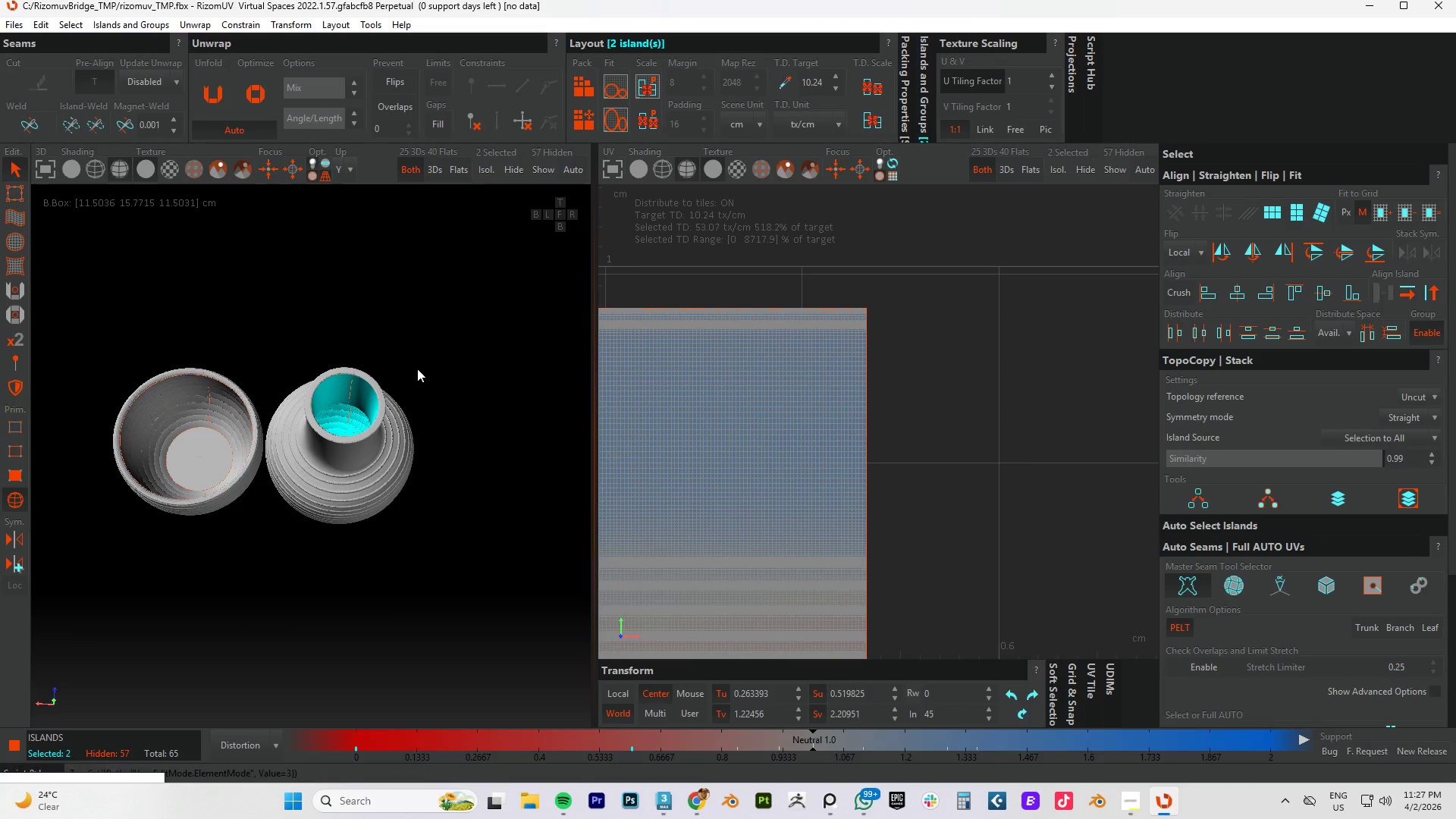 
wait(6.59)
 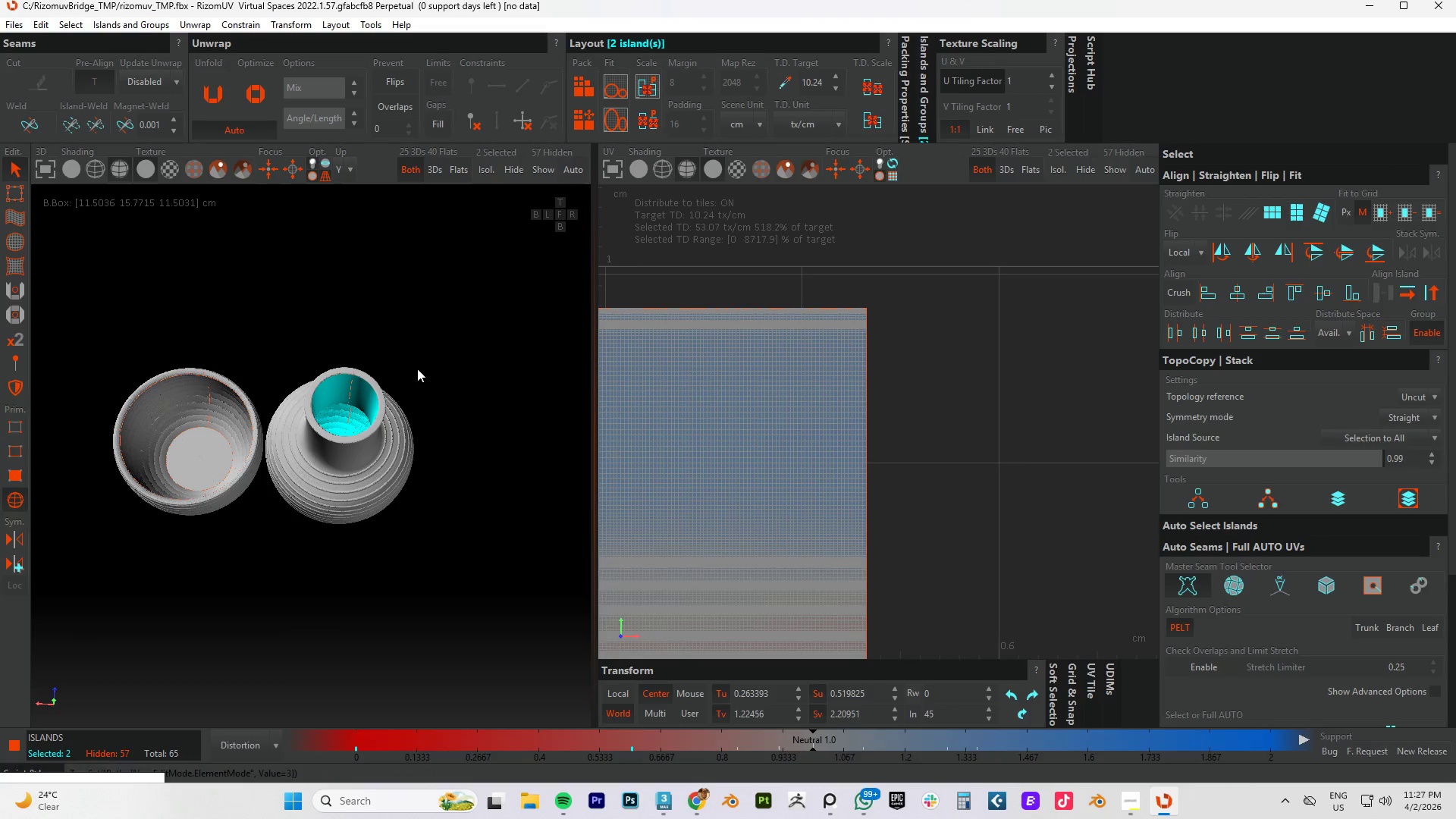 
key(U)
 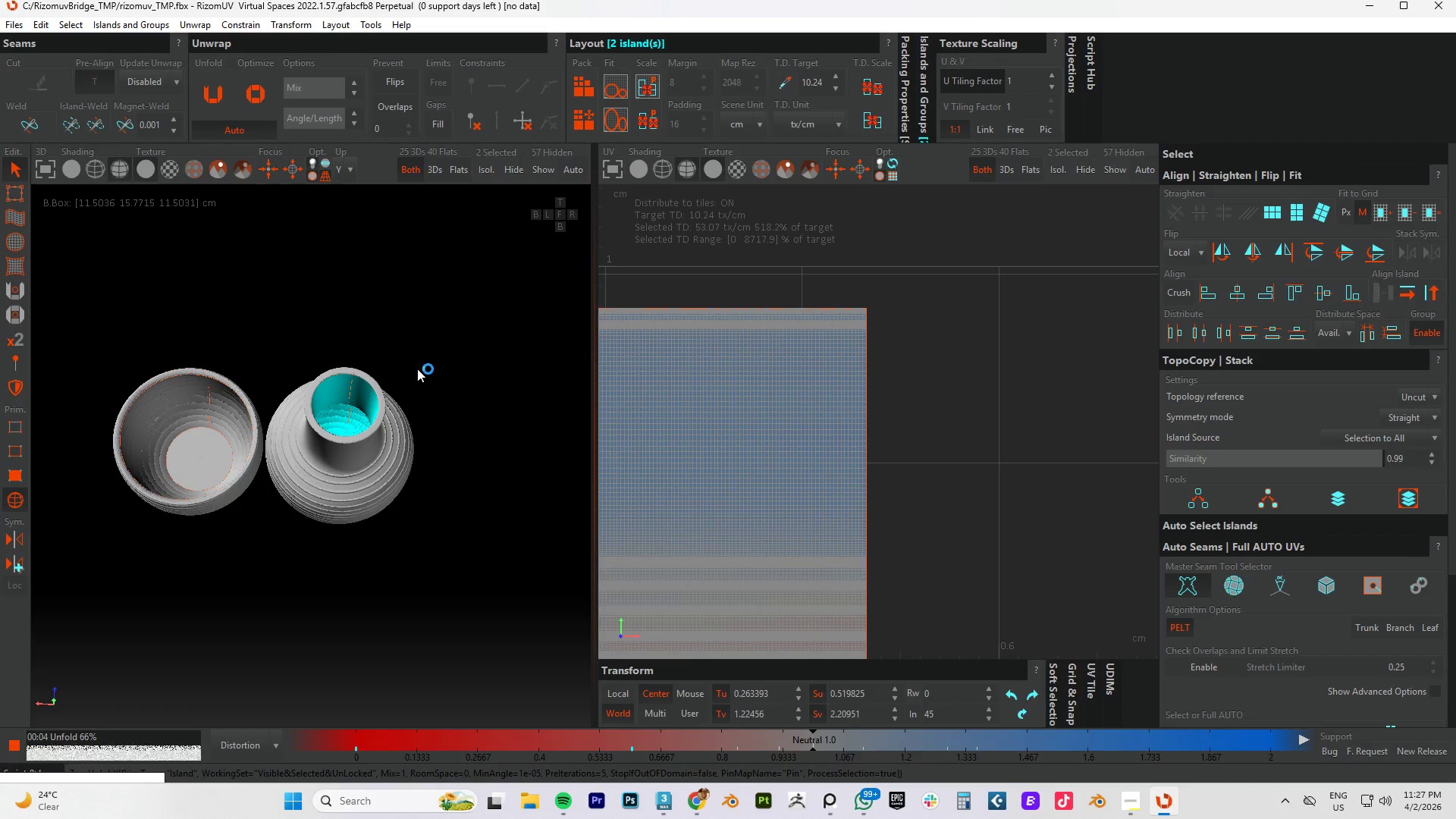 
wait(9.41)
 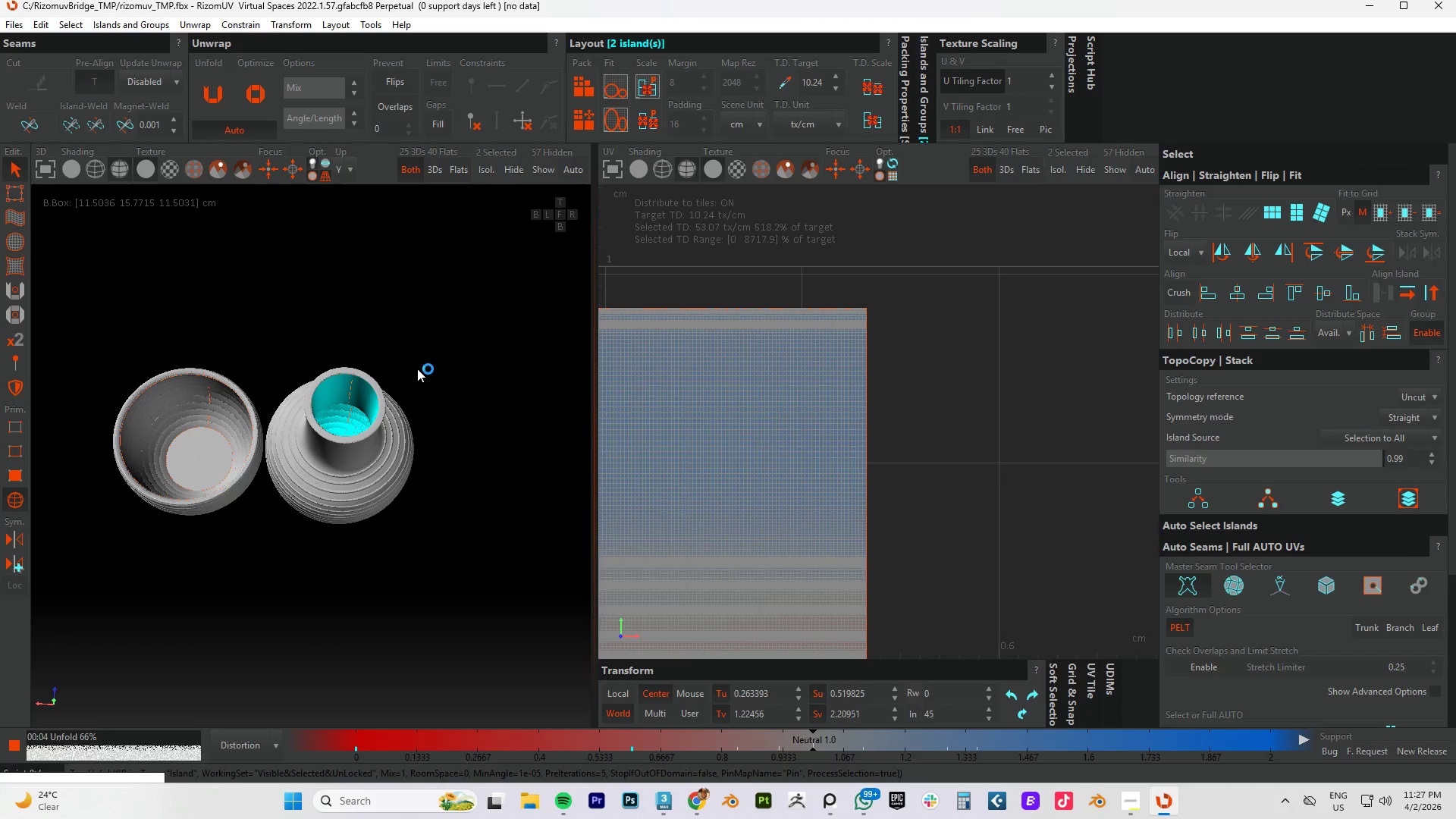 
scroll: coordinate [754, 519], scroll_direction: down, amount: 10.0
 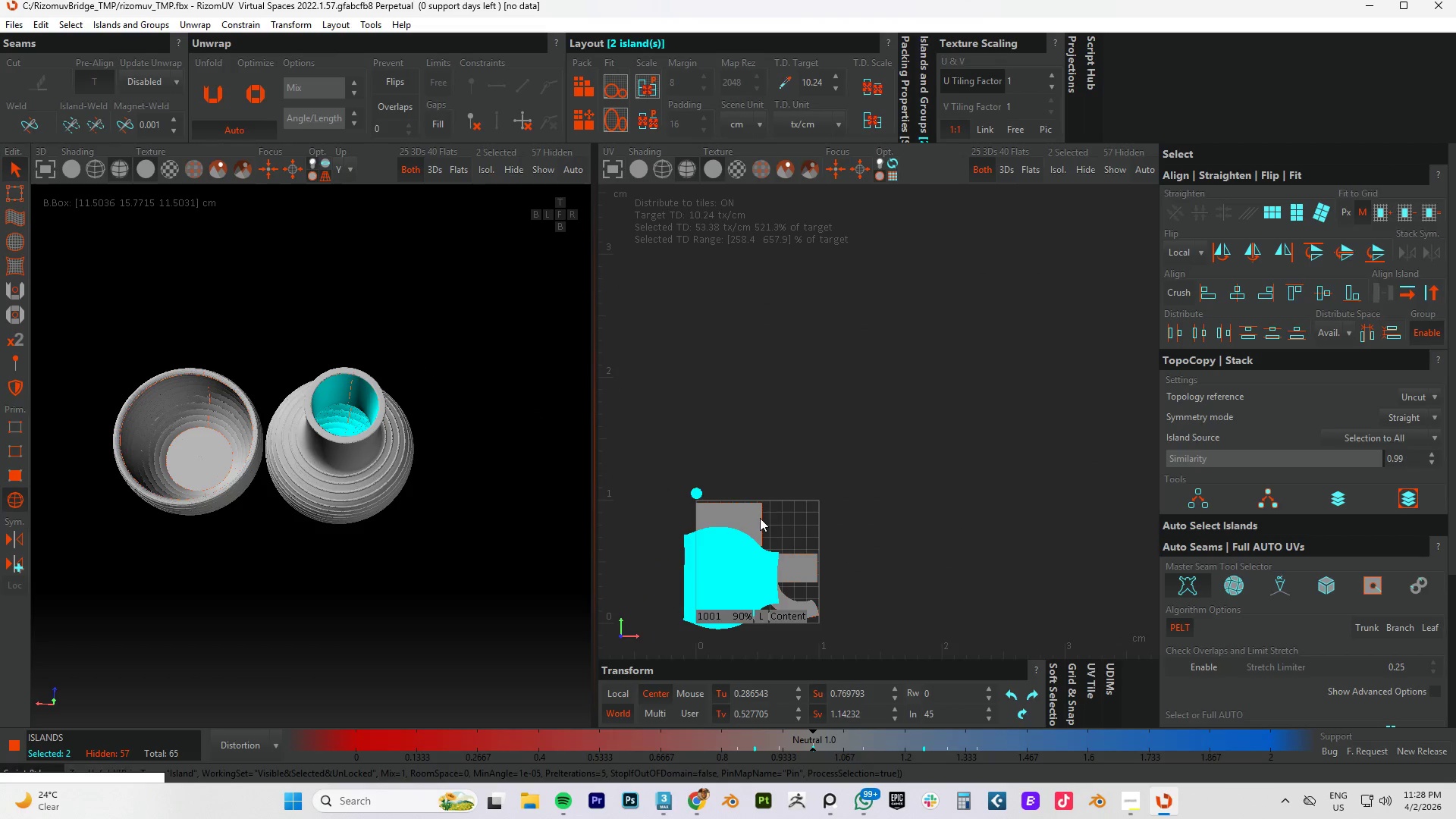 
scroll: coordinate [812, 481], scroll_direction: up, amount: 3.0
 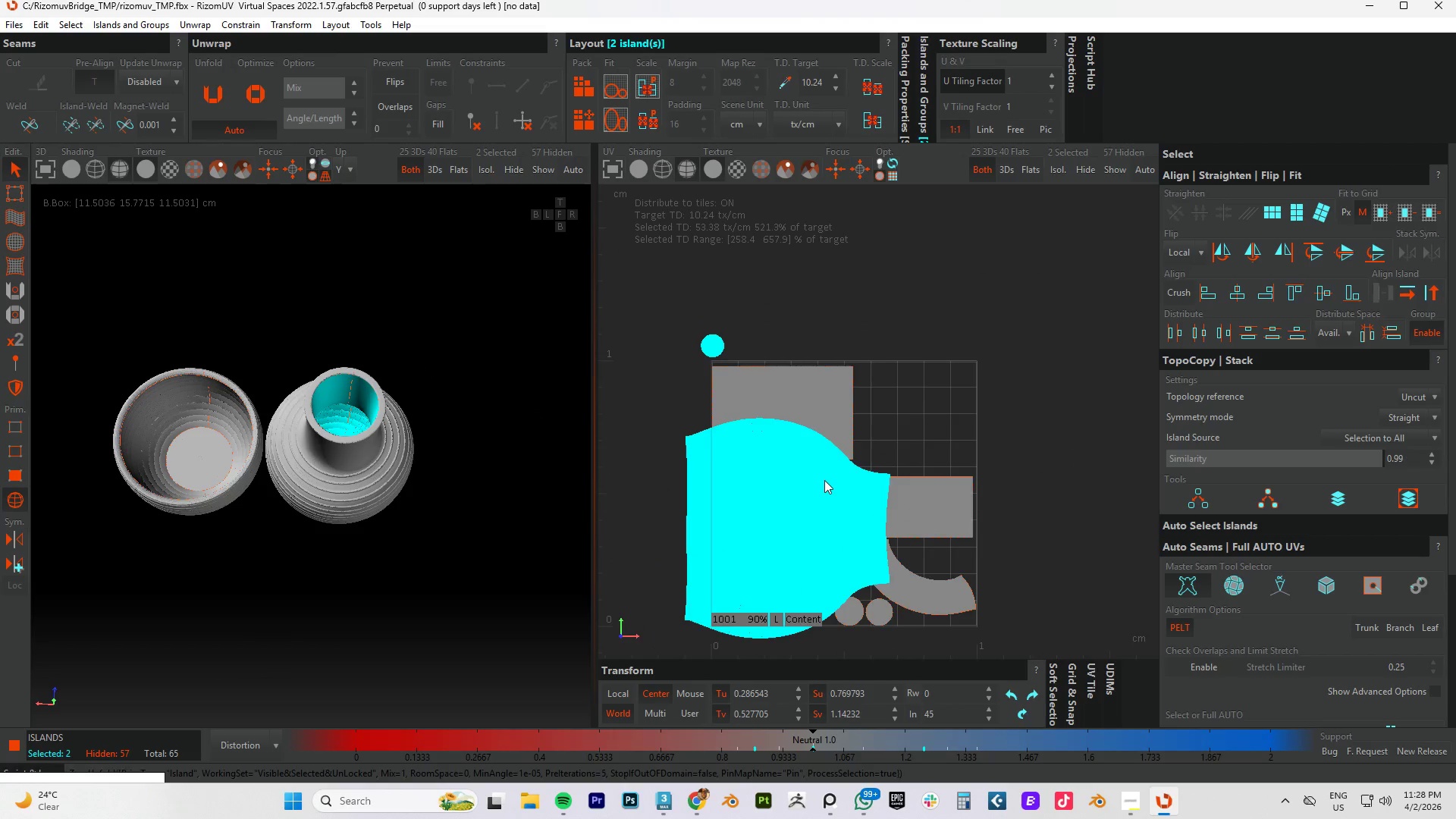 
scroll: coordinate [824, 480], scroll_direction: down, amount: 1.0
 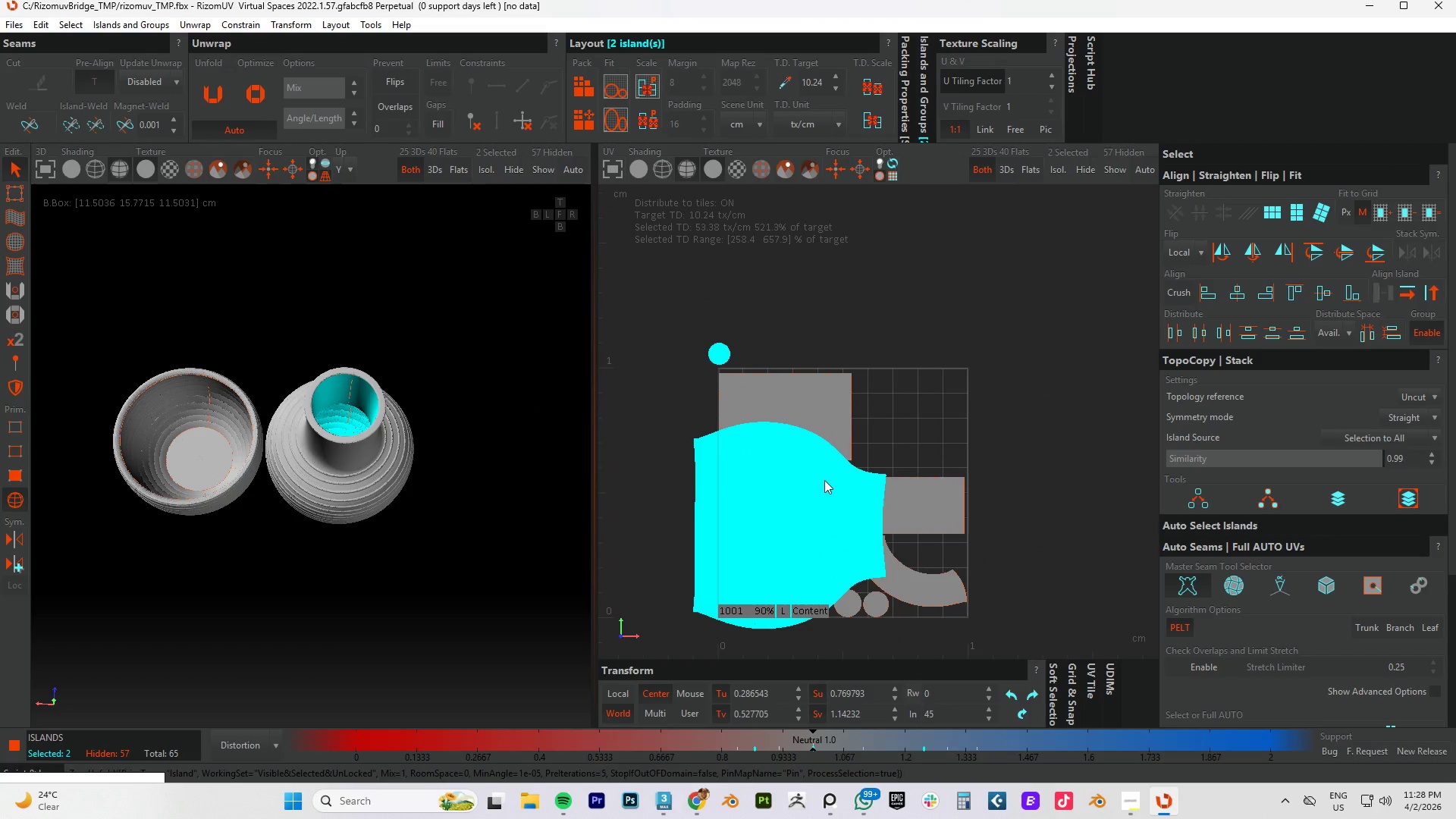 
key(P)
 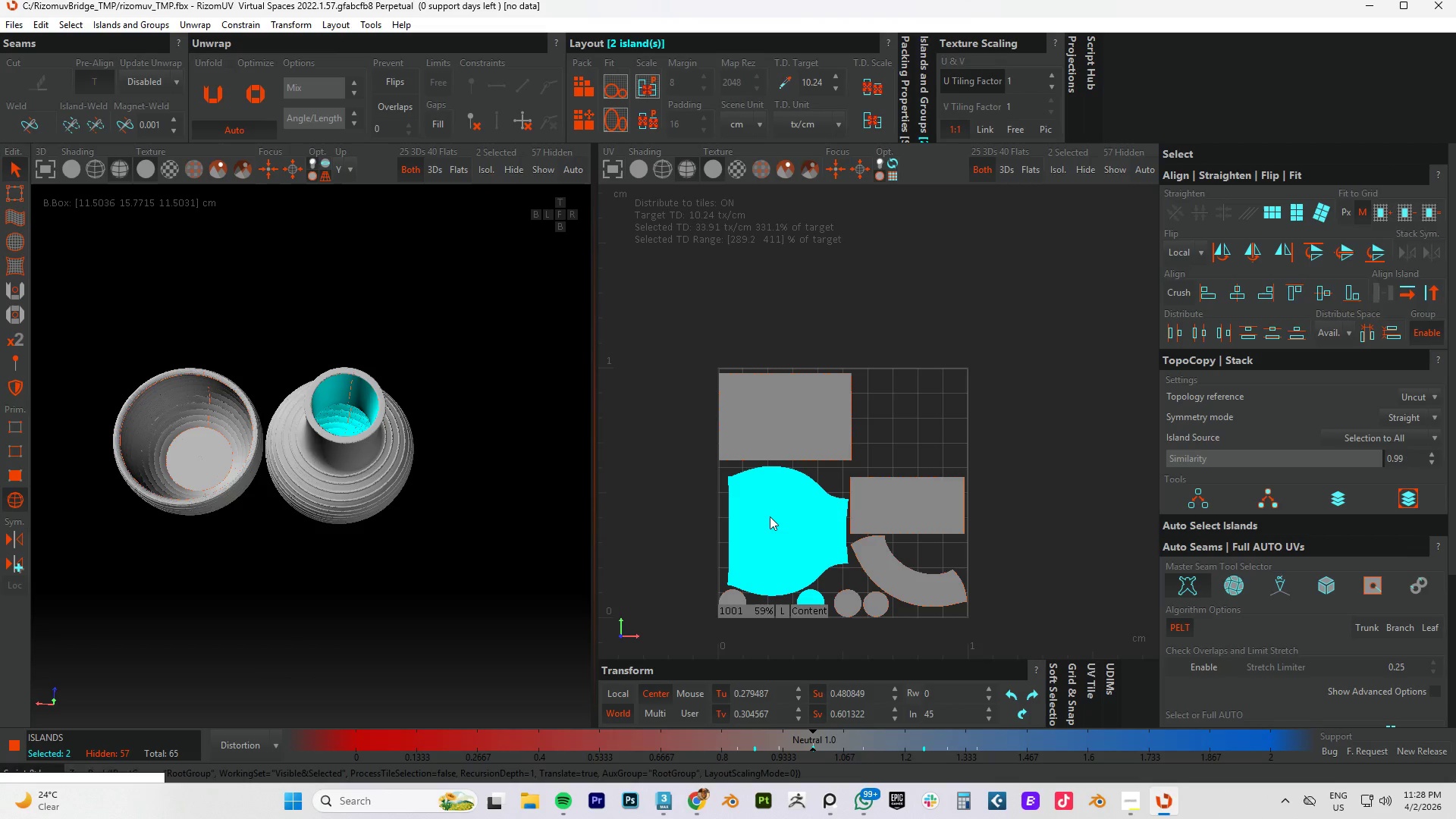 
wait(6.42)
 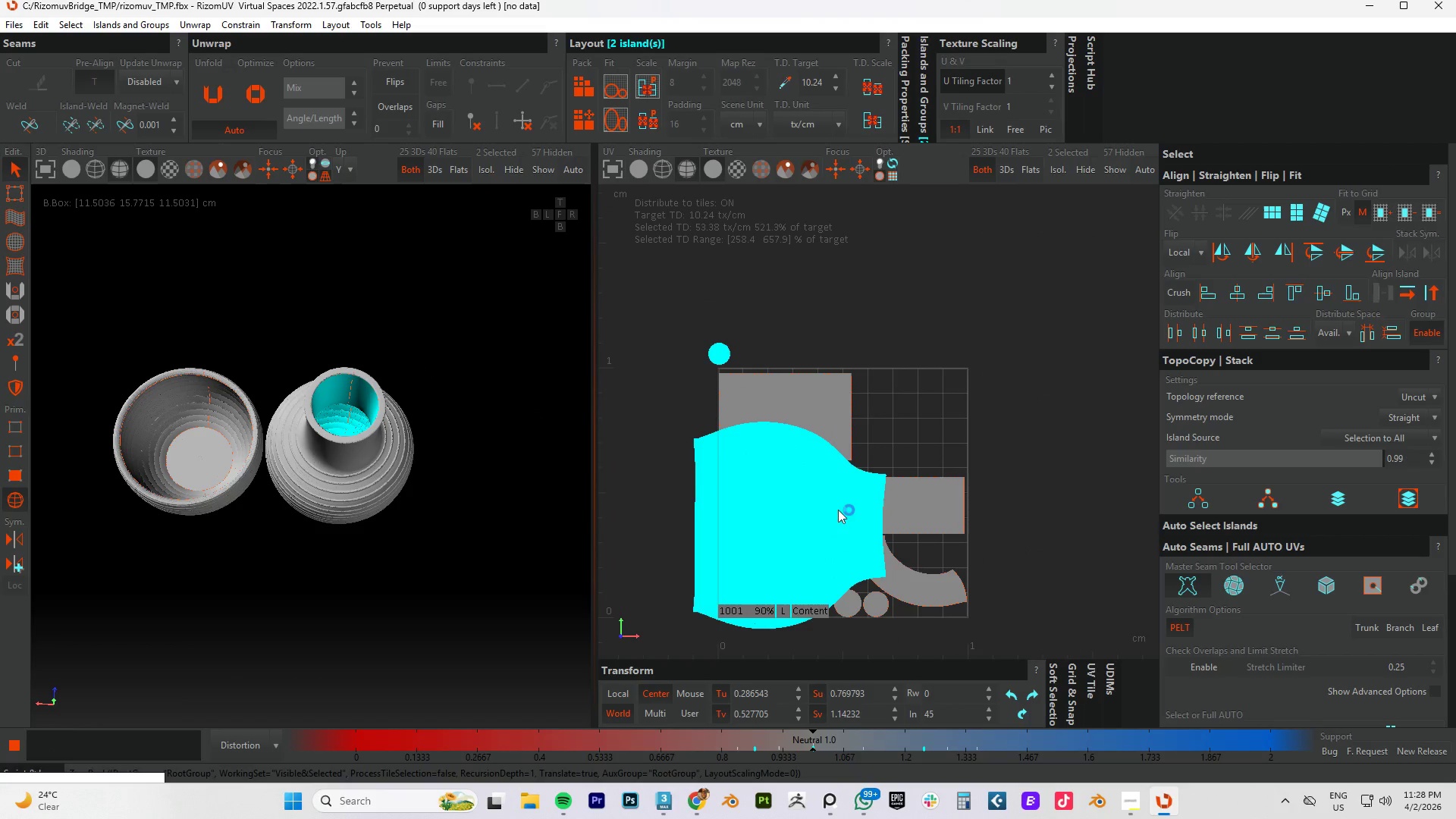 
left_click([912, 460])
 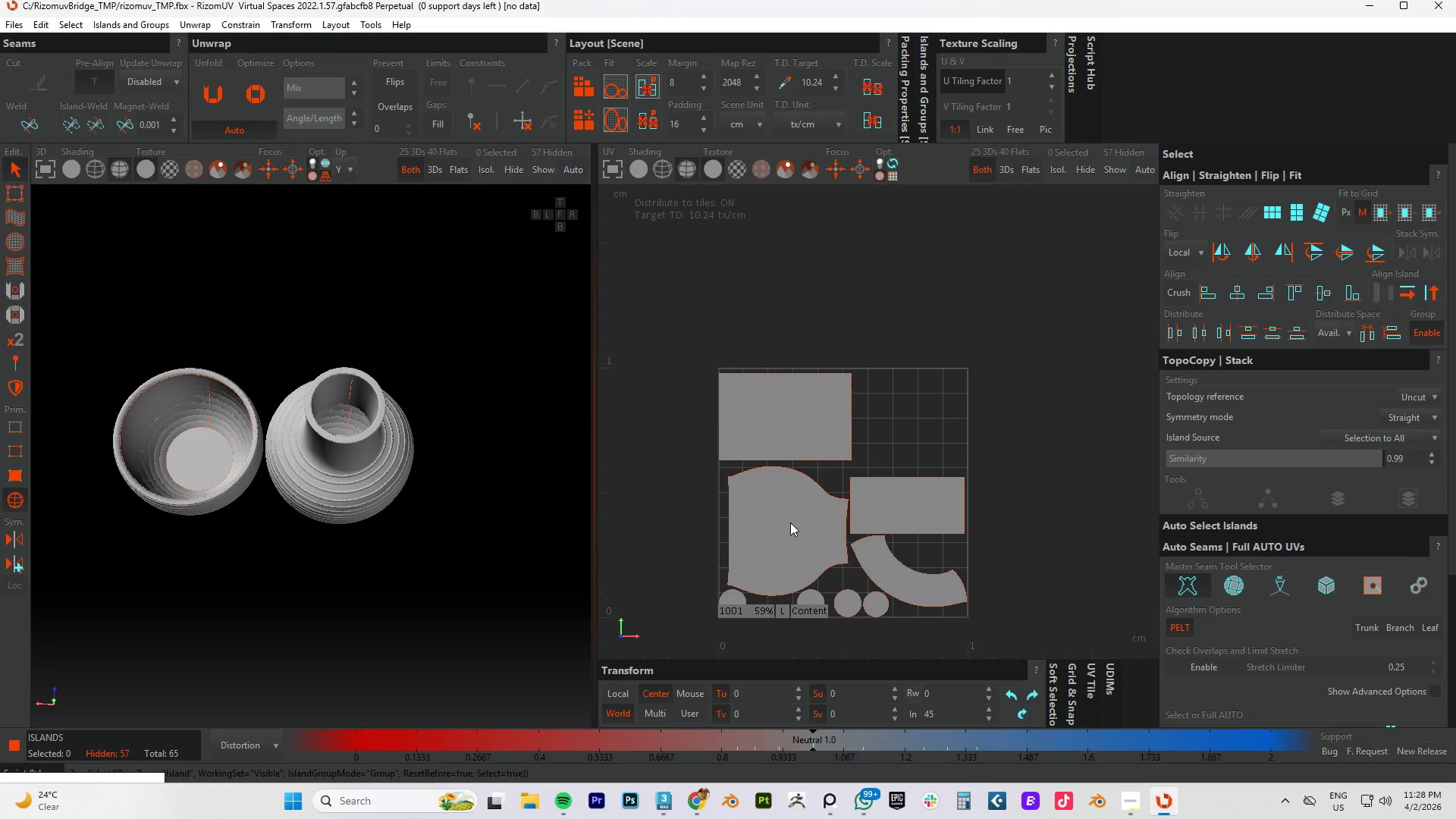 
left_click([790, 522])
 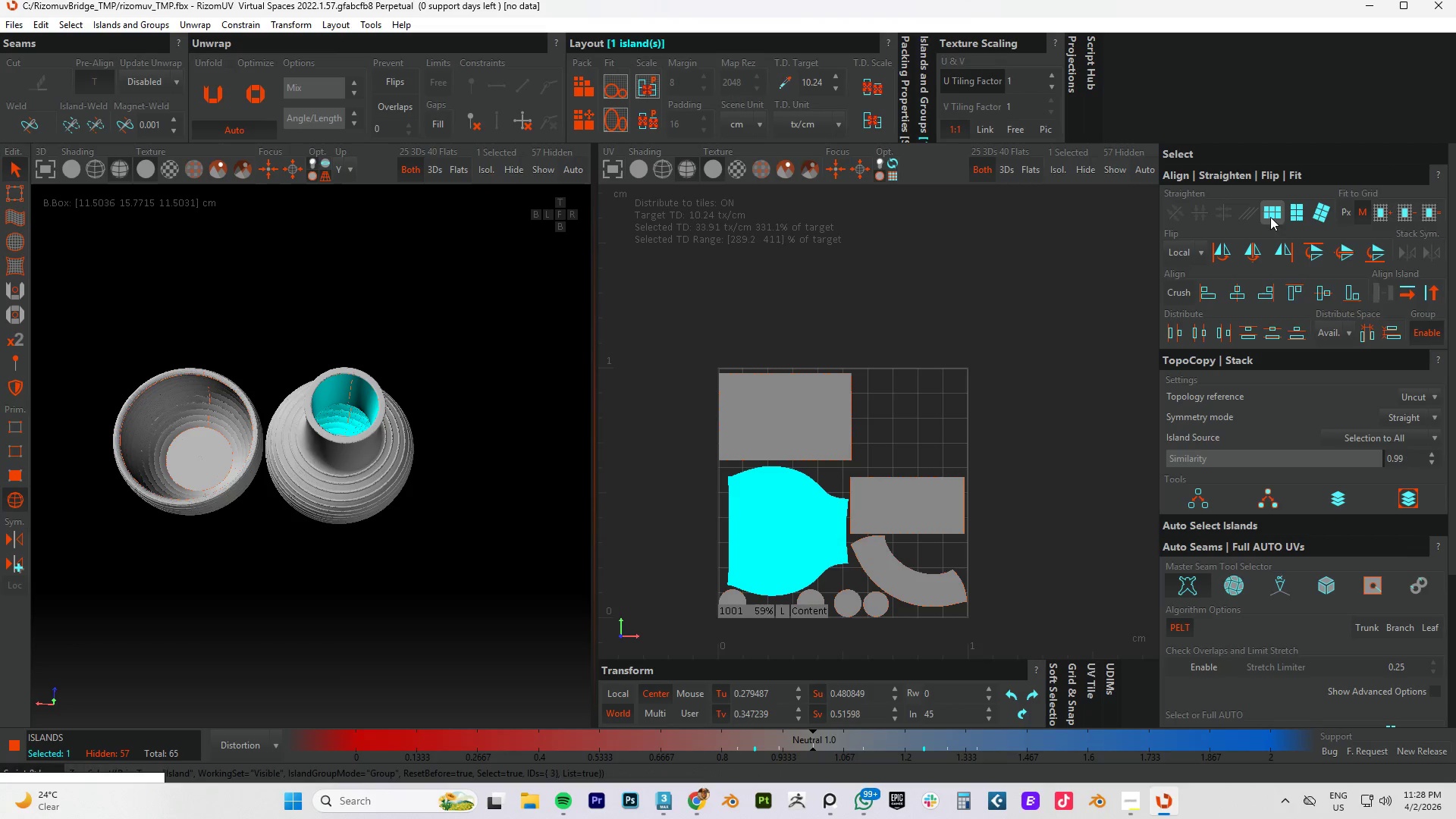 
left_click([1272, 215])
 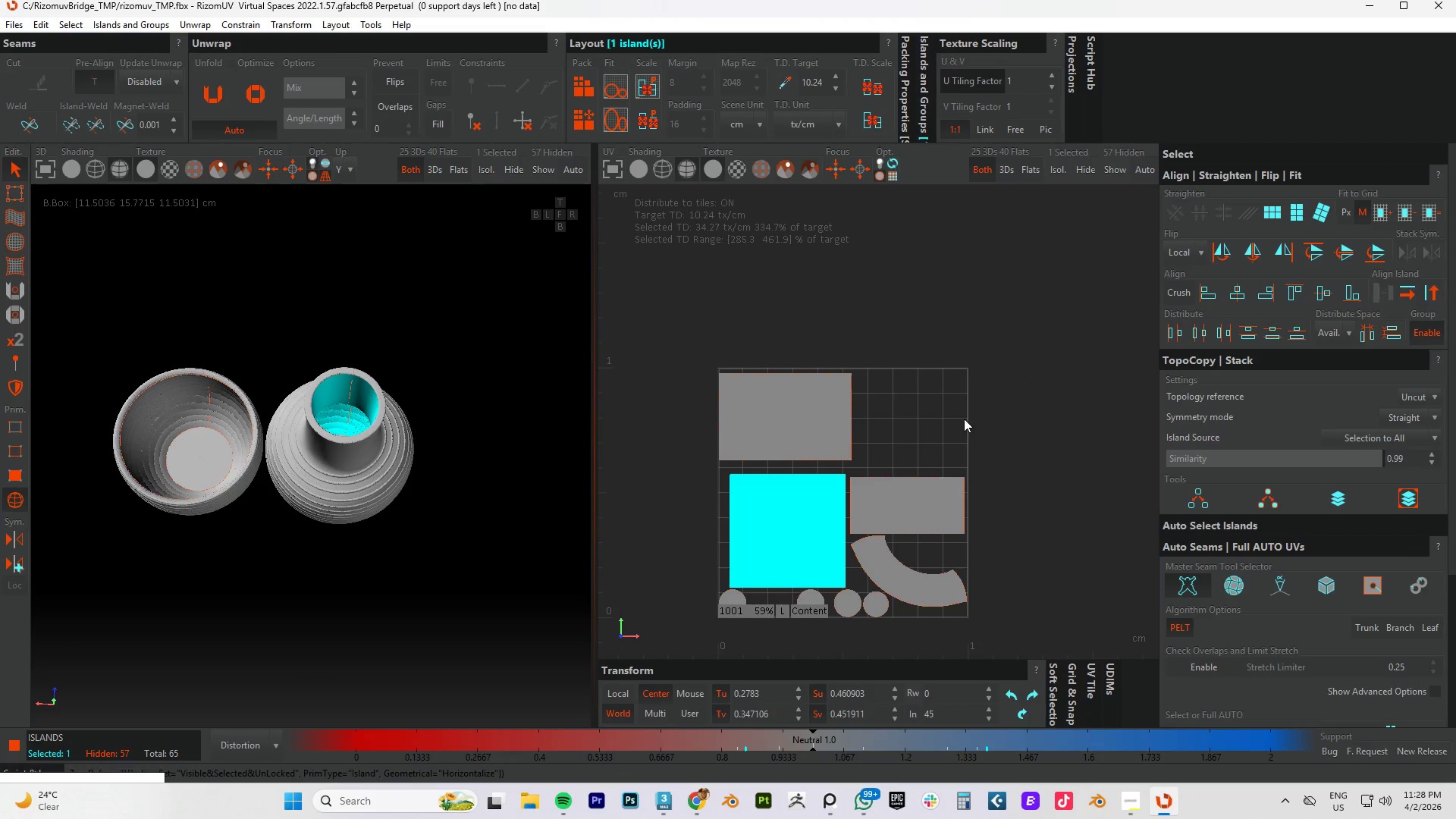 
key(P)
 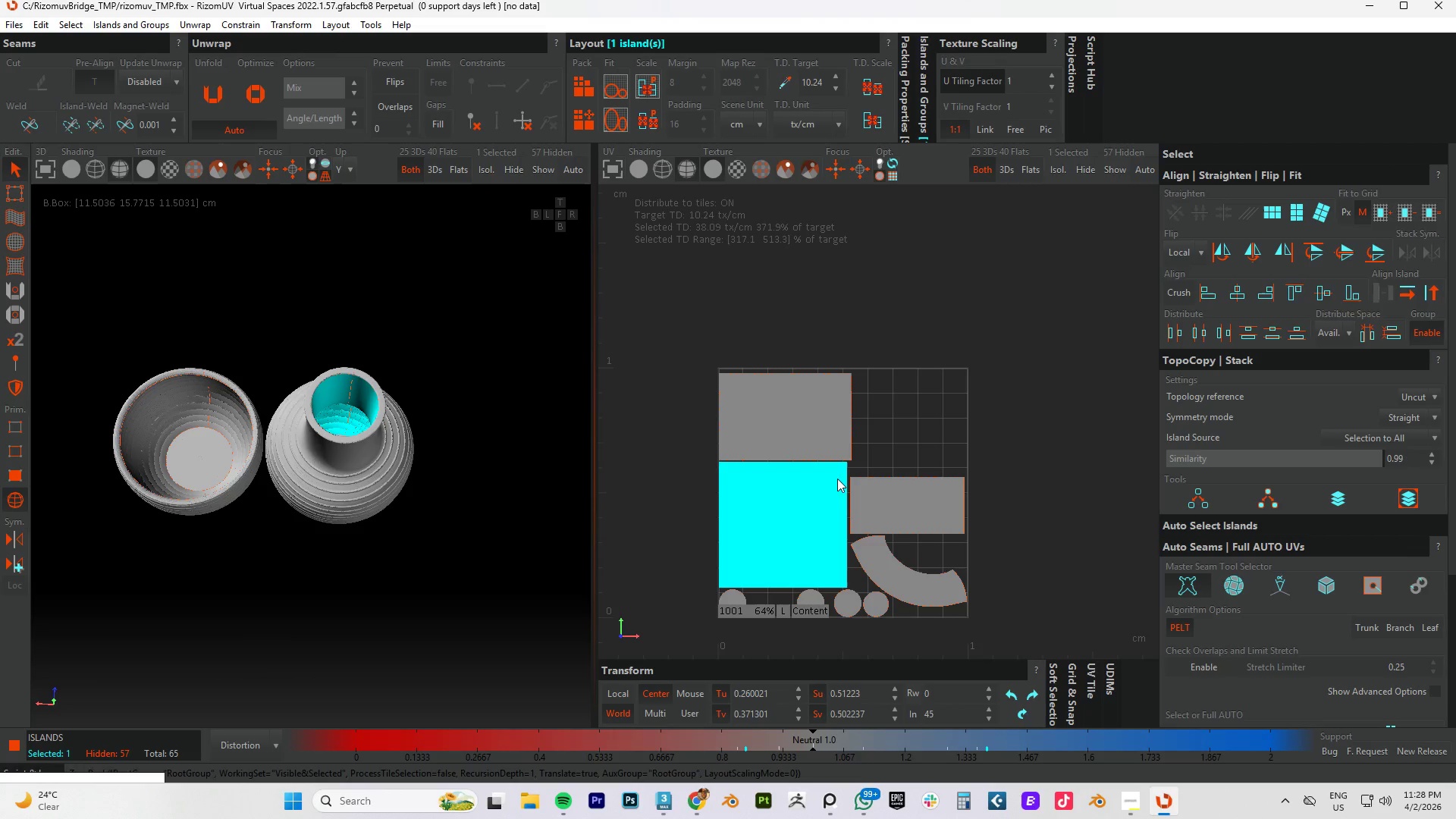 
wait(20.66)
 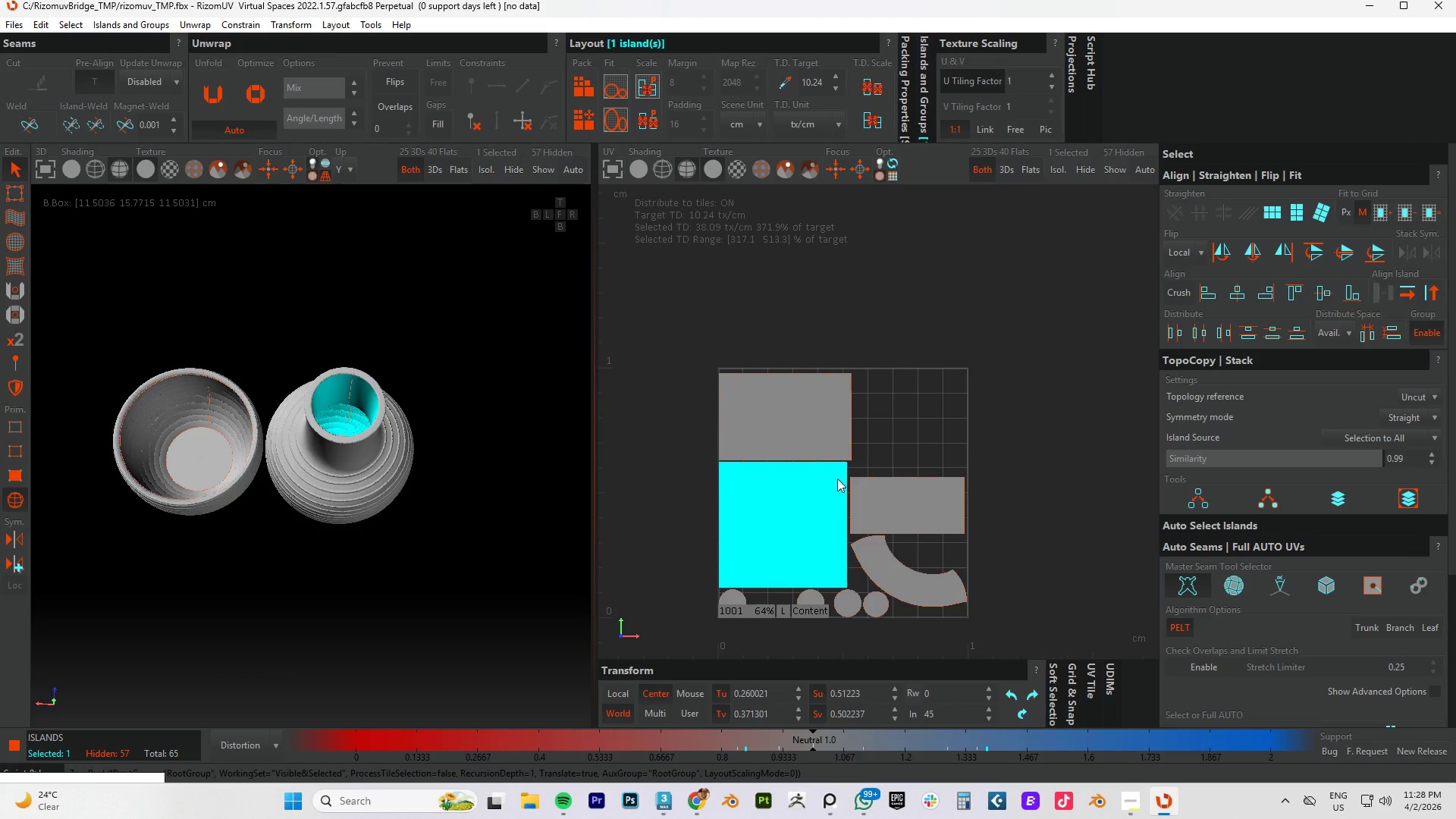 
scroll: coordinate [833, 463], scroll_direction: up, amount: 4.0
 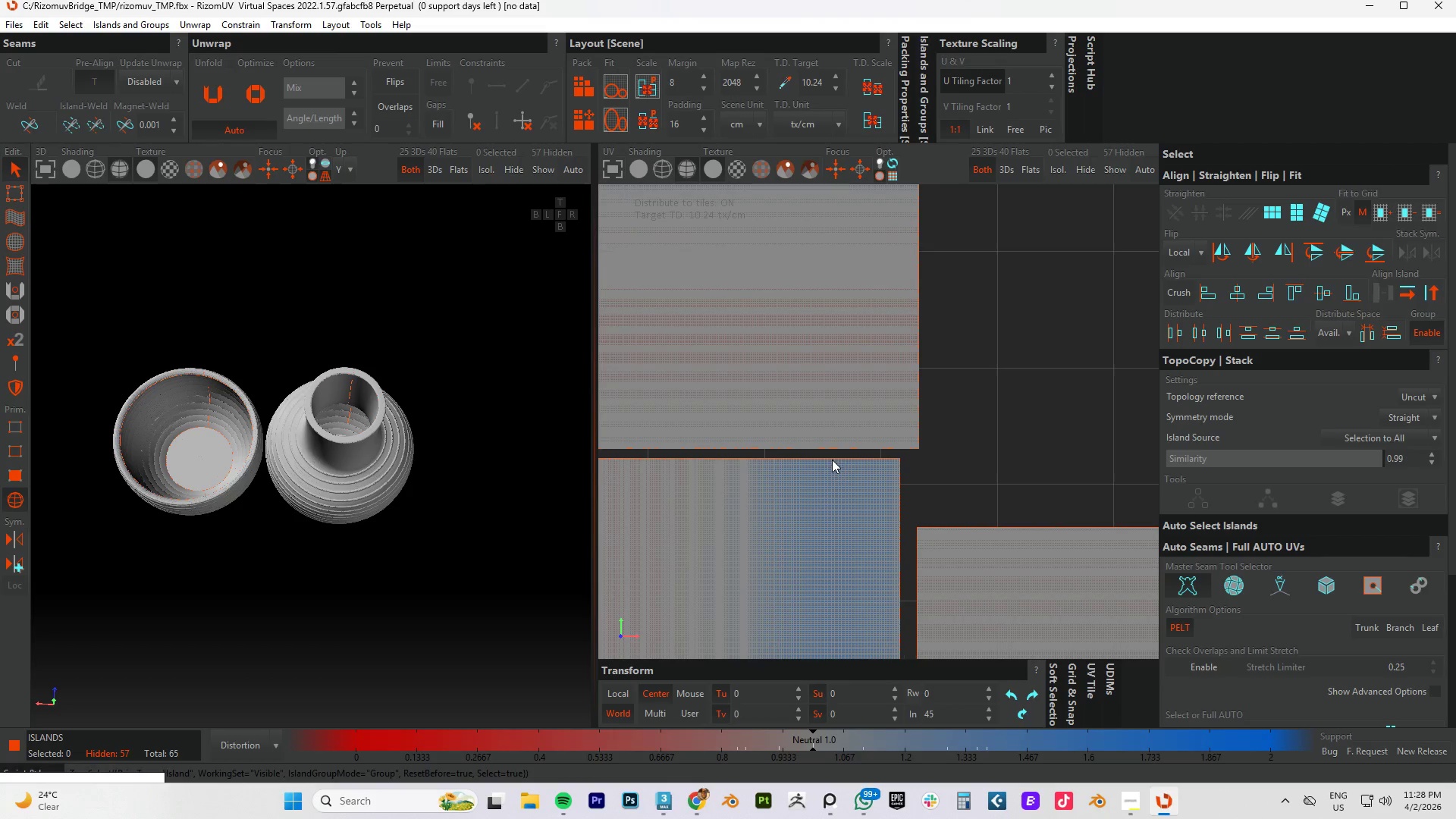 
wait(8.34)
 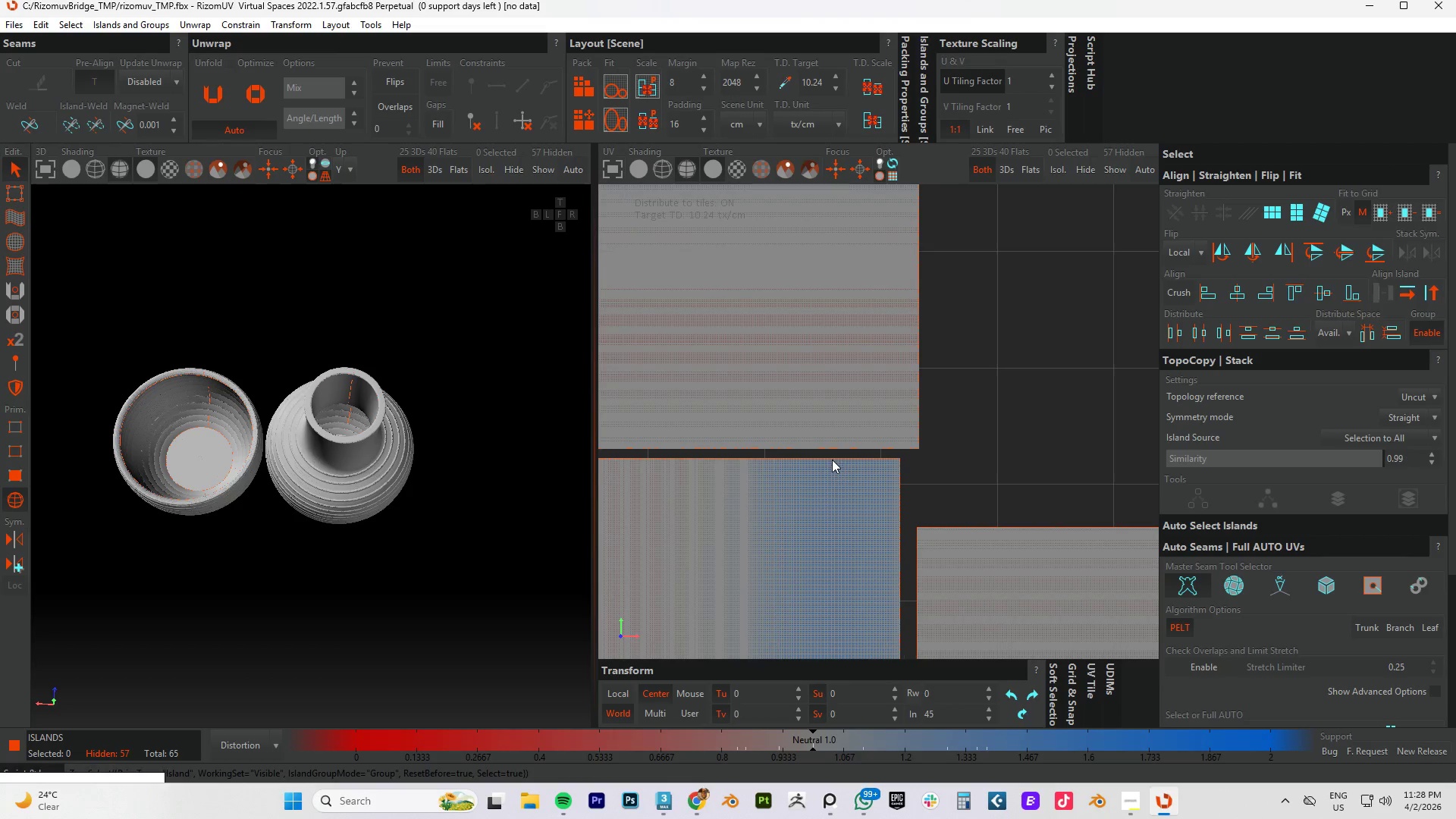 
scroll: coordinate [842, 449], scroll_direction: down, amount: 4.0
 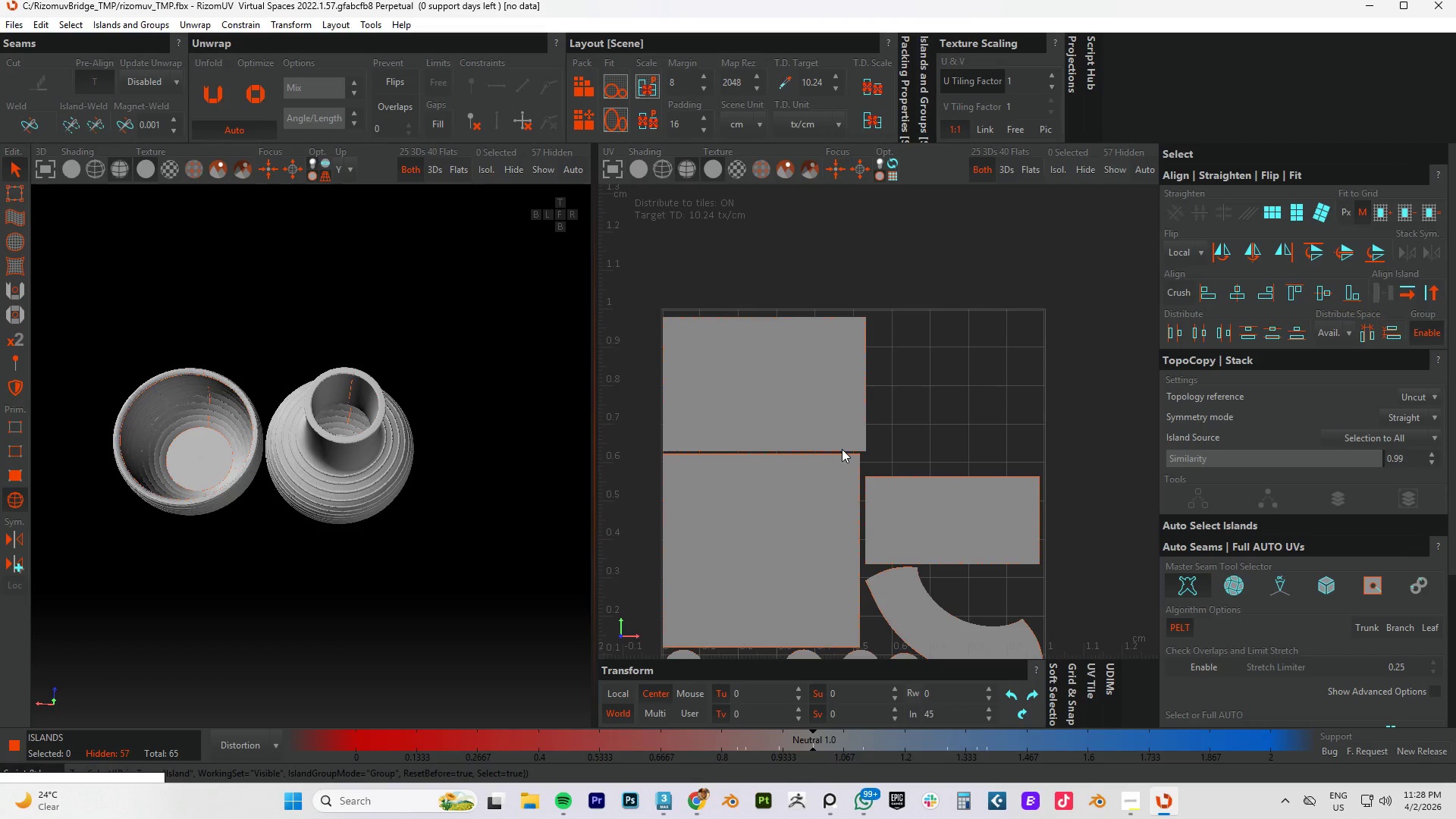 
wait(5.05)
 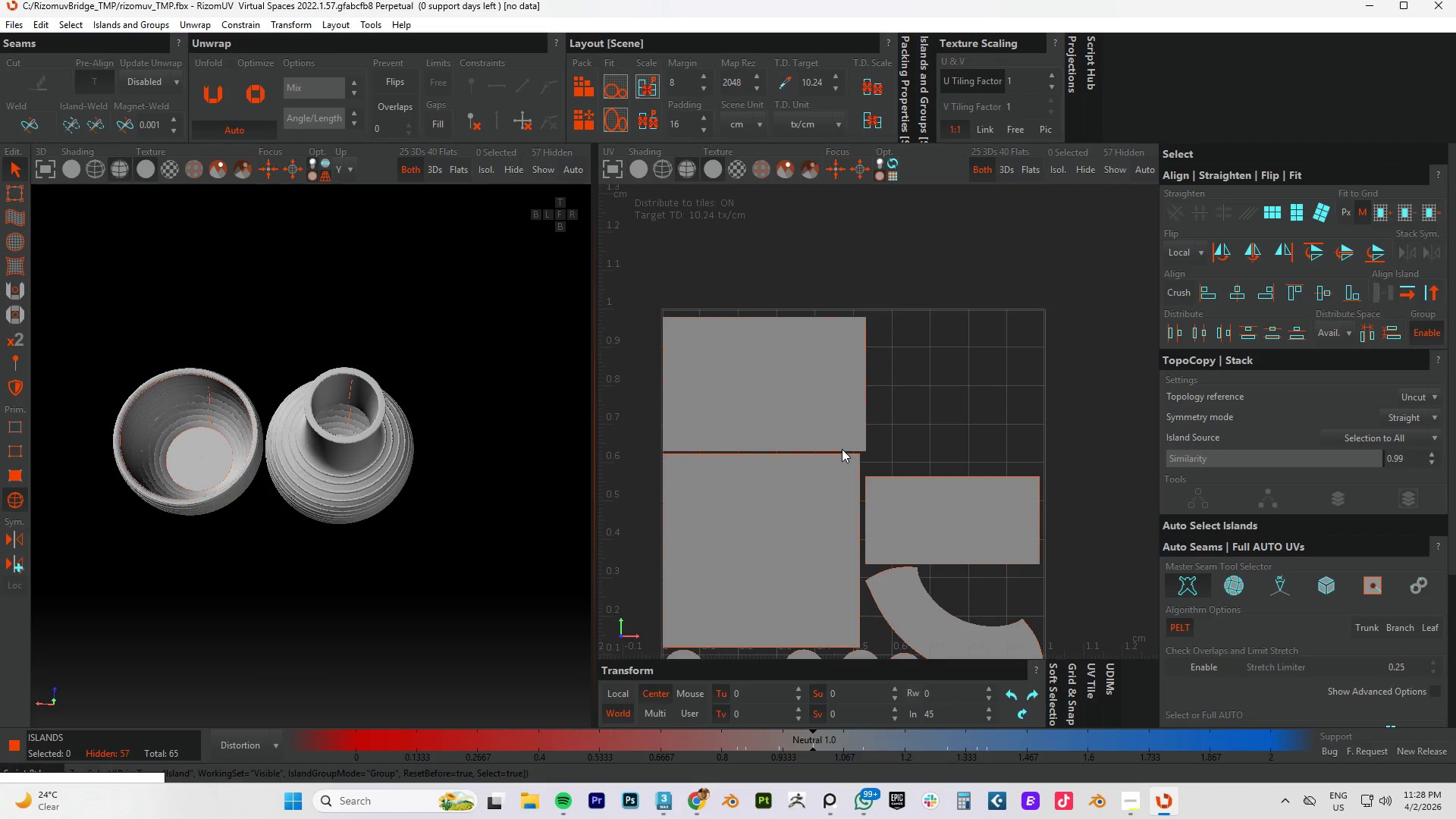 
scroll: coordinate [877, 415], scroll_direction: down, amount: 2.0
 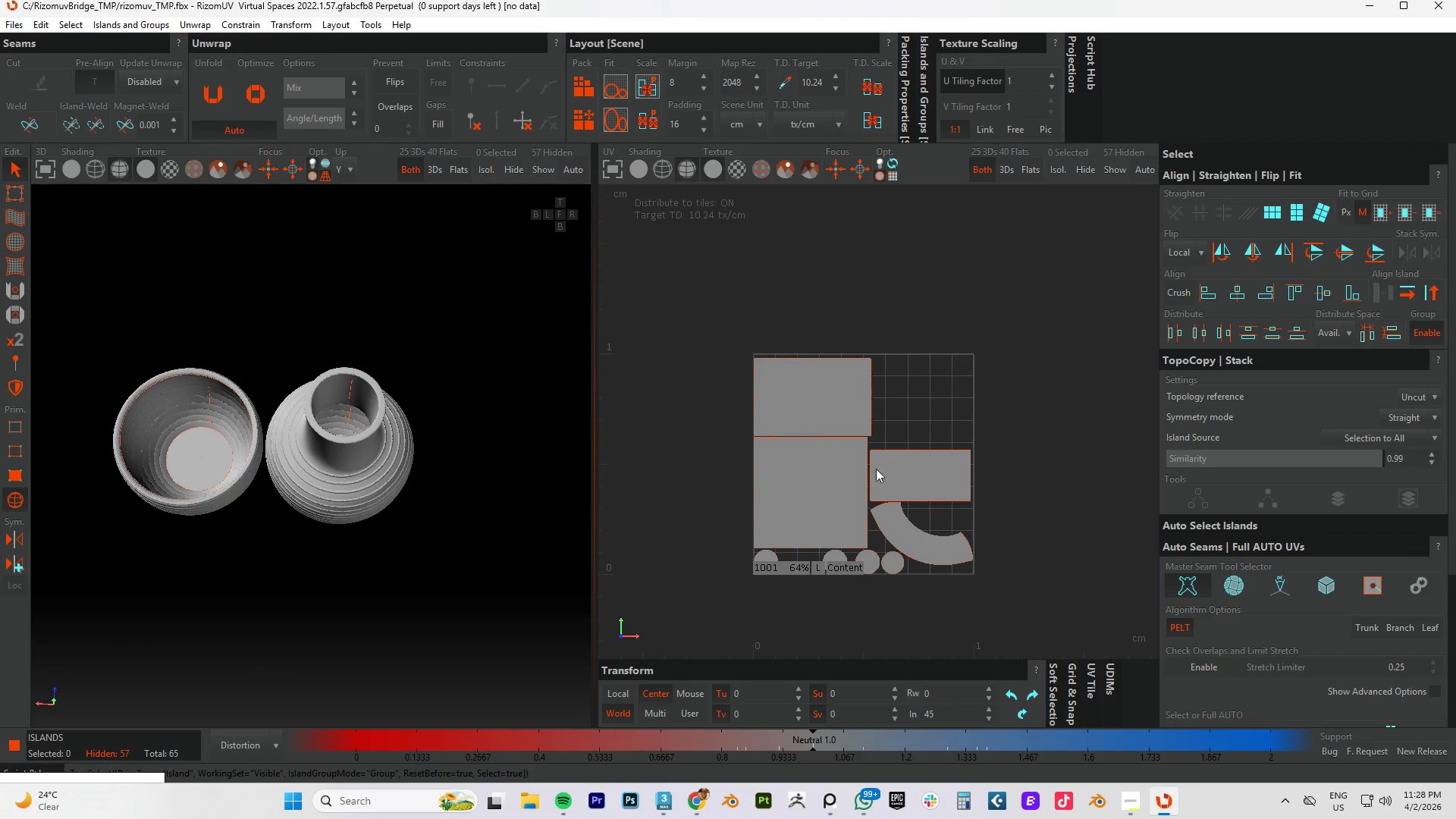 
scroll: coordinate [886, 503], scroll_direction: up, amount: 2.0
 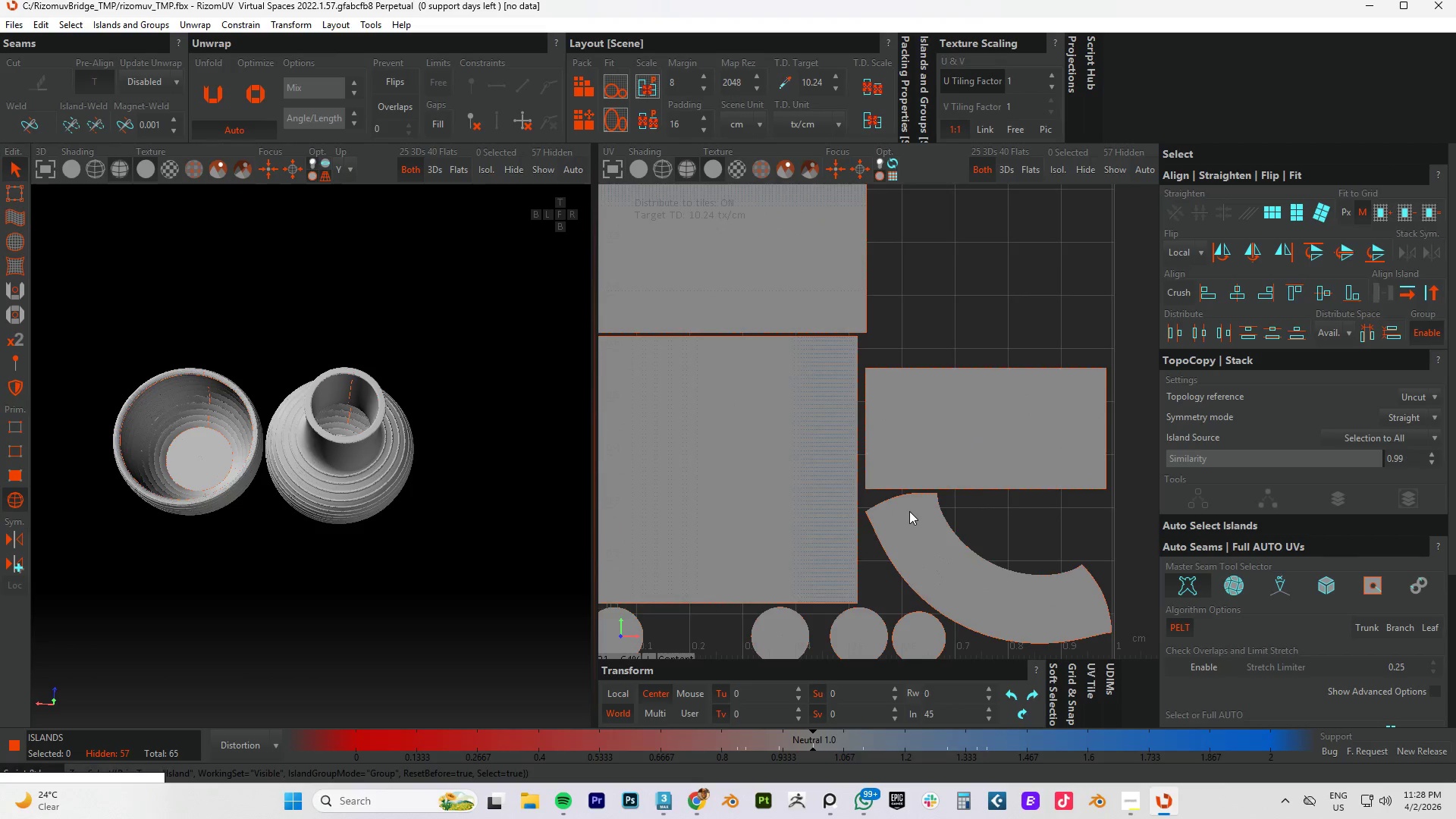 
scroll: coordinate [921, 512], scroll_direction: down, amount: 2.0
 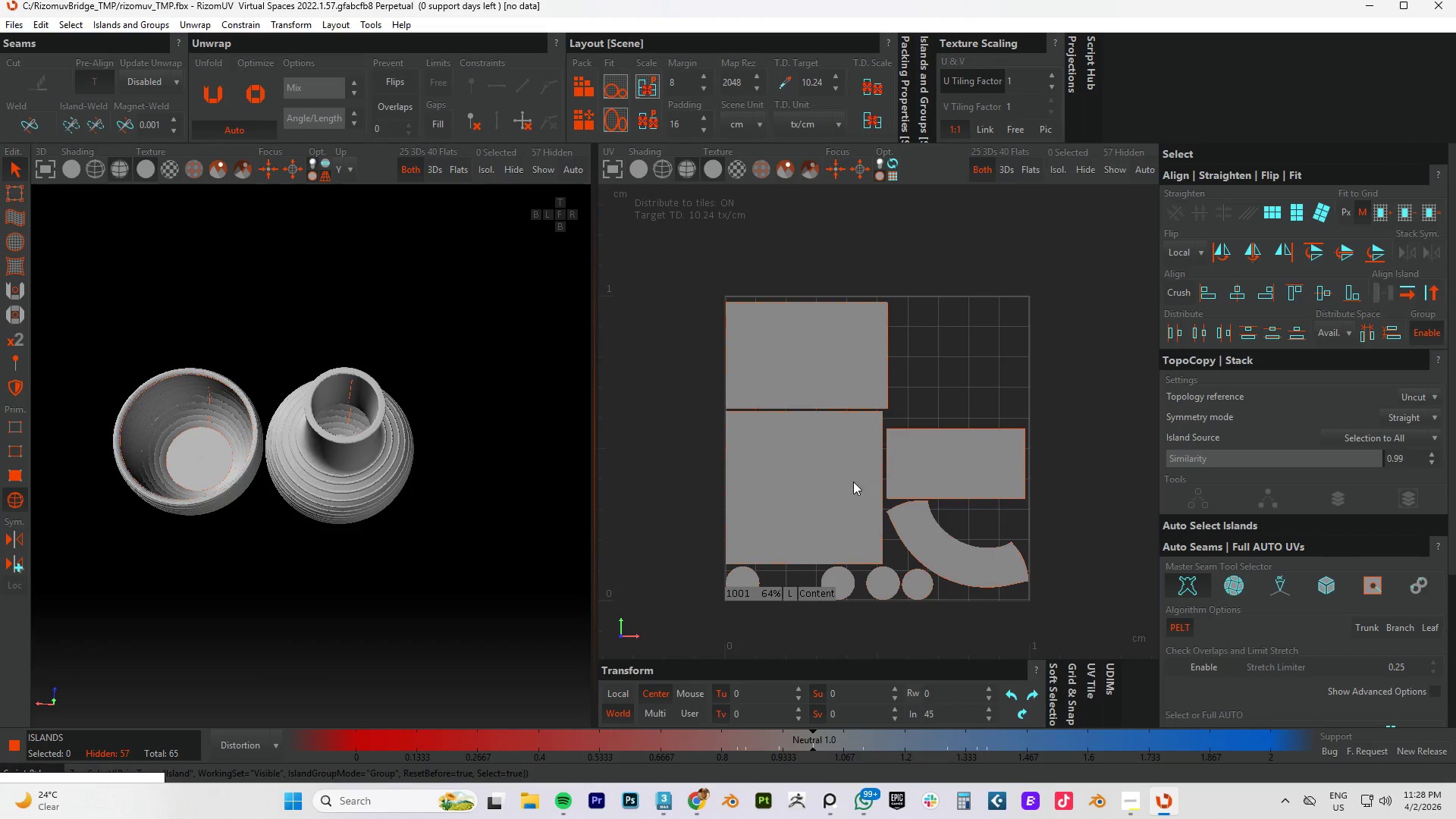 
scroll: coordinate [843, 479], scroll_direction: none, amount: 0.0
 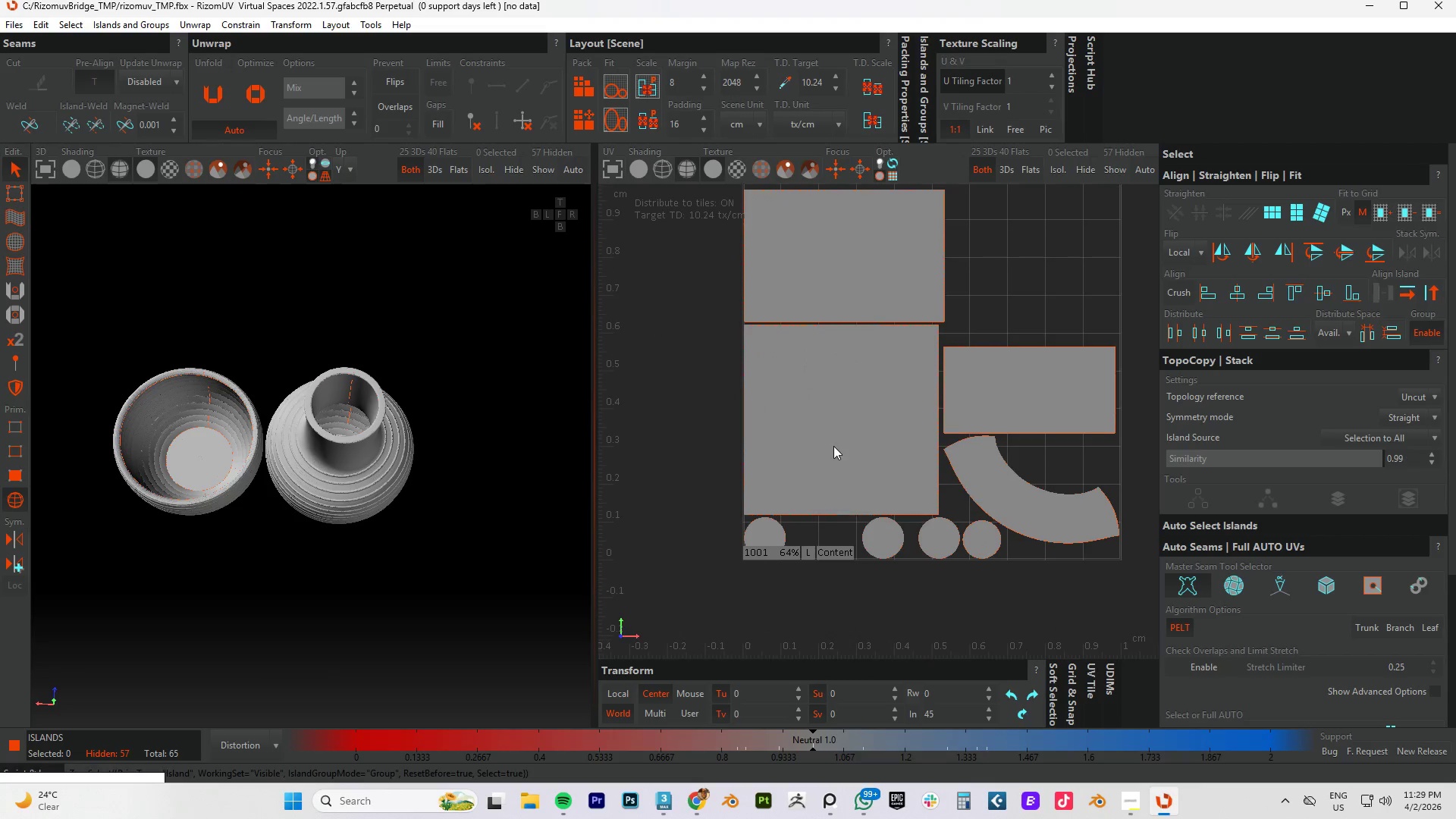 
scroll: coordinate [834, 444], scroll_direction: down, amount: 2.0
 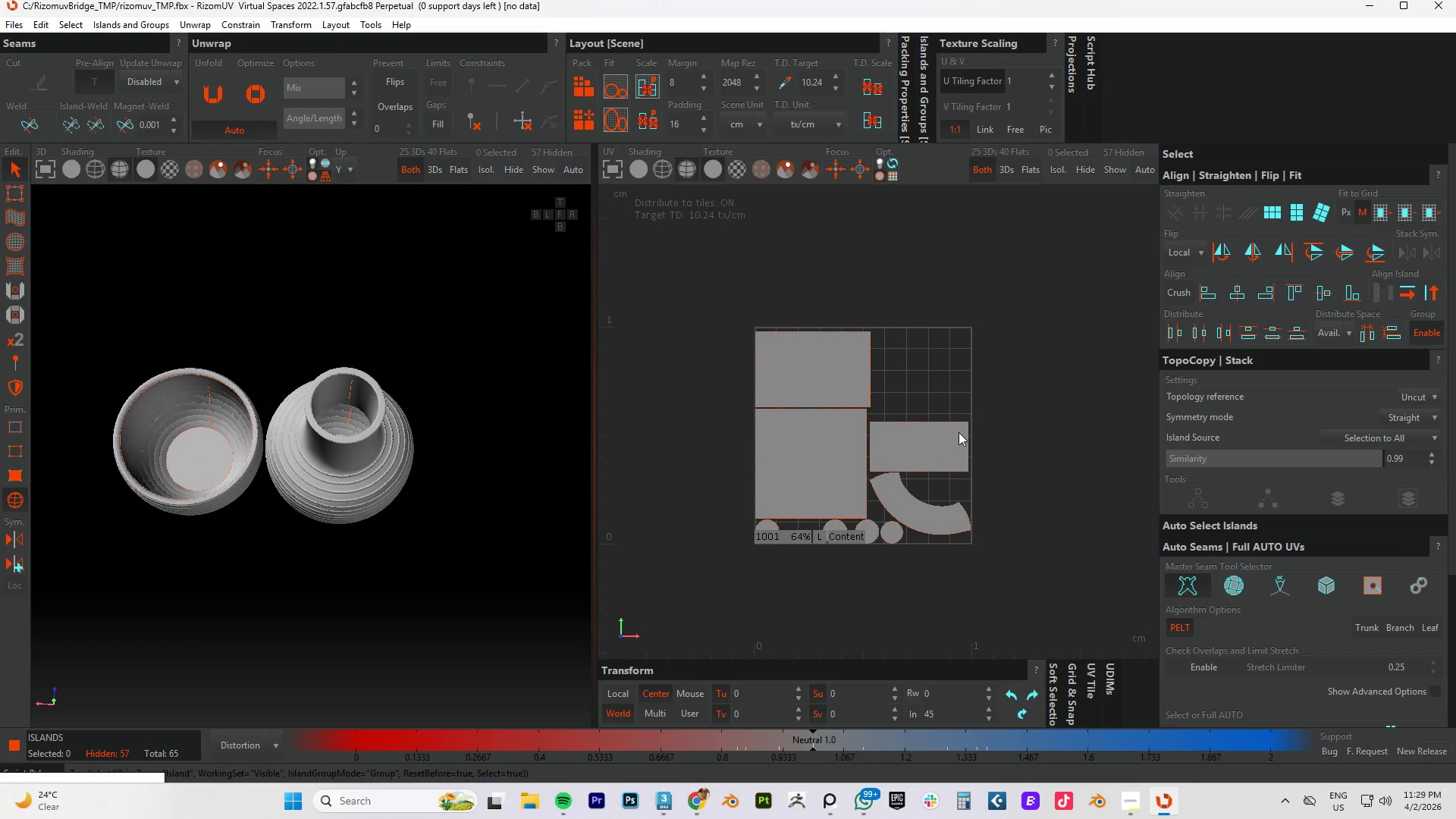 
wait(22.4)
 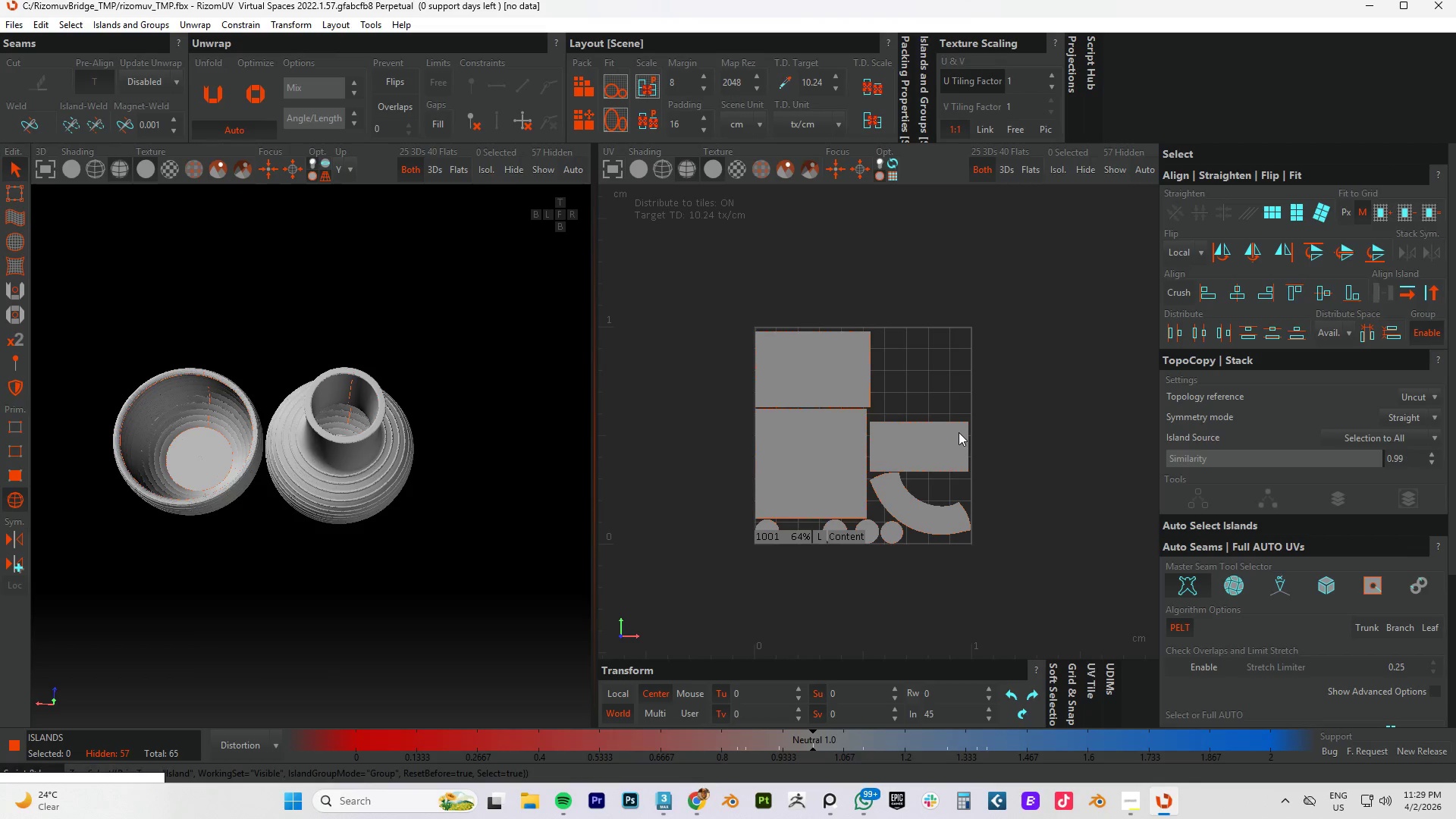 
scroll: coordinate [930, 410], scroll_direction: up, amount: 2.0
 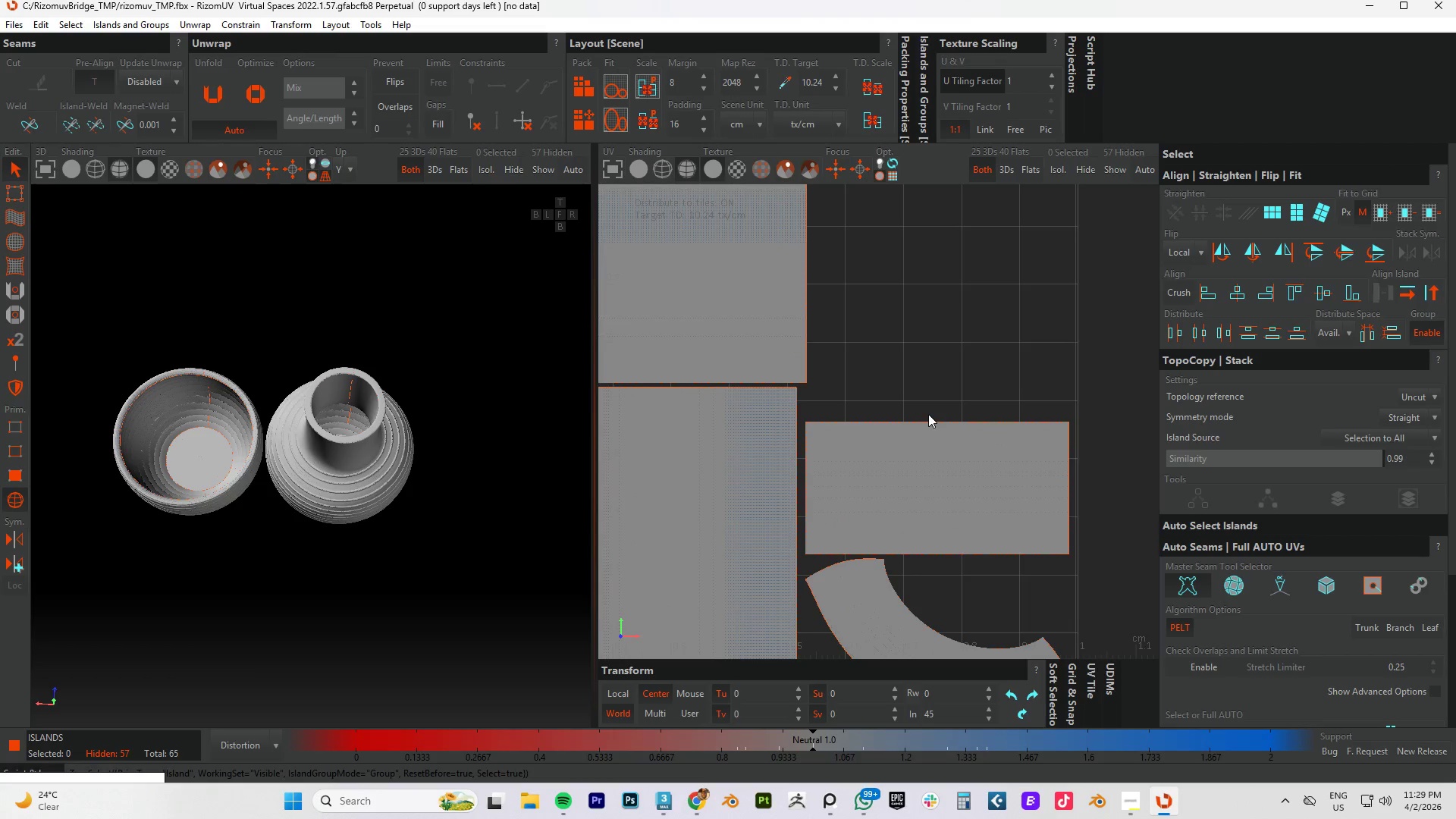 
scroll: coordinate [930, 417], scroll_direction: down, amount: 2.0
 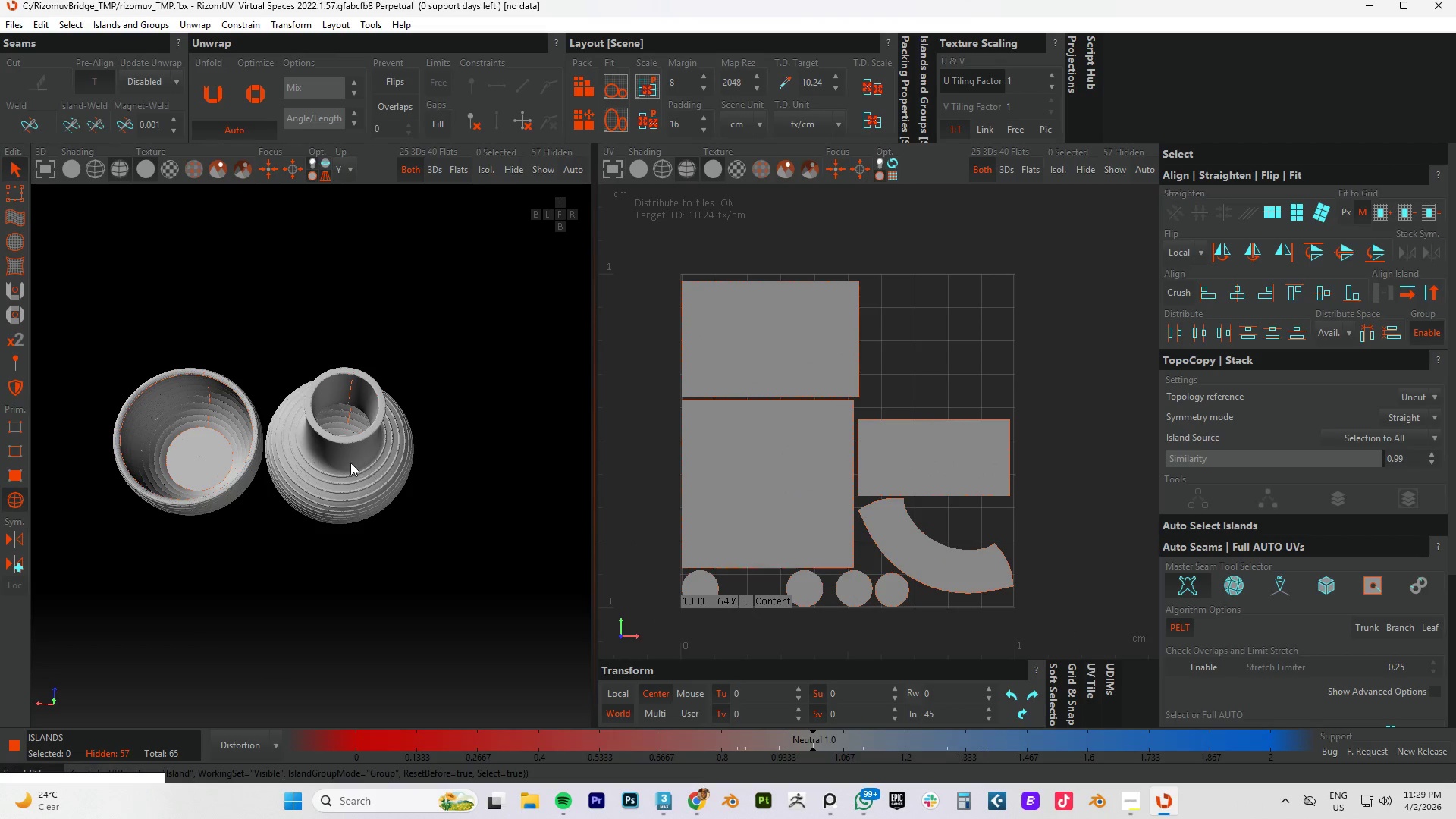 
hold_key(key=AltLeft, duration=0.94)
 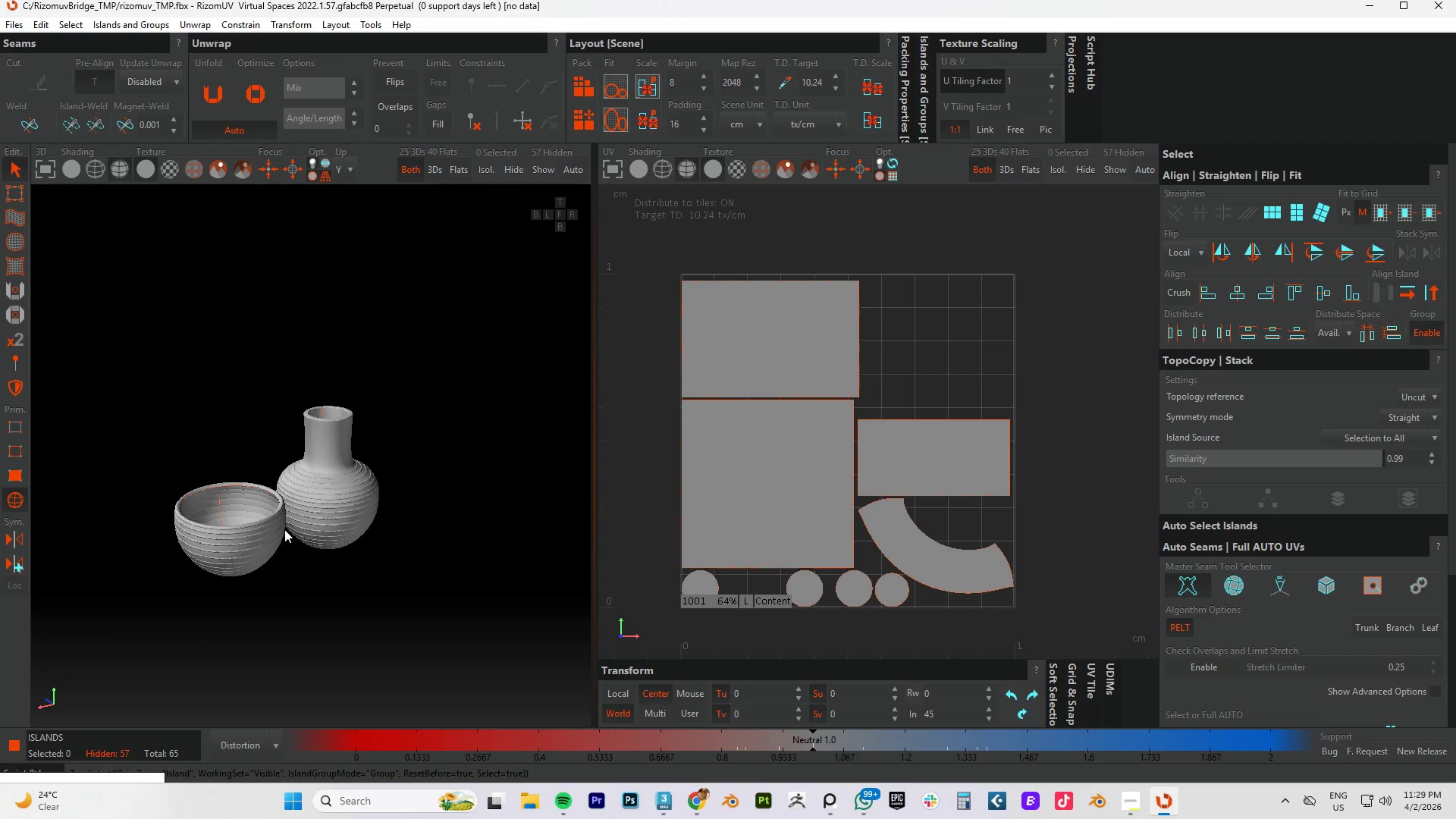 
scroll: coordinate [350, 463], scroll_direction: down, amount: 2.0
 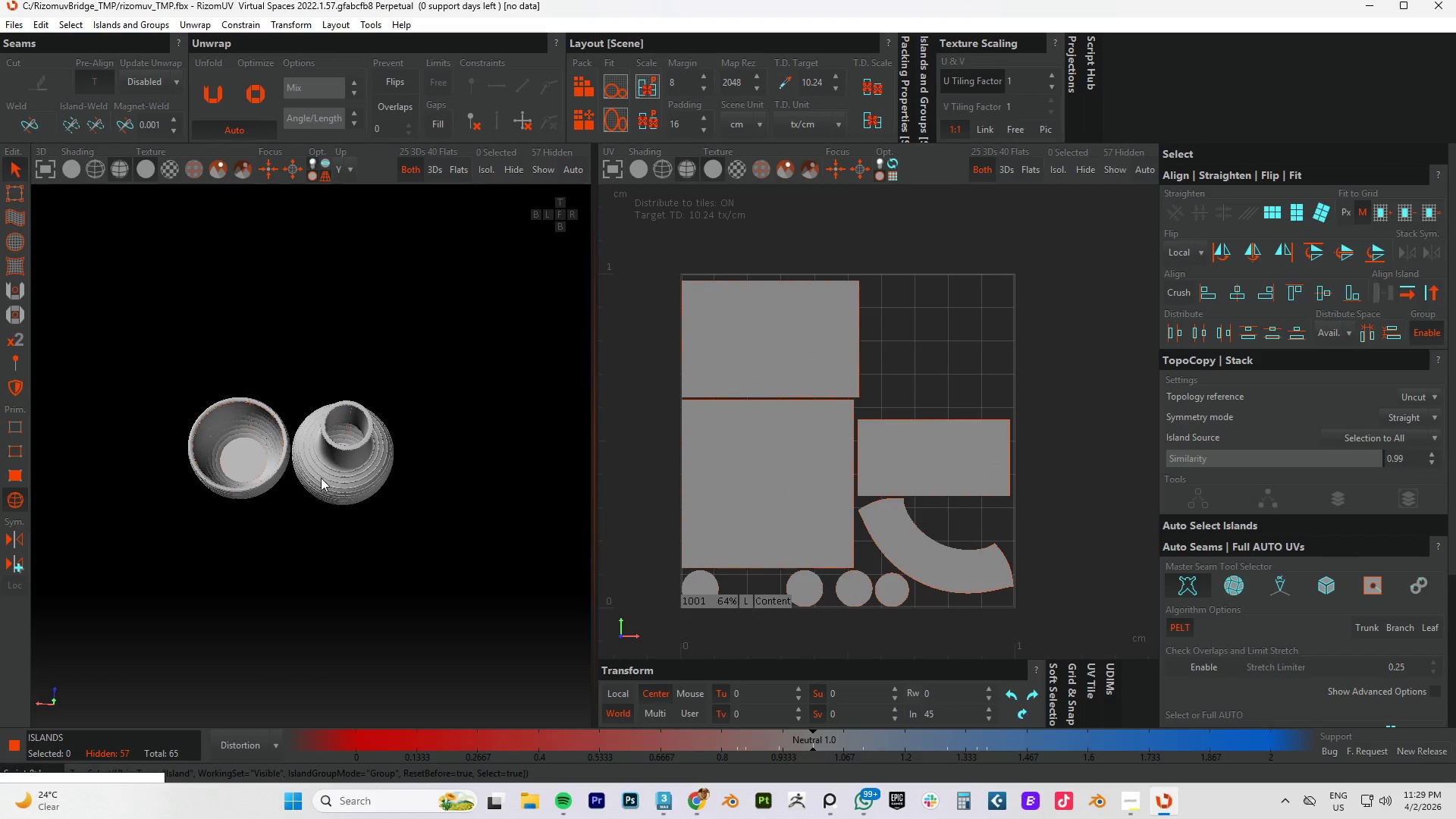 
hold_key(key=AltLeft, duration=0.58)
 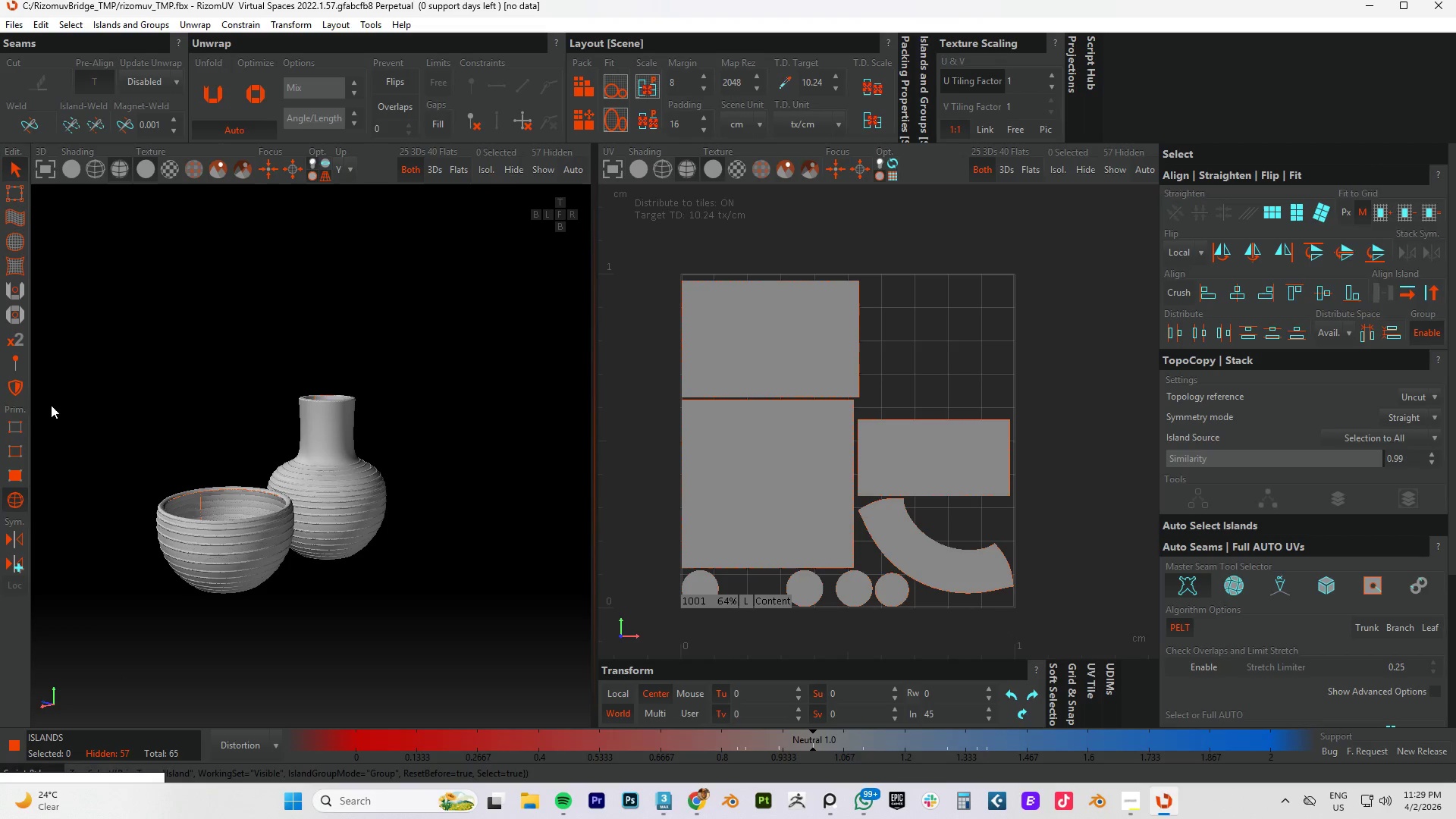 
scroll: coordinate [290, 529], scroll_direction: none, amount: 0.0
 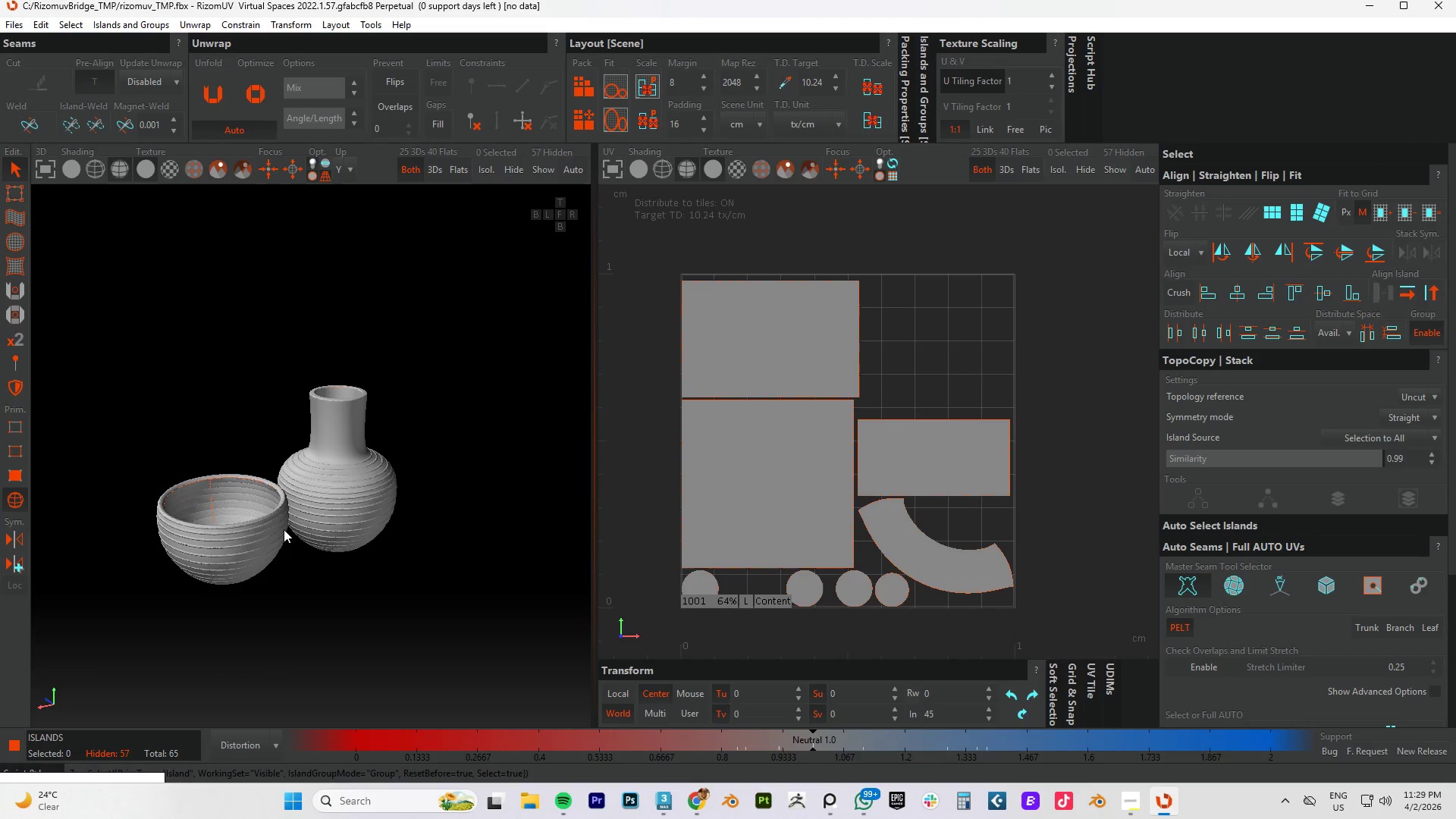 
wait(9.83)
 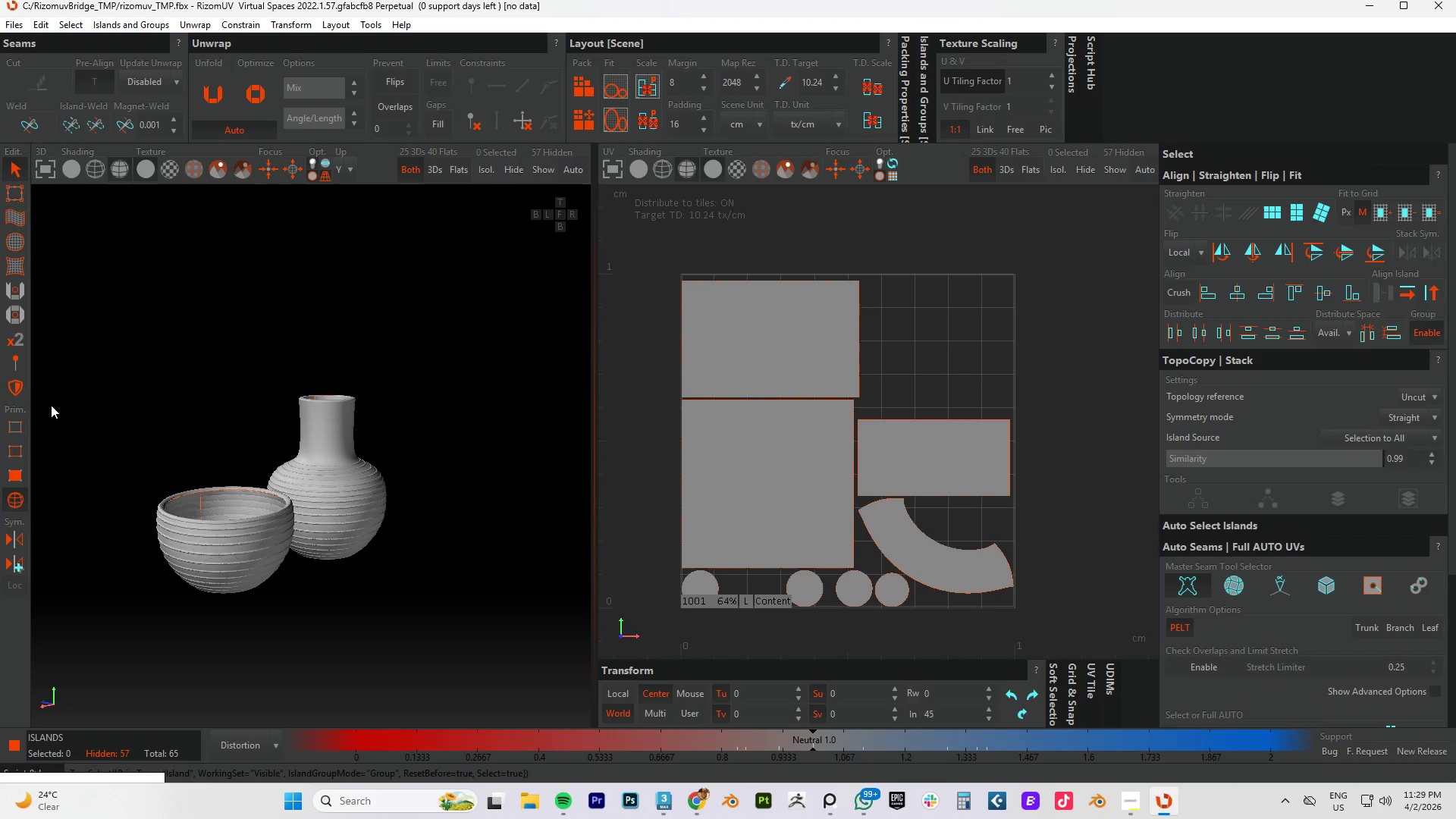 
left_click([11, 163])
 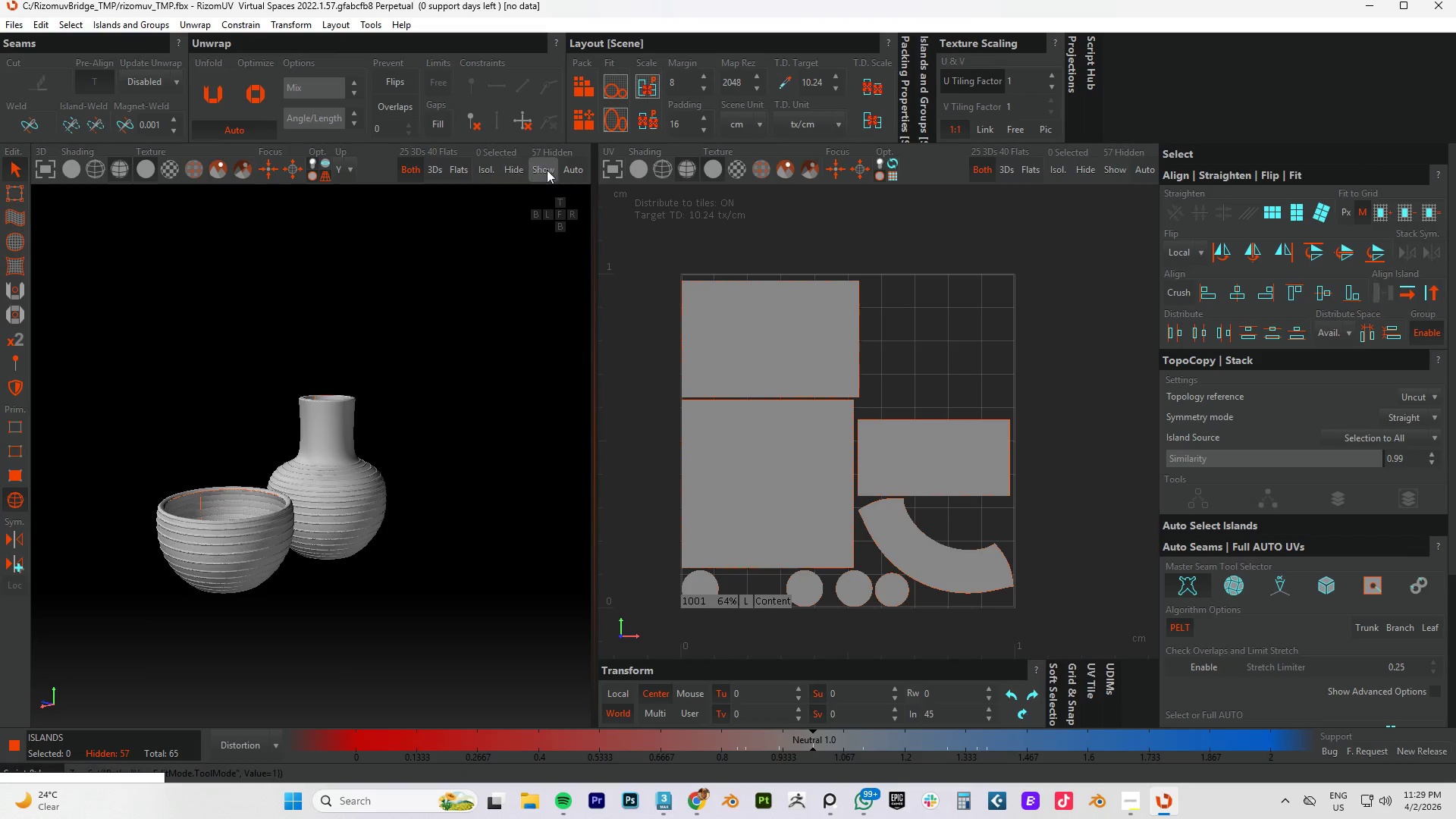 
key(Control+A)
 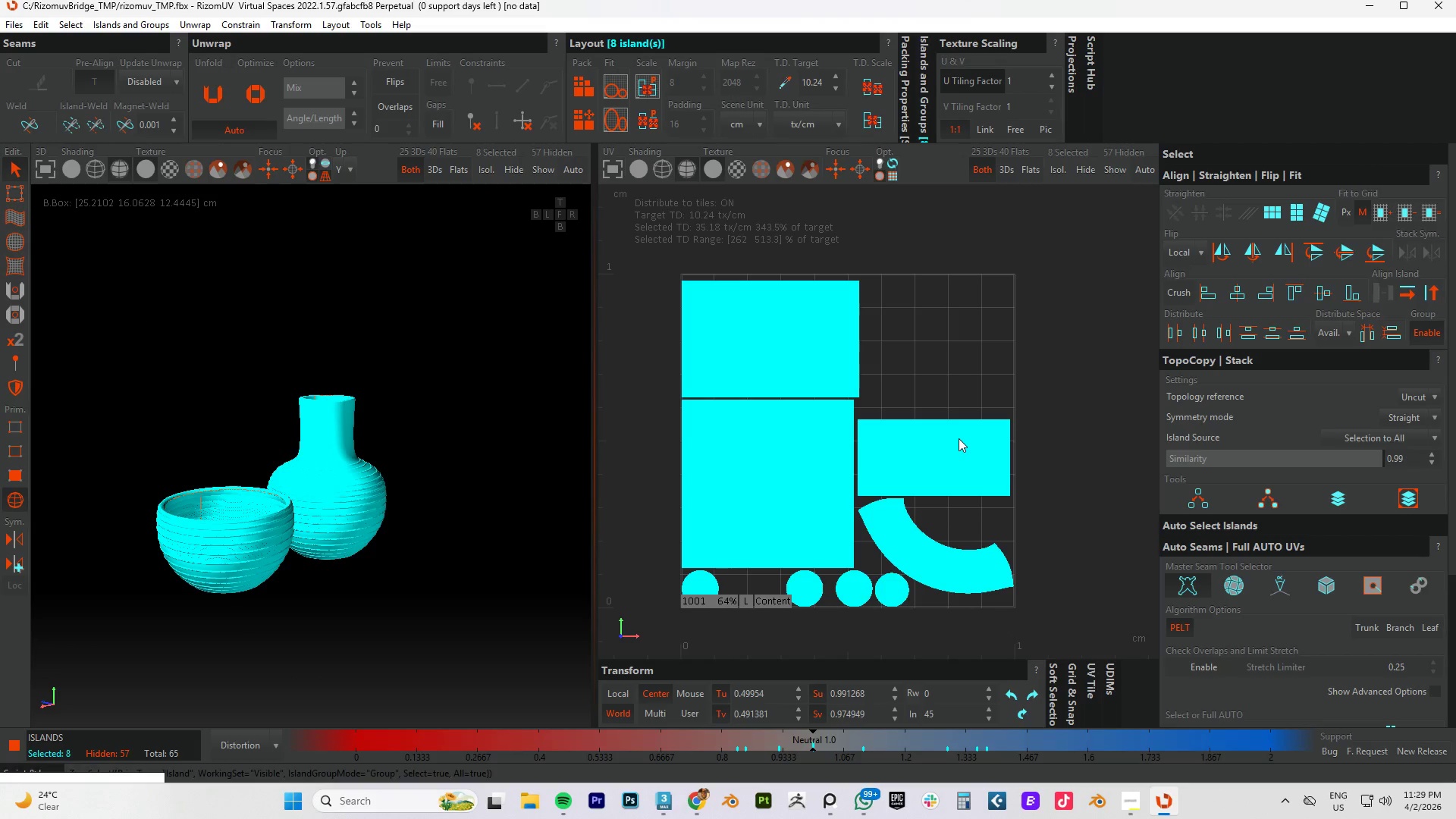 
key(P)
 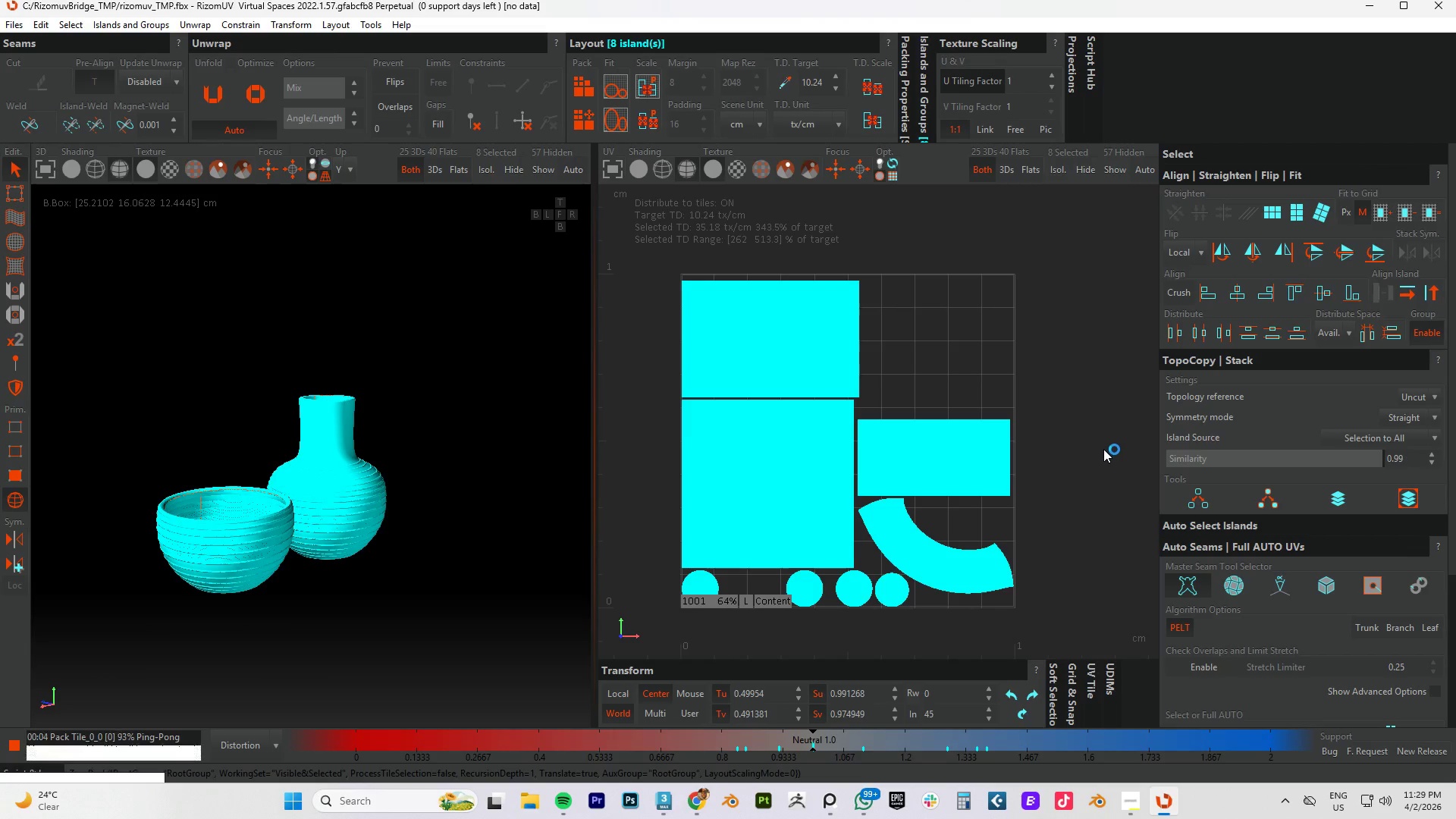 
wait(10.19)
 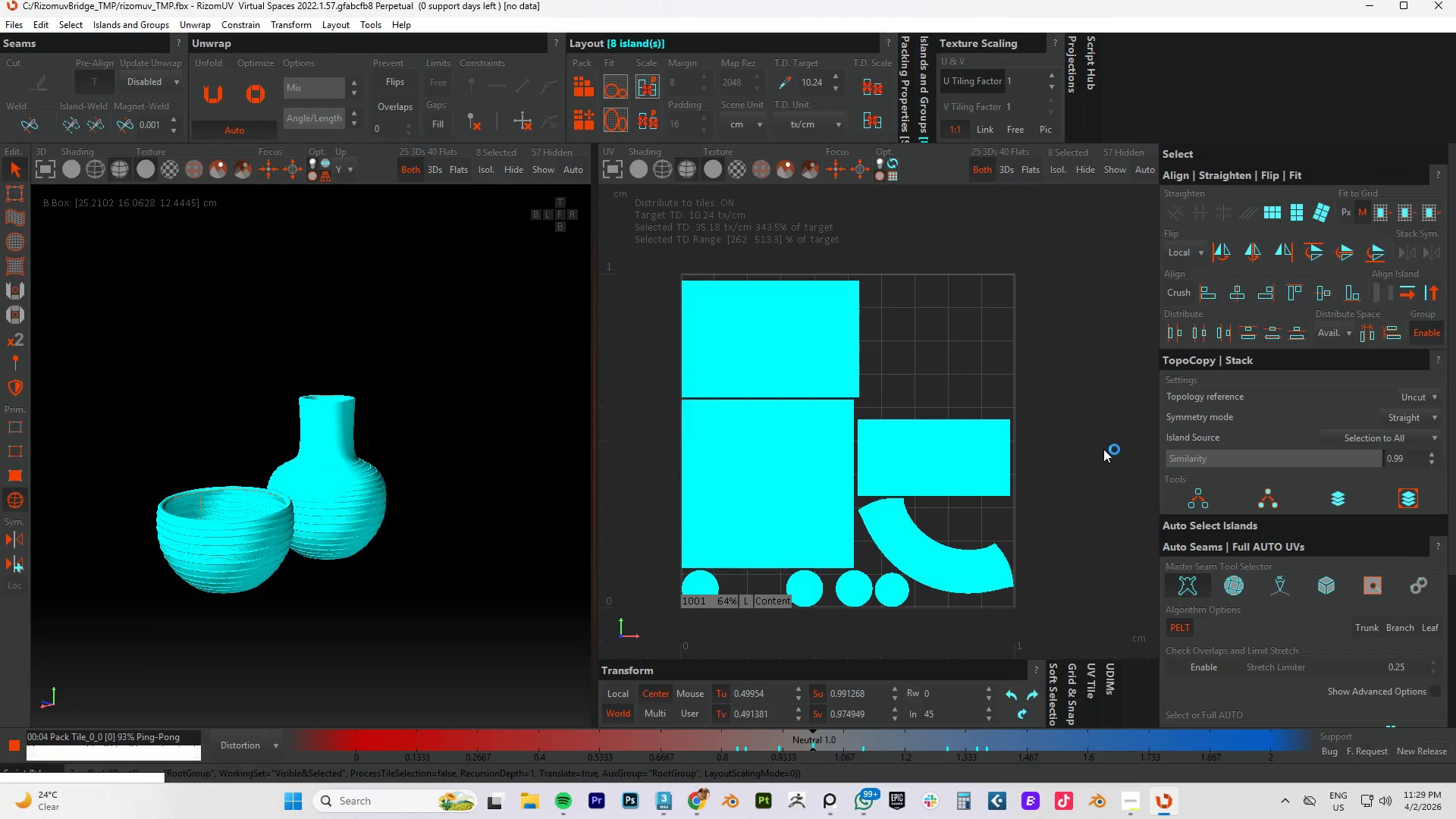 
left_click([962, 418])
 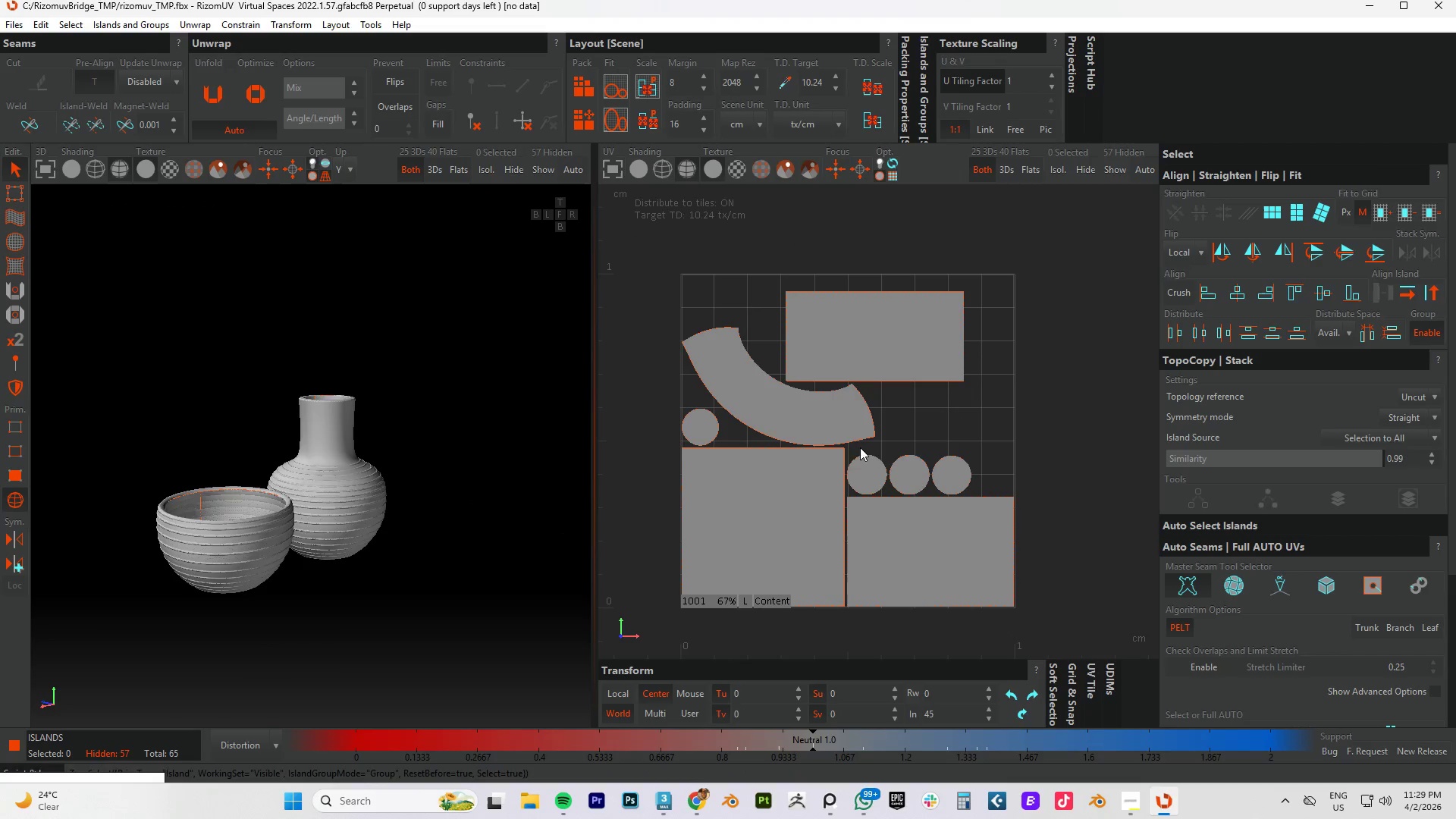 
scroll: coordinate [826, 434], scroll_direction: none, amount: 0.0
 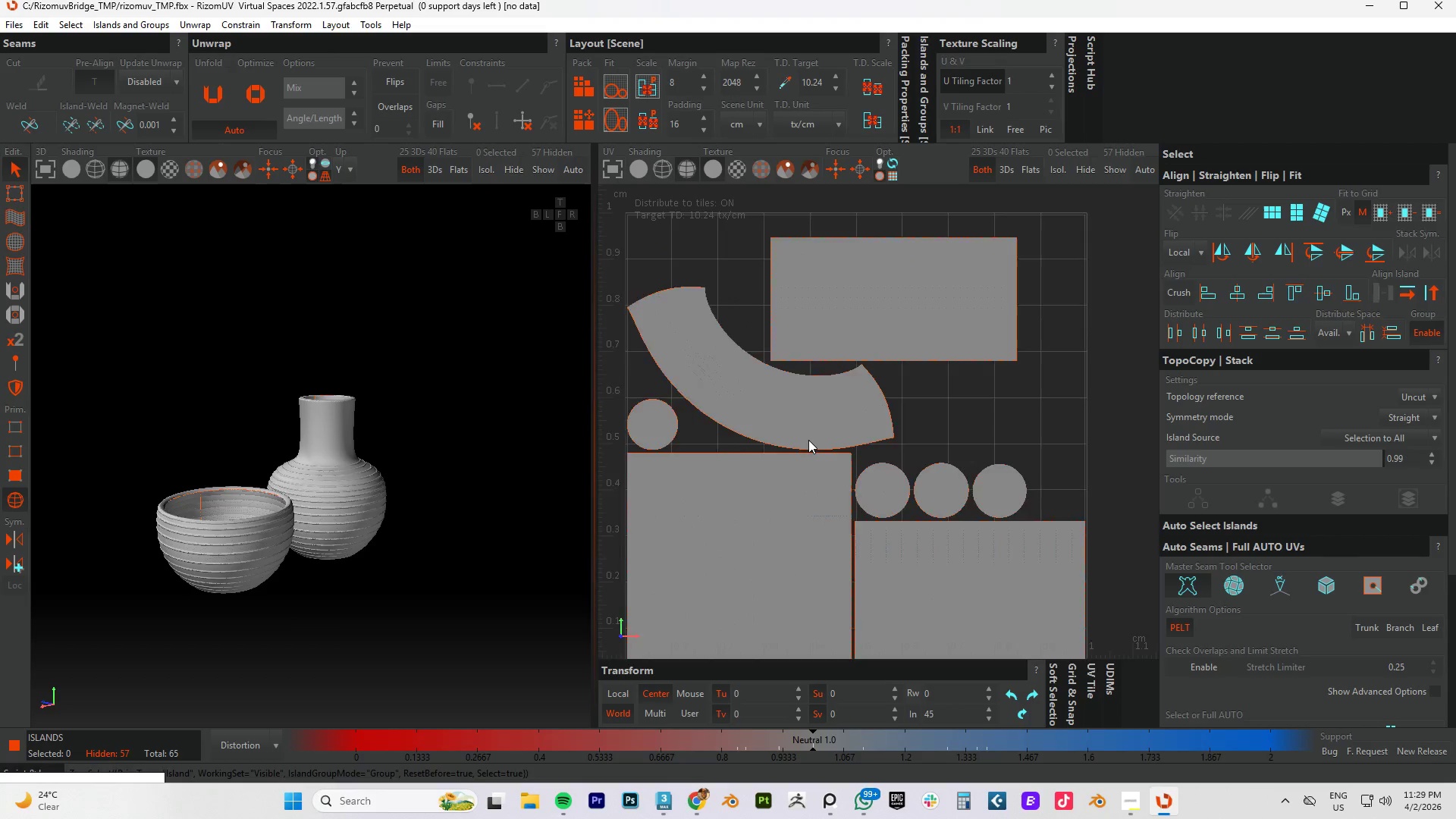 
scroll: coordinate [808, 440], scroll_direction: down, amount: 2.0
 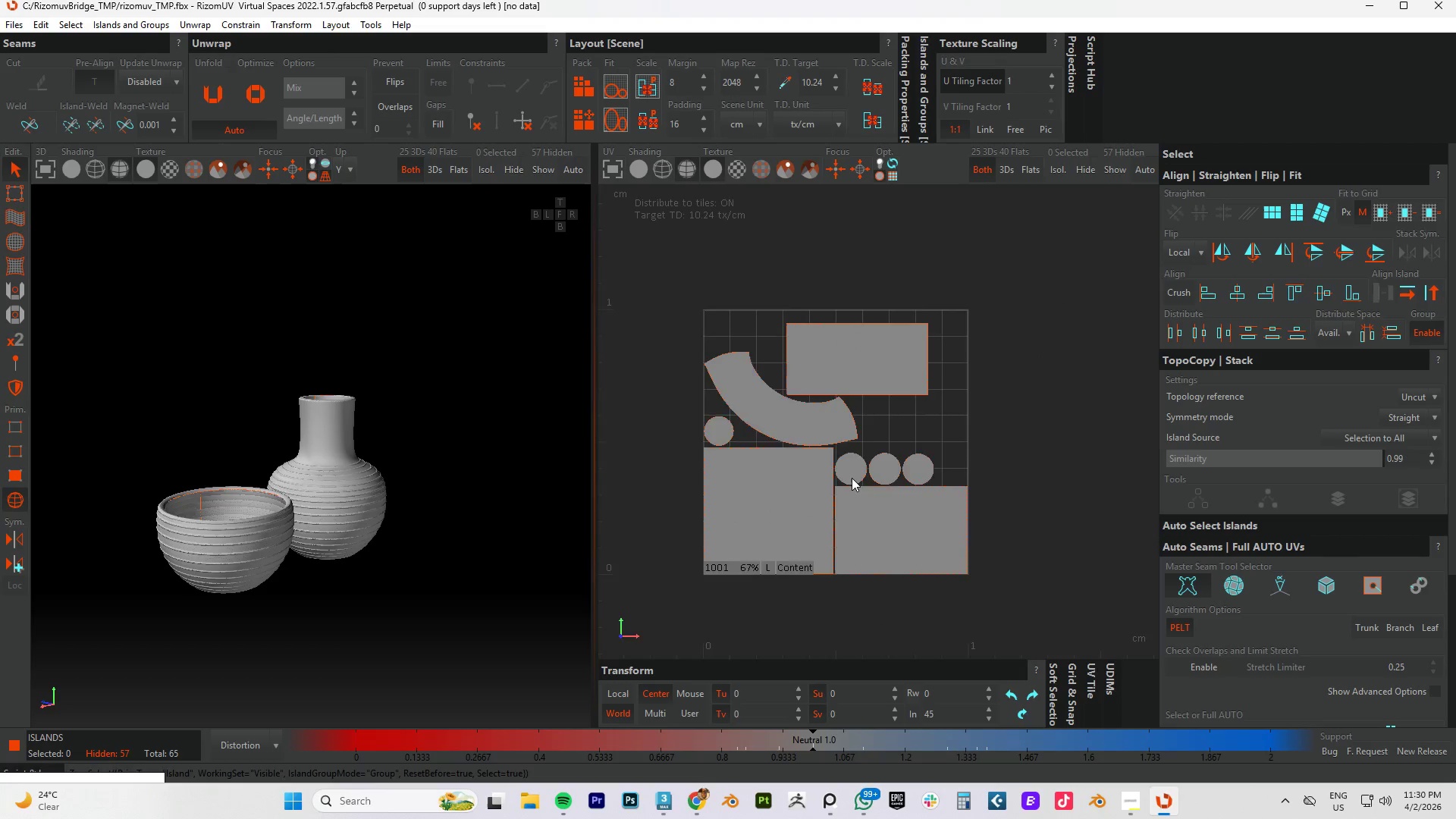 
scroll: coordinate [871, 471], scroll_direction: up, amount: 4.0
 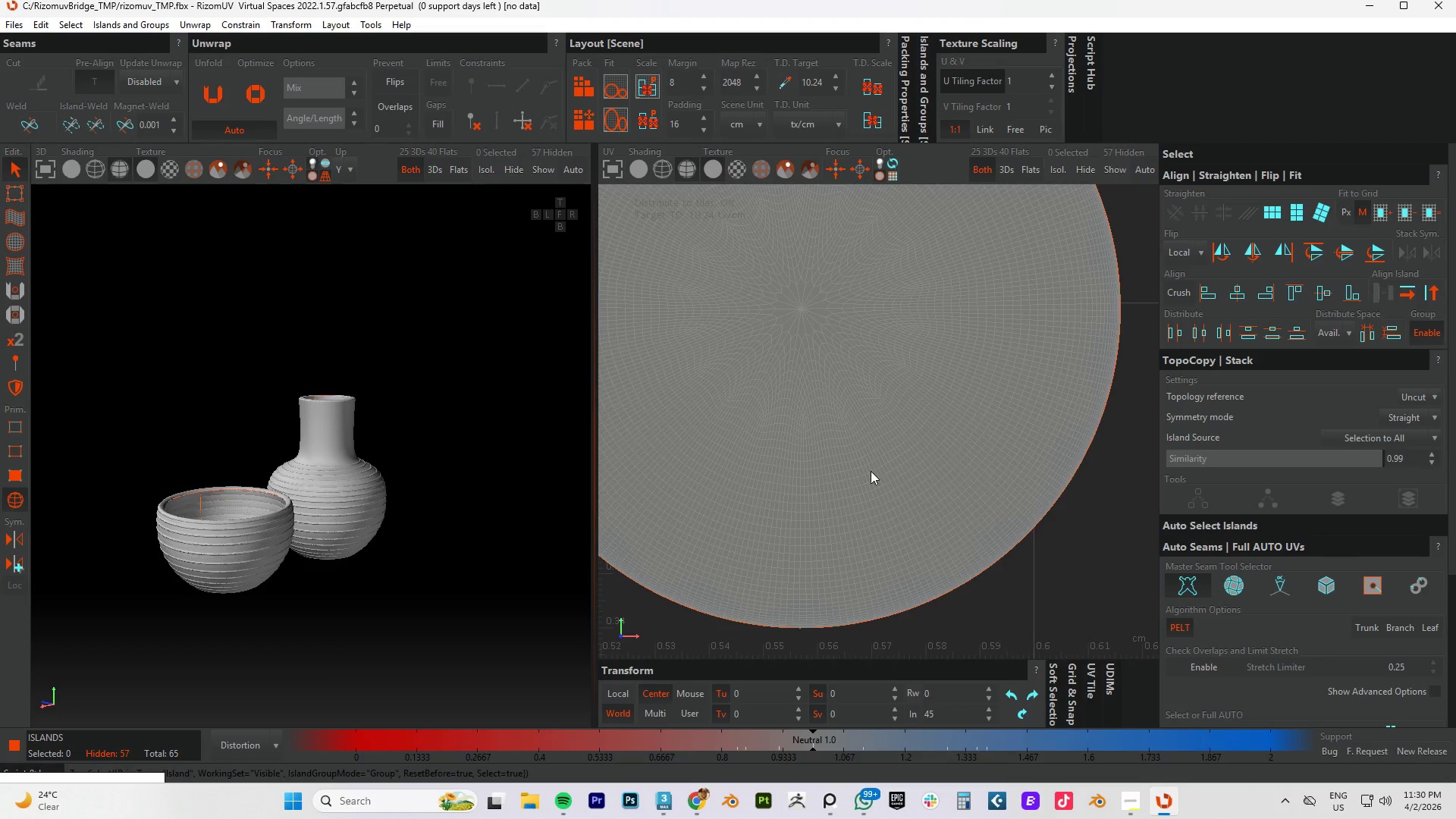 
scroll: coordinate [895, 463], scroll_direction: down, amount: 10.0
 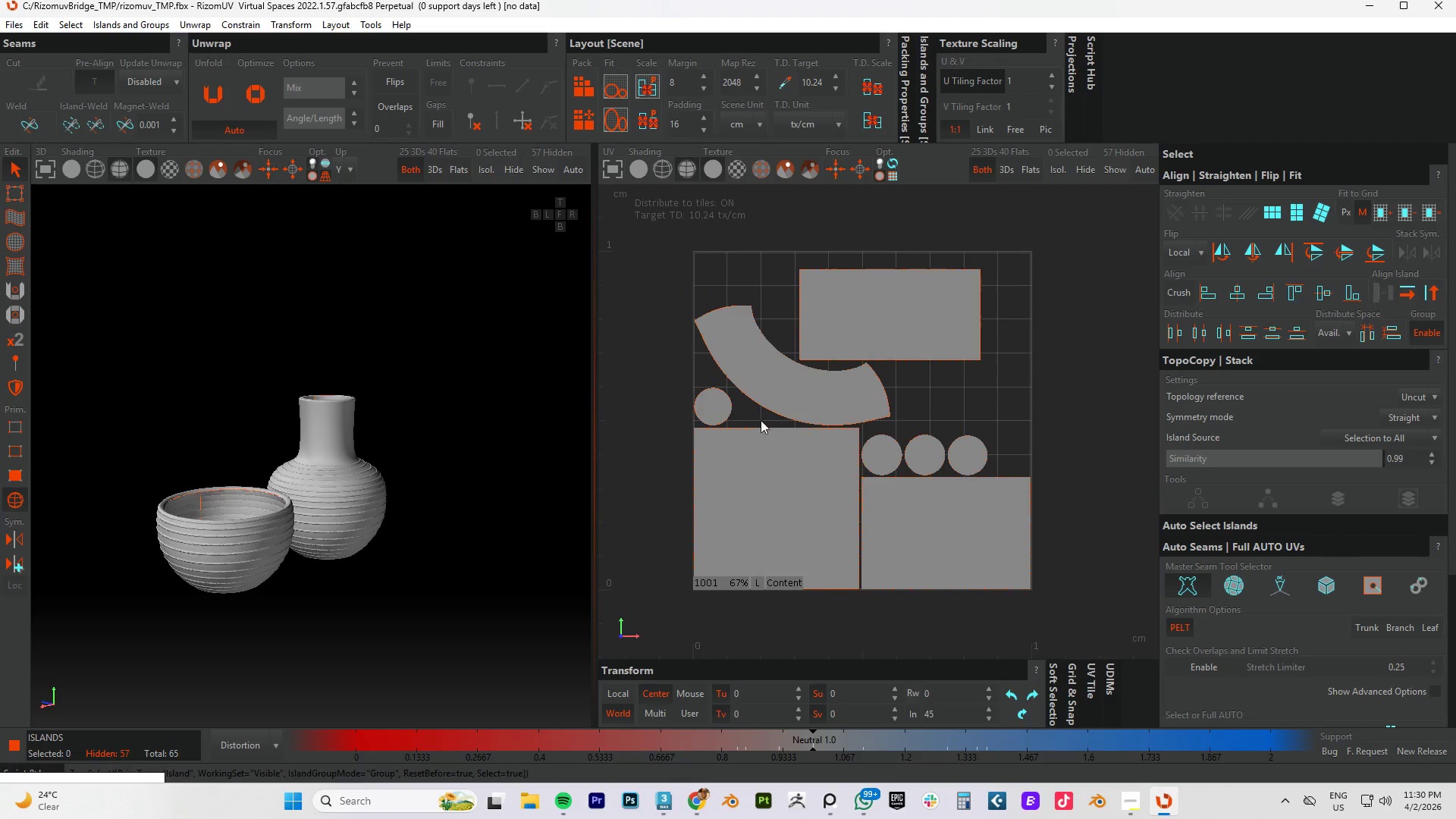 
scroll: coordinate [714, 409], scroll_direction: up, amount: 4.0
 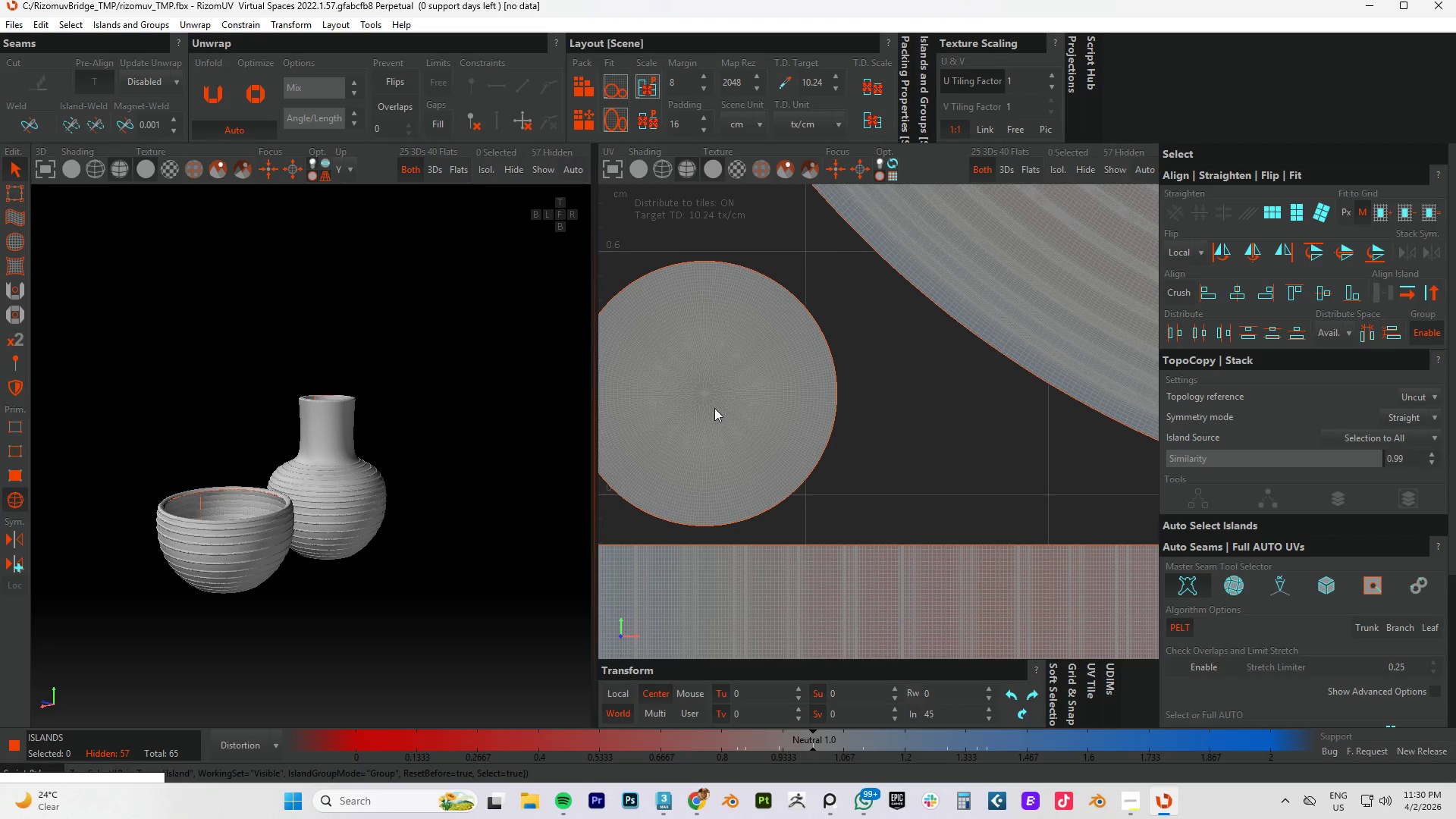 
scroll: coordinate [832, 424], scroll_direction: down, amount: 8.0
 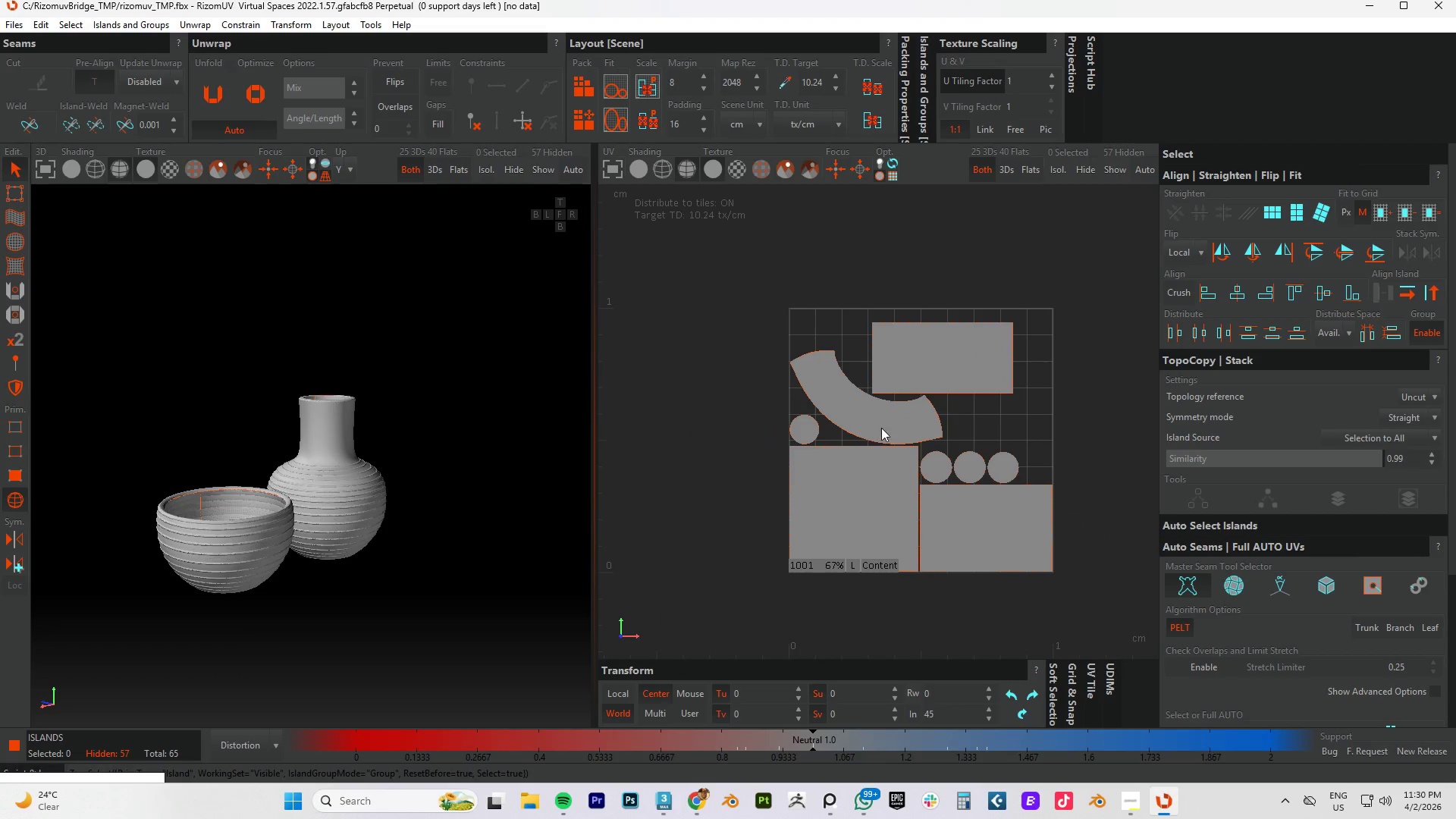 
scroll: coordinate [873, 431], scroll_direction: up, amount: 1.0
 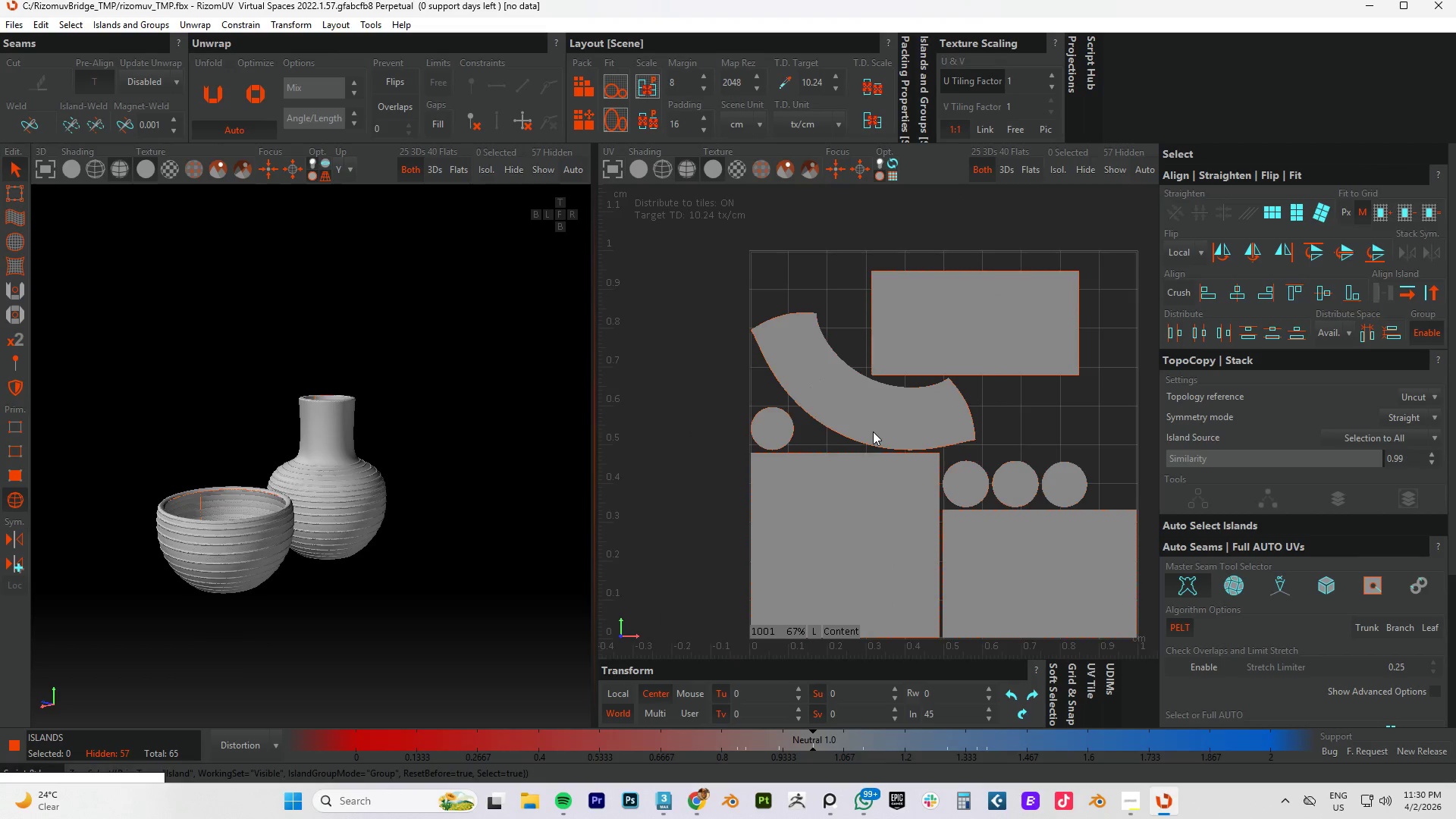 
scroll: coordinate [873, 431], scroll_direction: down, amount: 1.0
 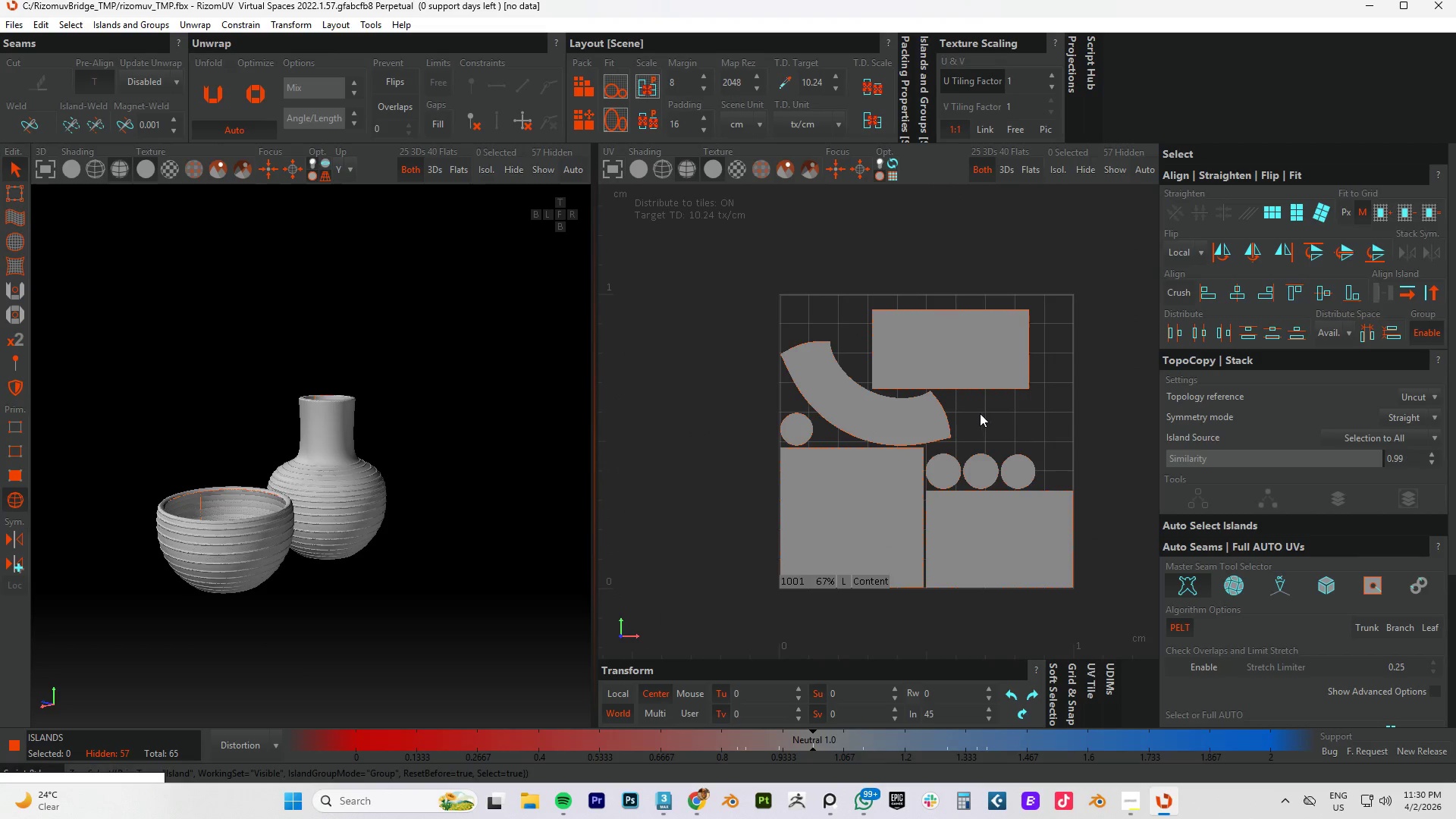 
scroll: coordinate [927, 524], scroll_direction: up, amount: 2.0
 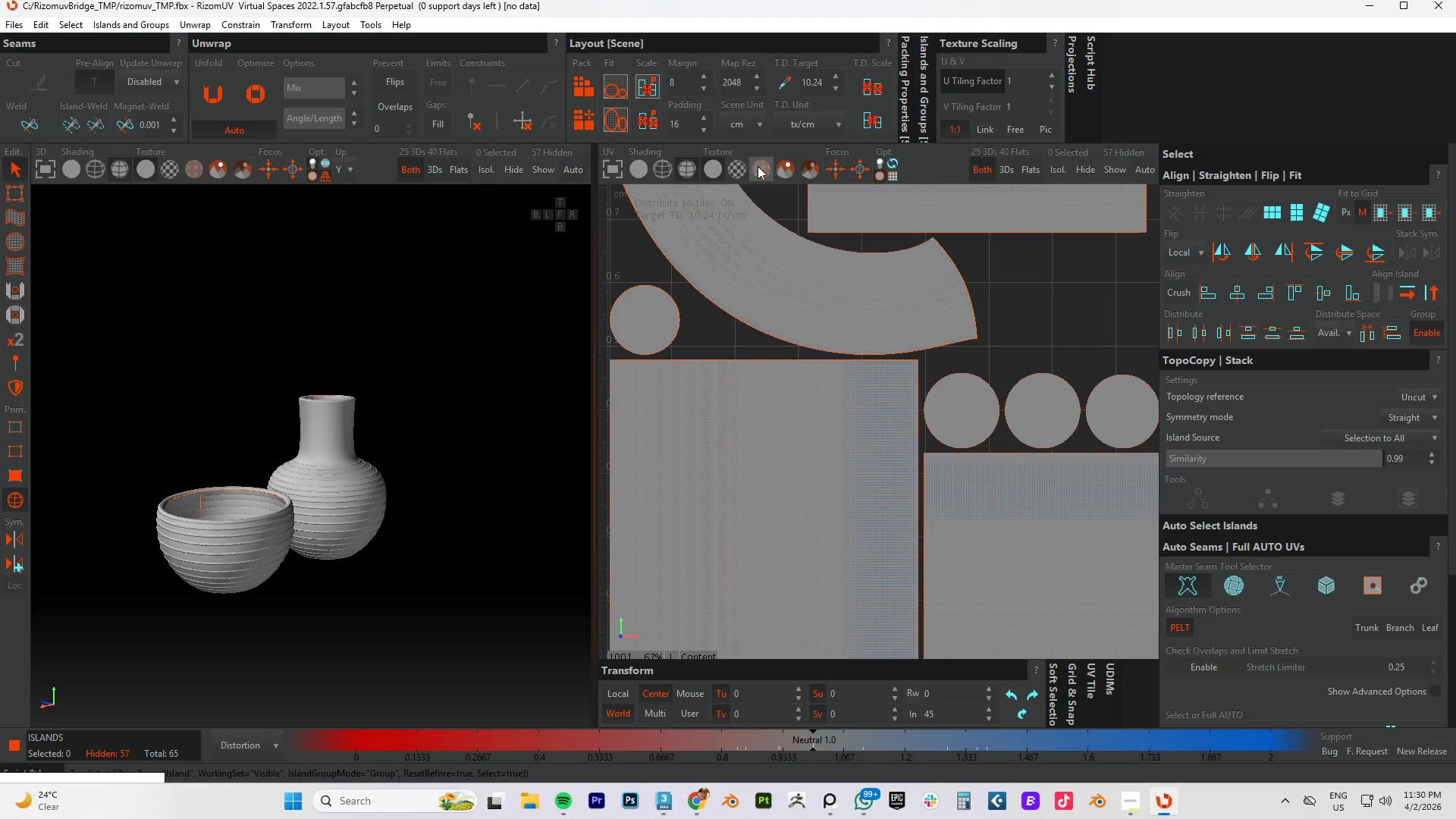 
left_click([758, 169])
 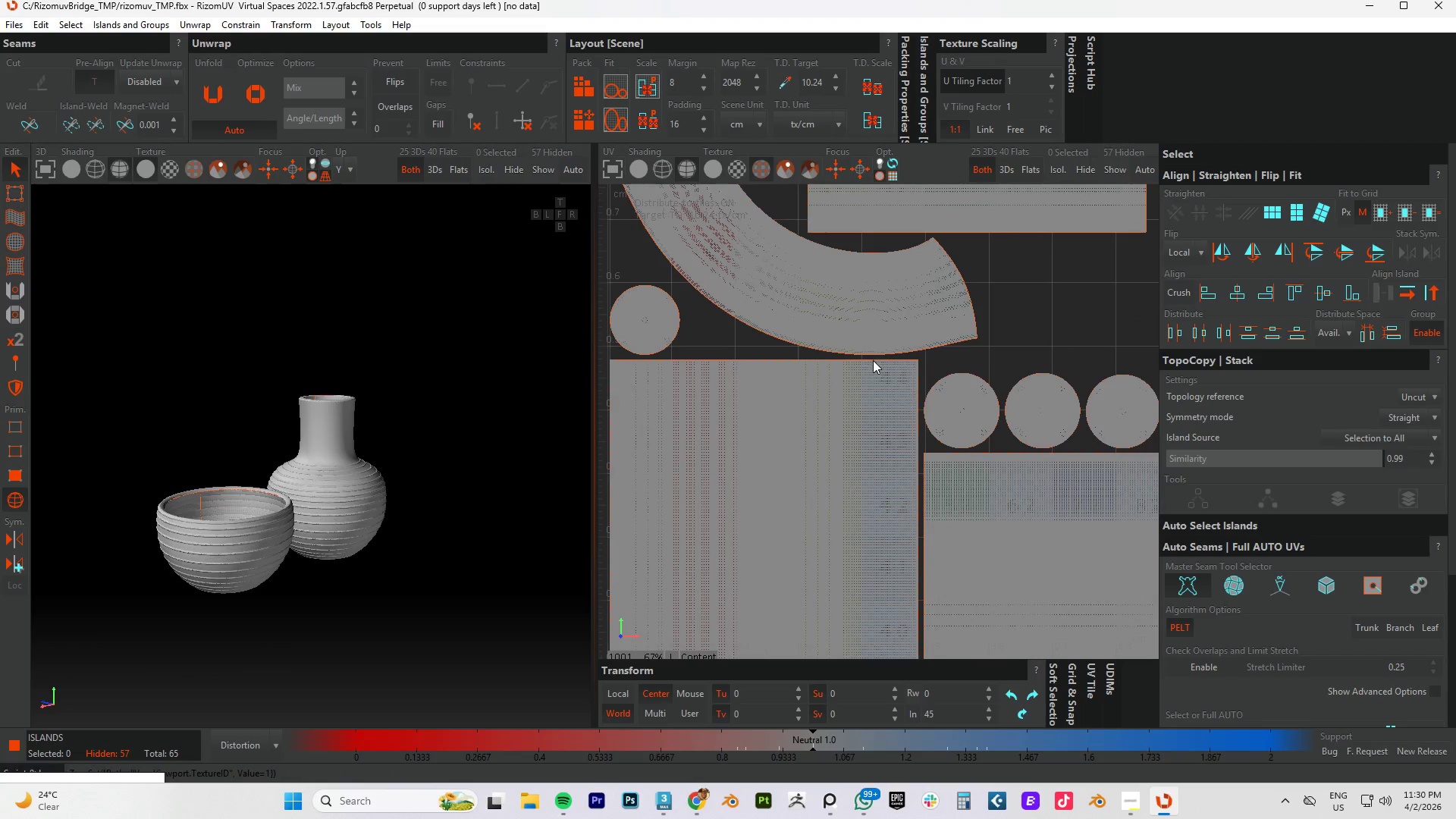 
scroll: coordinate [827, 393], scroll_direction: up, amount: 2.0
 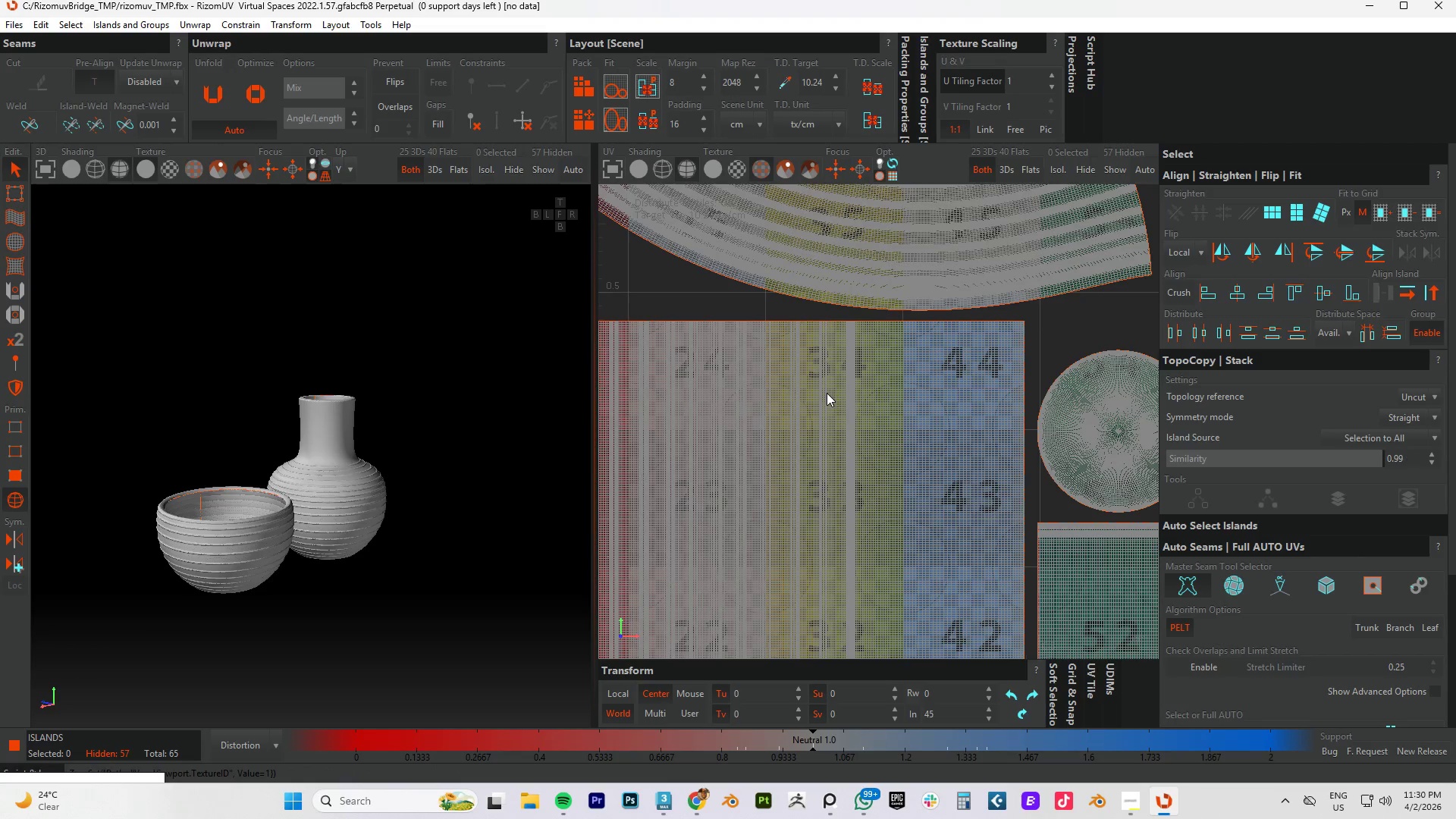 
scroll: coordinate [827, 393], scroll_direction: down, amount: 2.0
 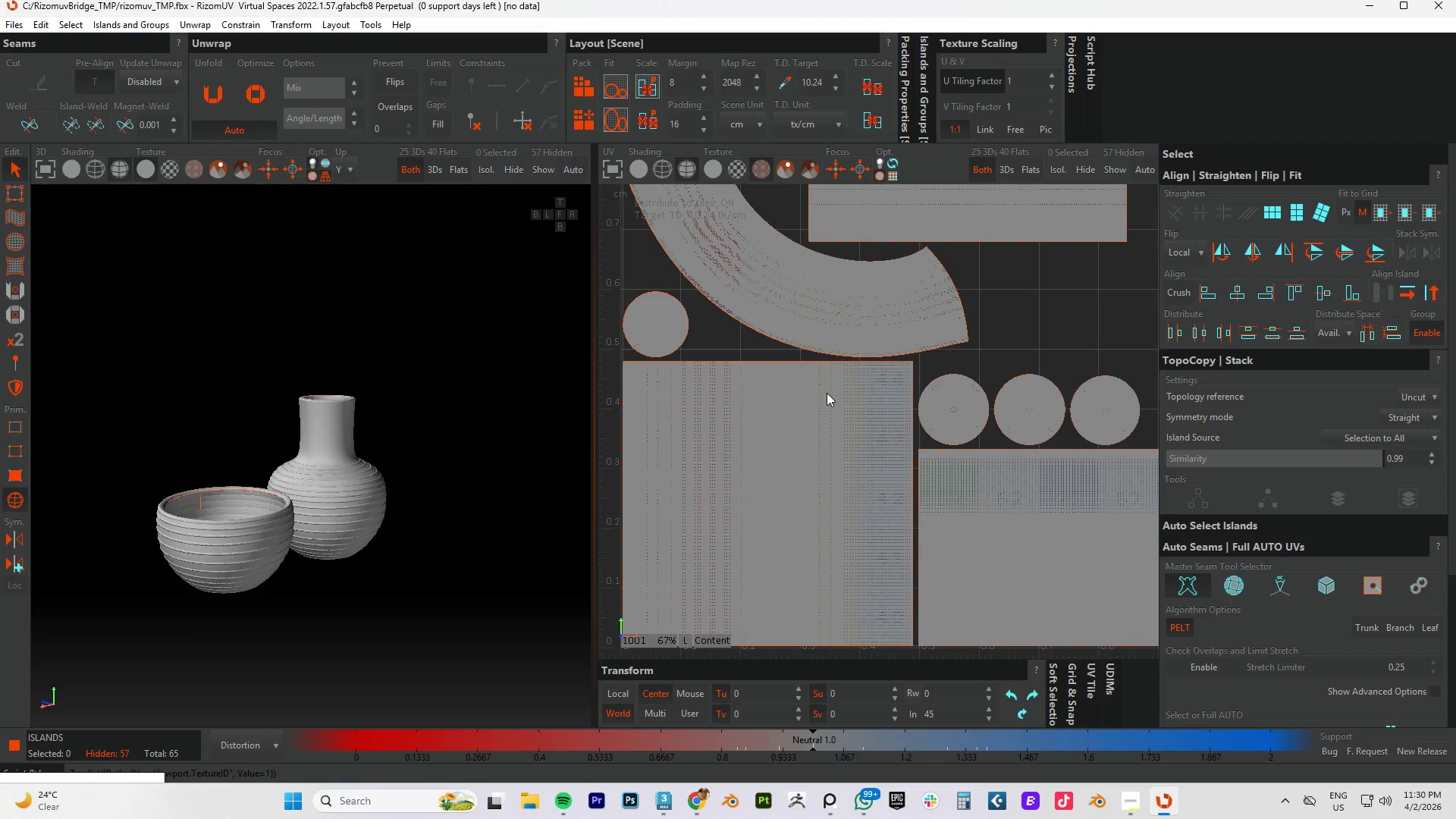 
wait(10.14)
 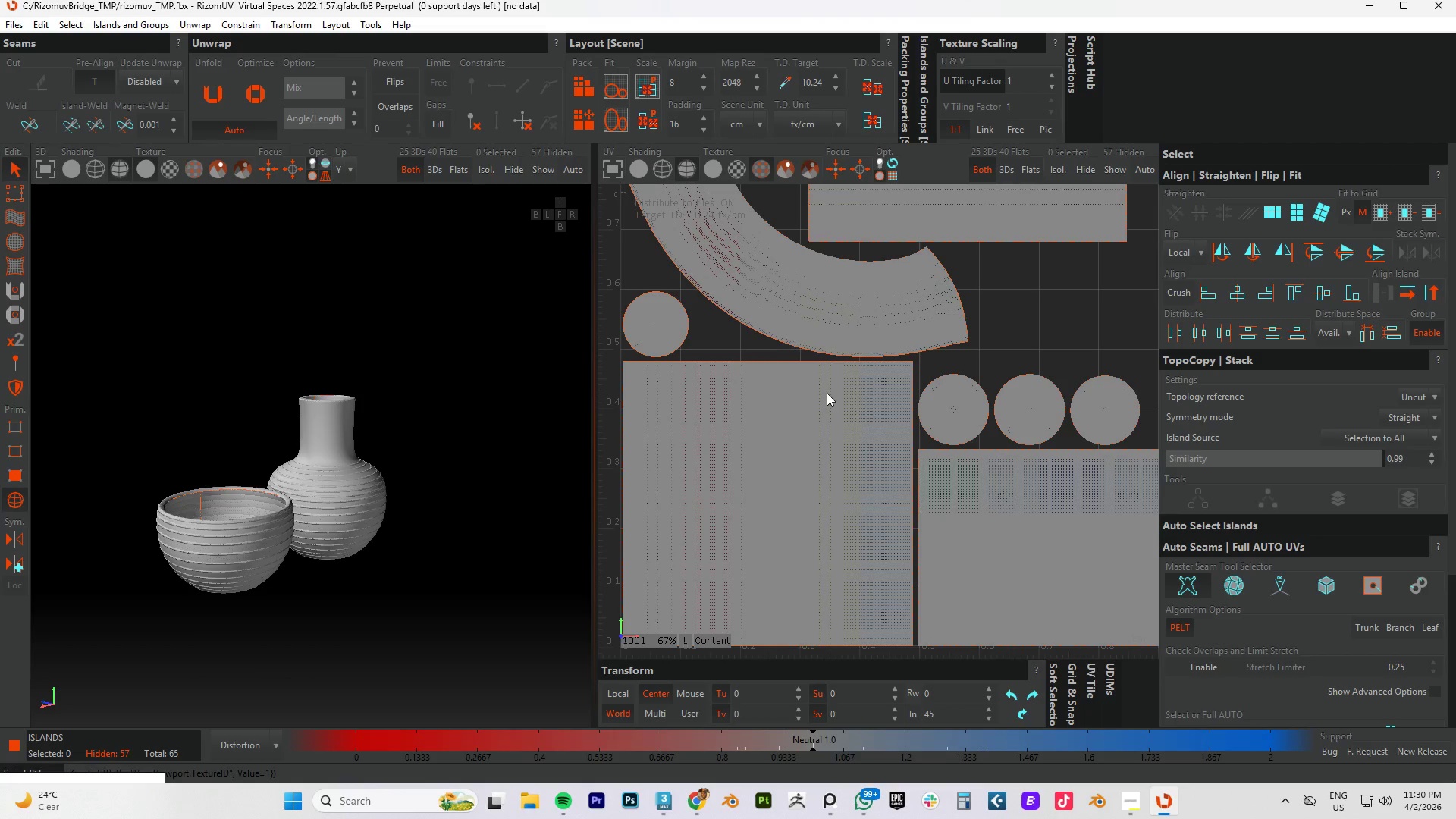 
scroll: coordinate [745, 393], scroll_direction: down, amount: 3.0
 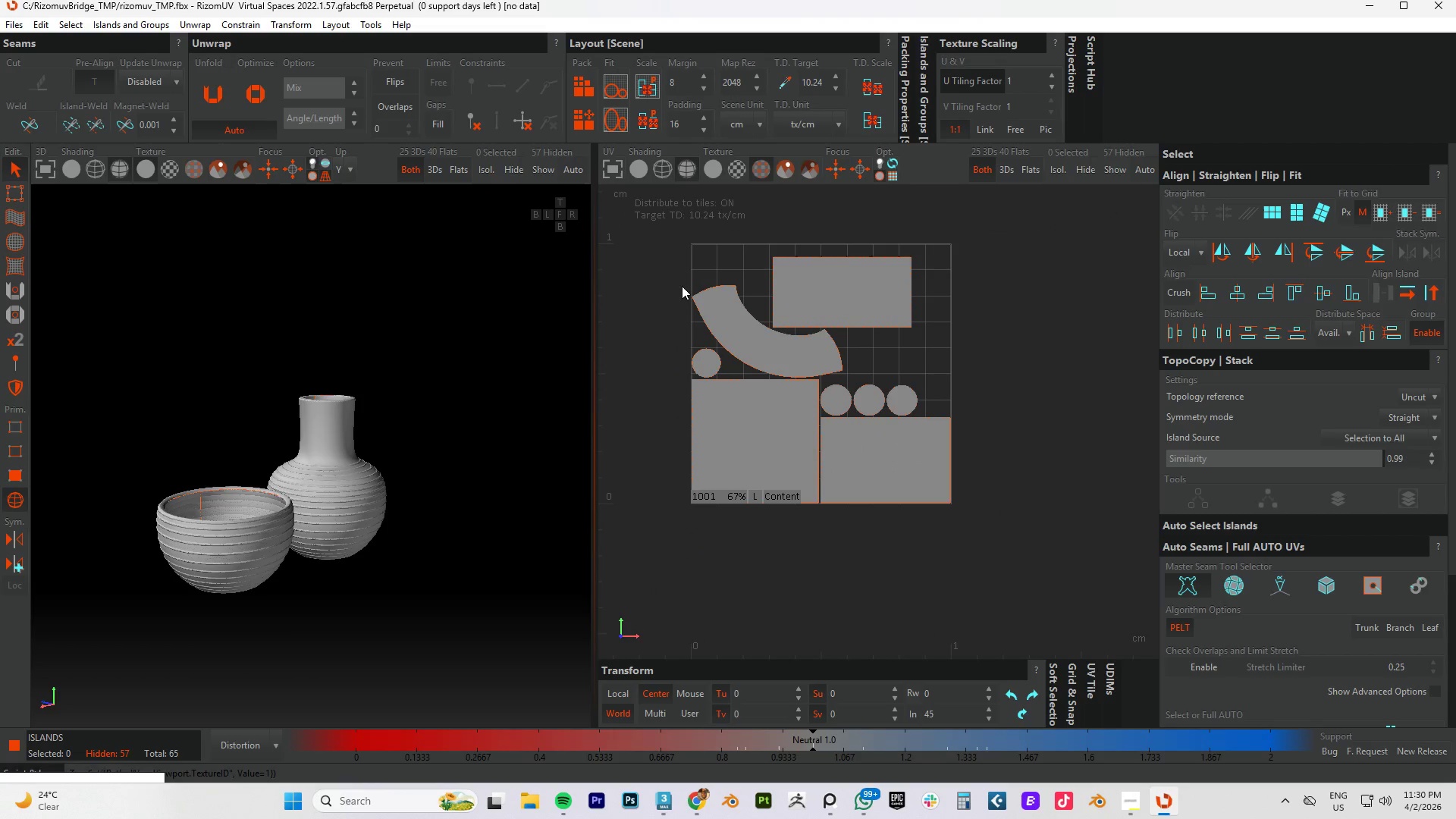 
left_click_drag(start_coordinate=[658, 249], to_coordinate=[1034, 518])
 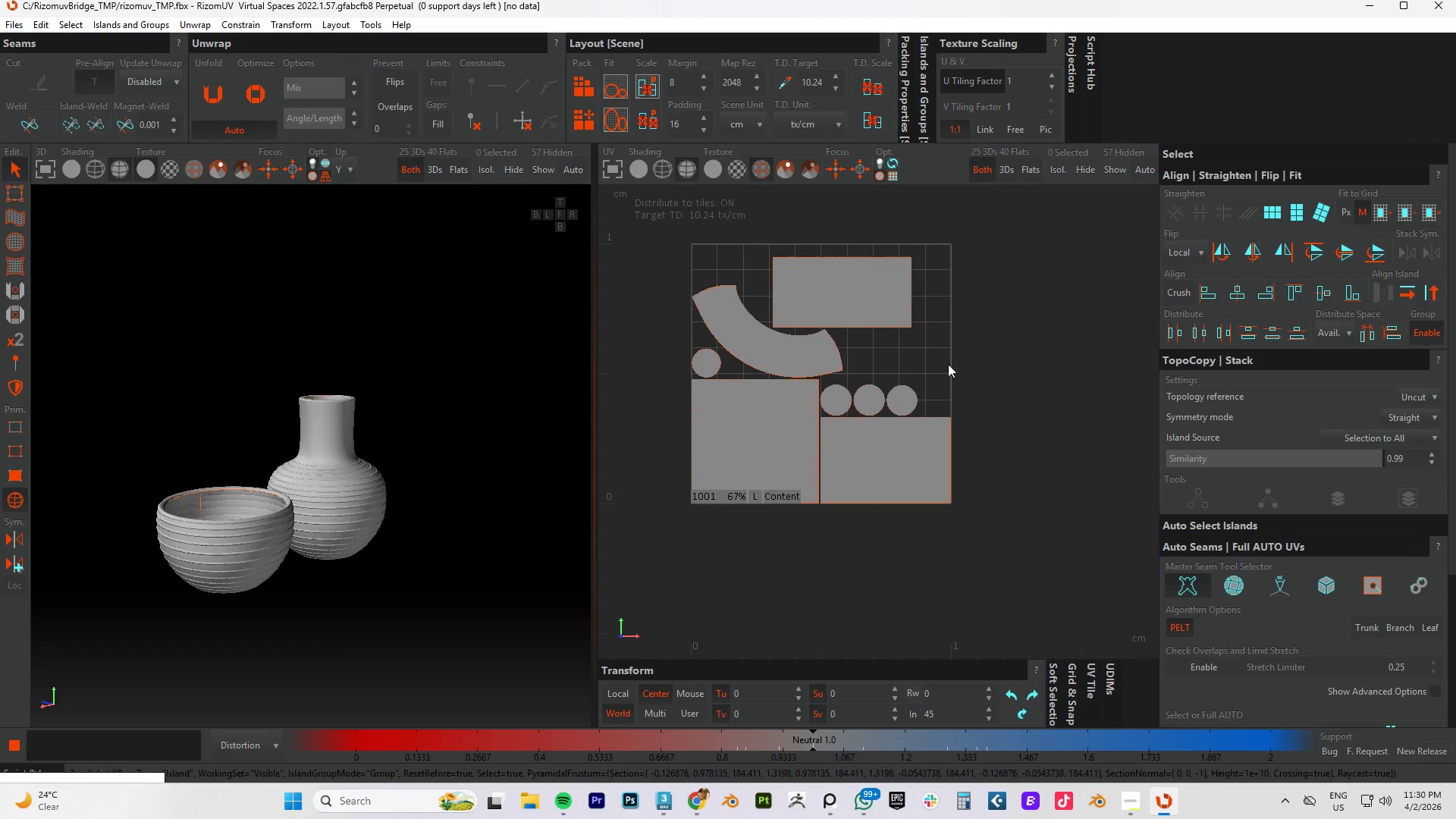 
left_click([999, 335])
 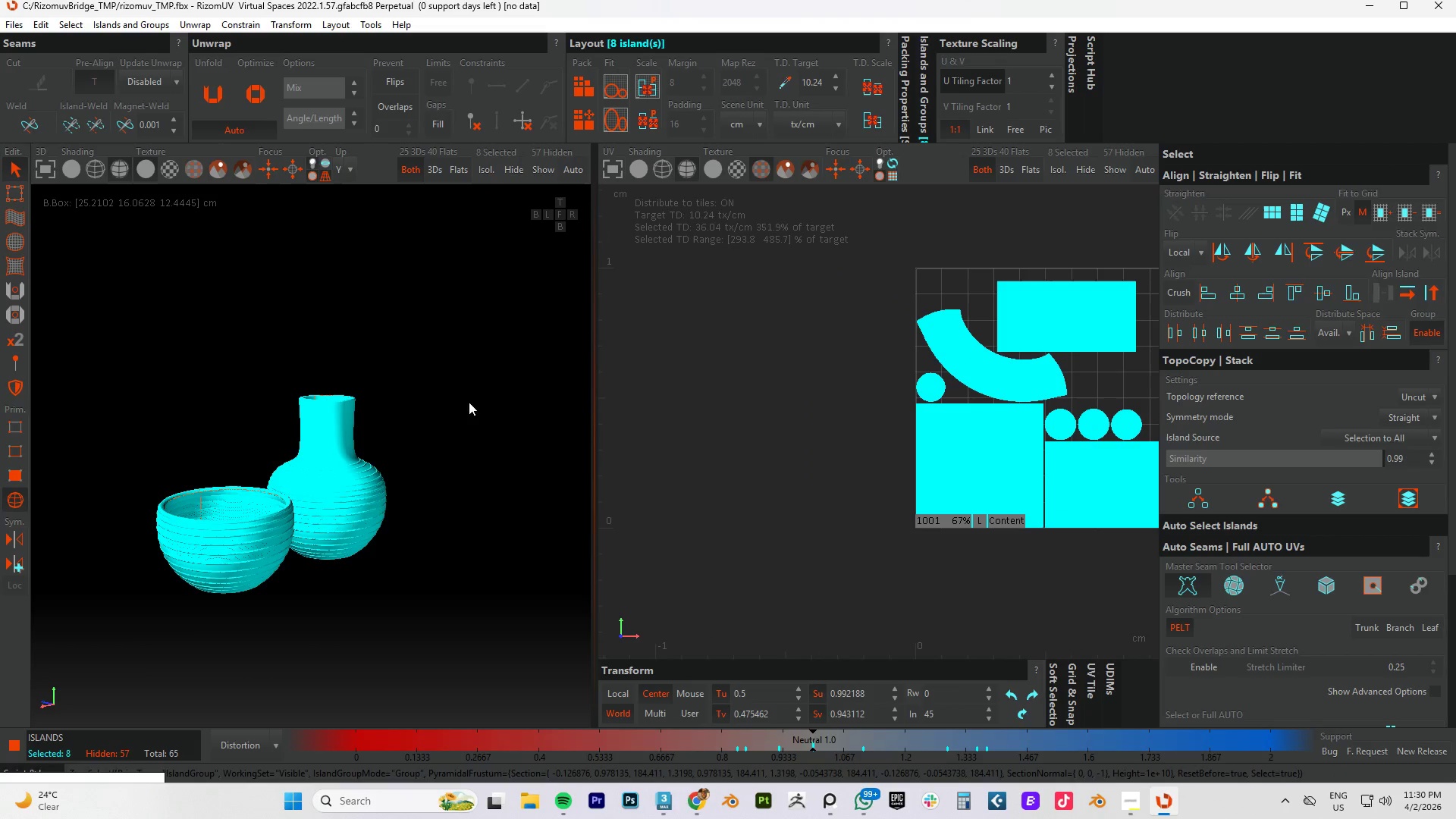 
scroll: coordinate [285, 447], scroll_direction: up, amount: 4.0
 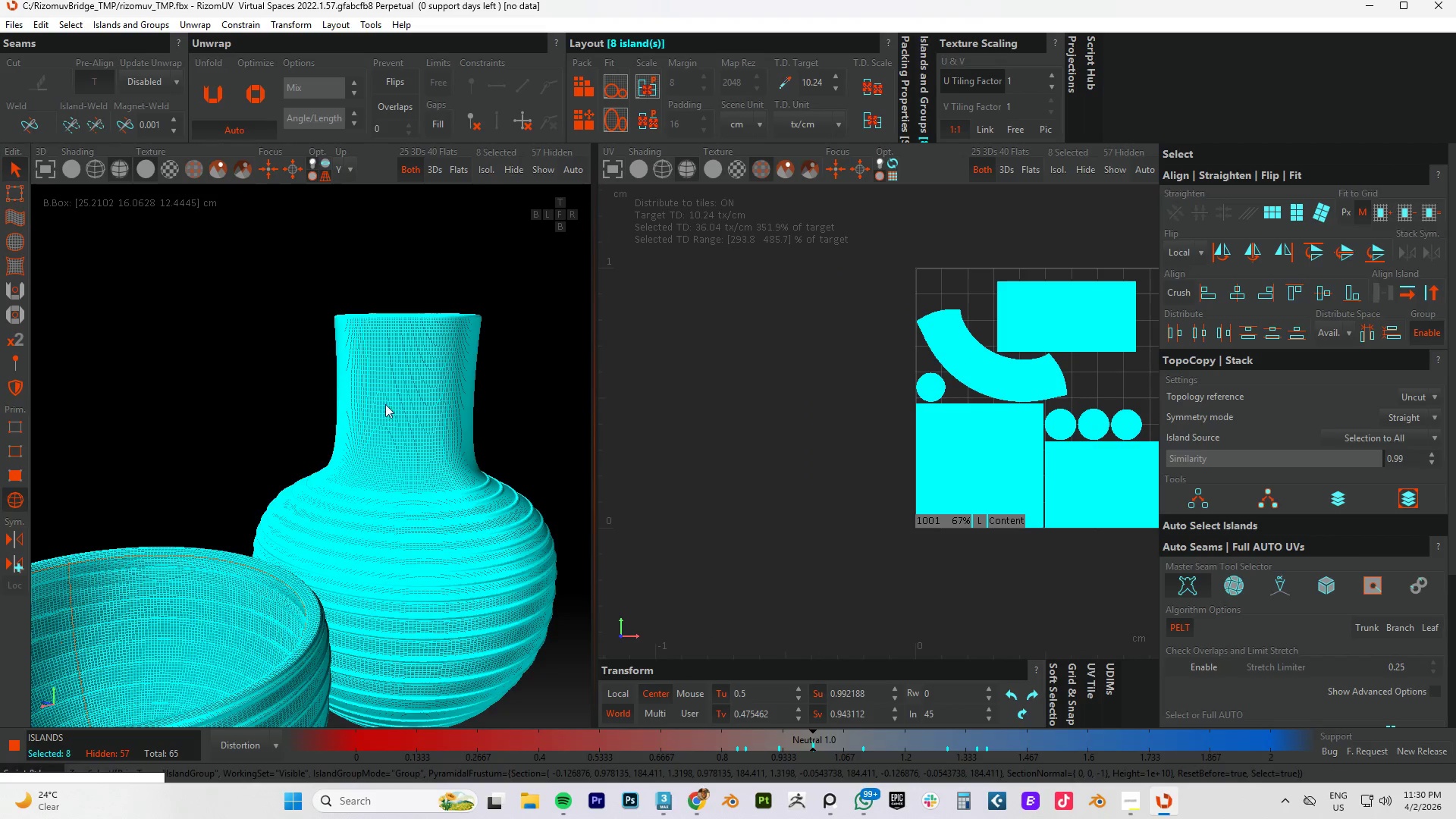 
hold_key(key=AltLeft, duration=0.45)
 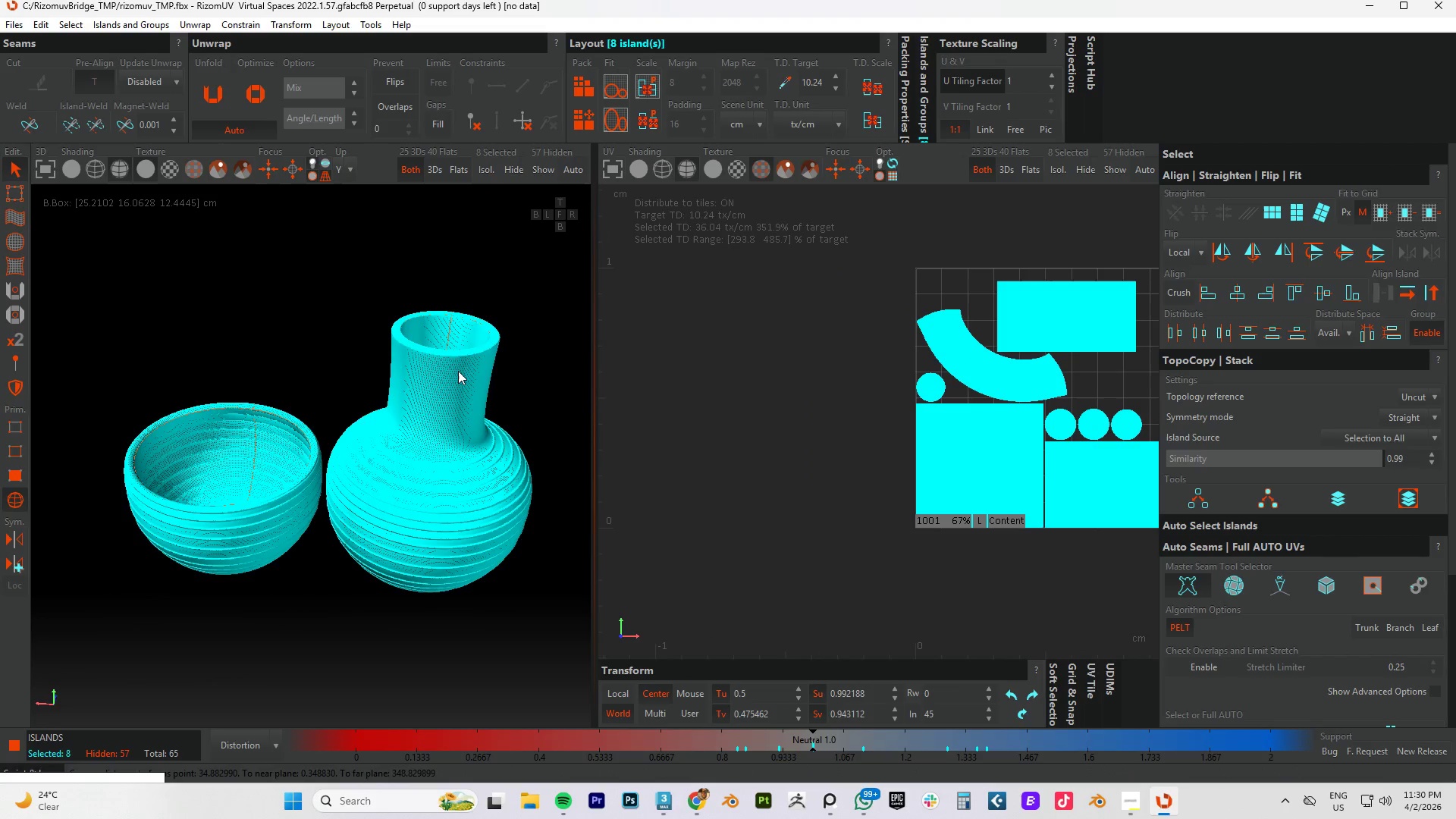 
scroll: coordinate [392, 394], scroll_direction: down, amount: 2.0
 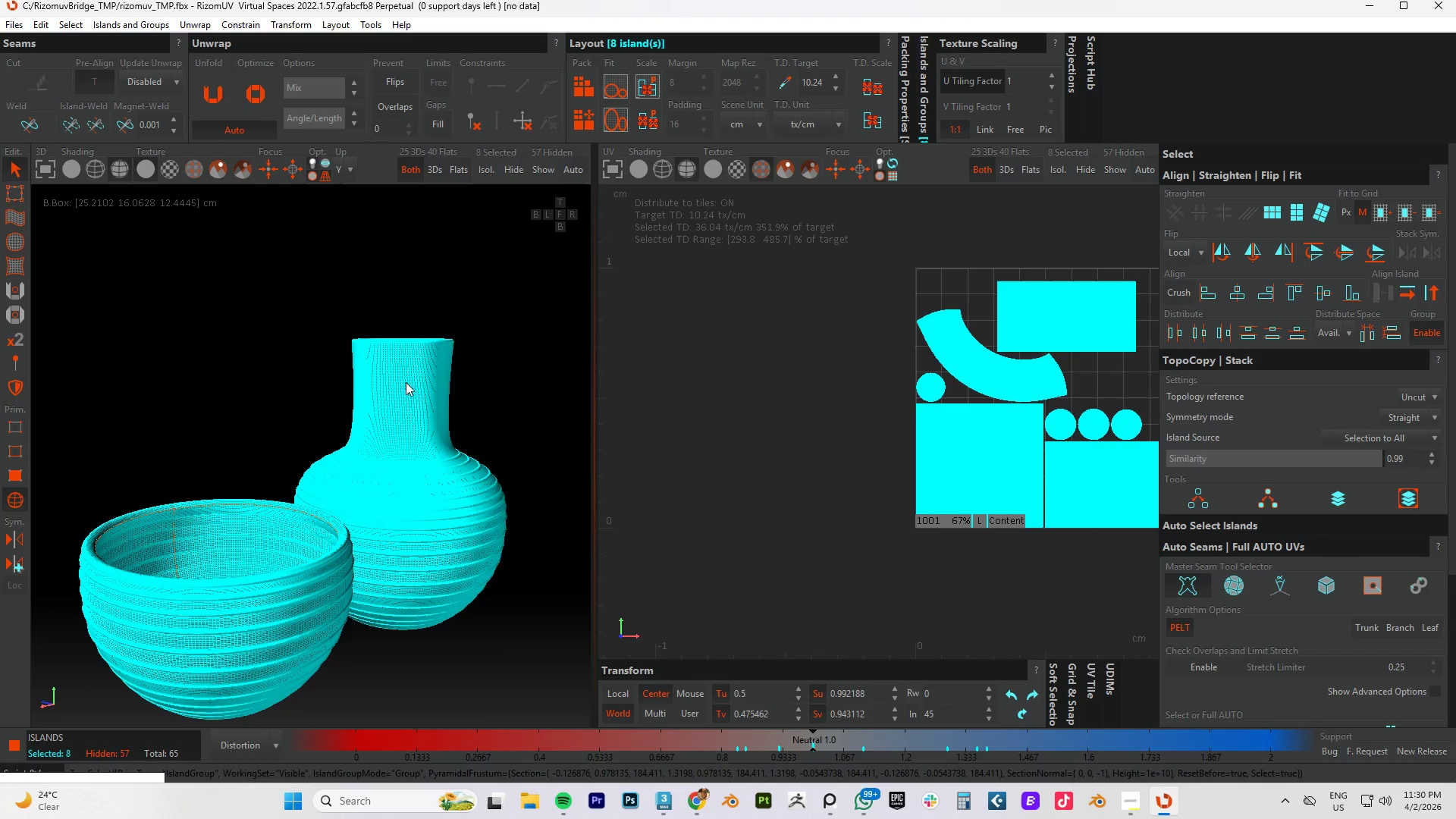 
hold_key(key=AltLeft, duration=0.48)
 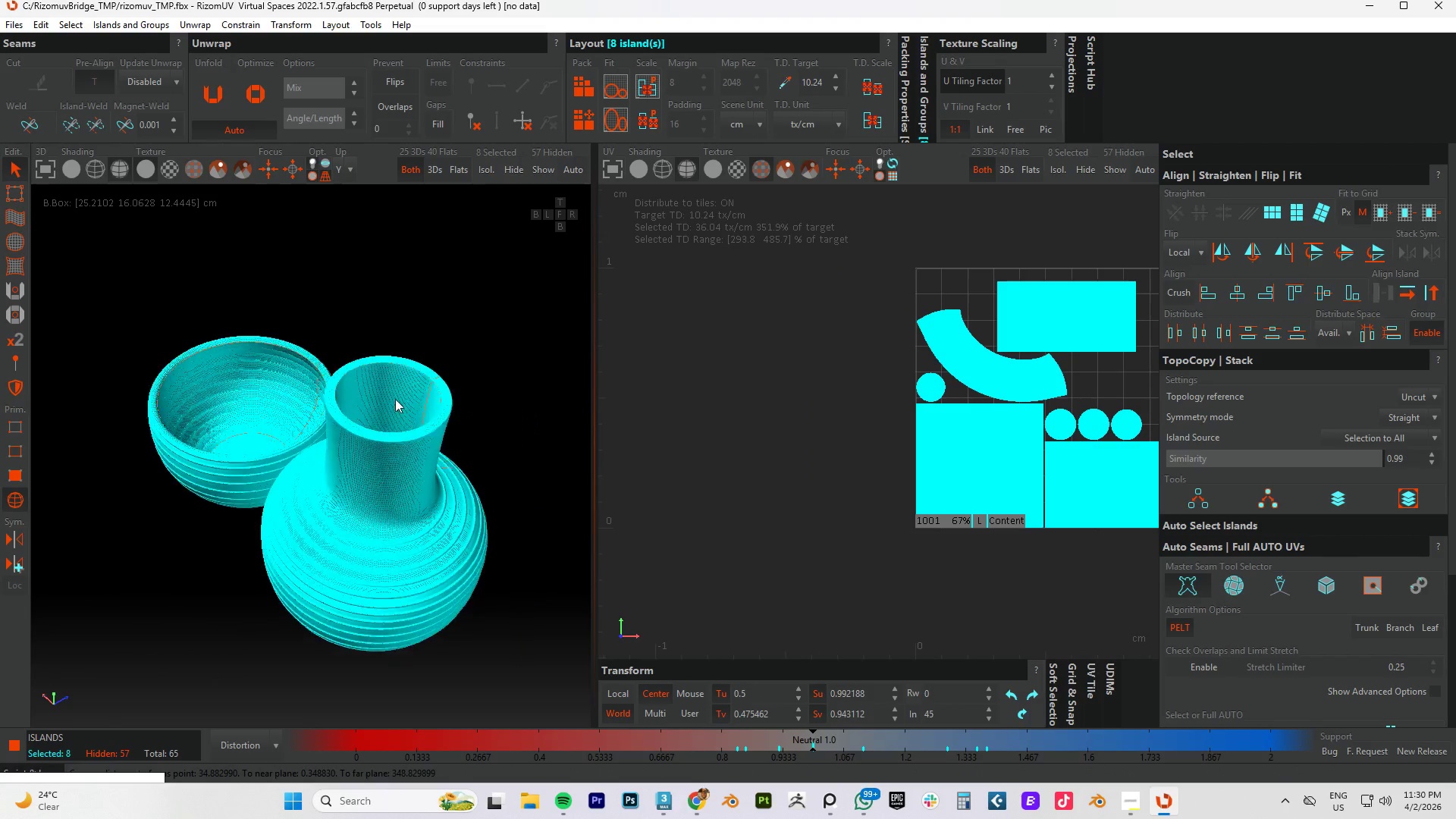 
hold_key(key=AltLeft, duration=0.98)
 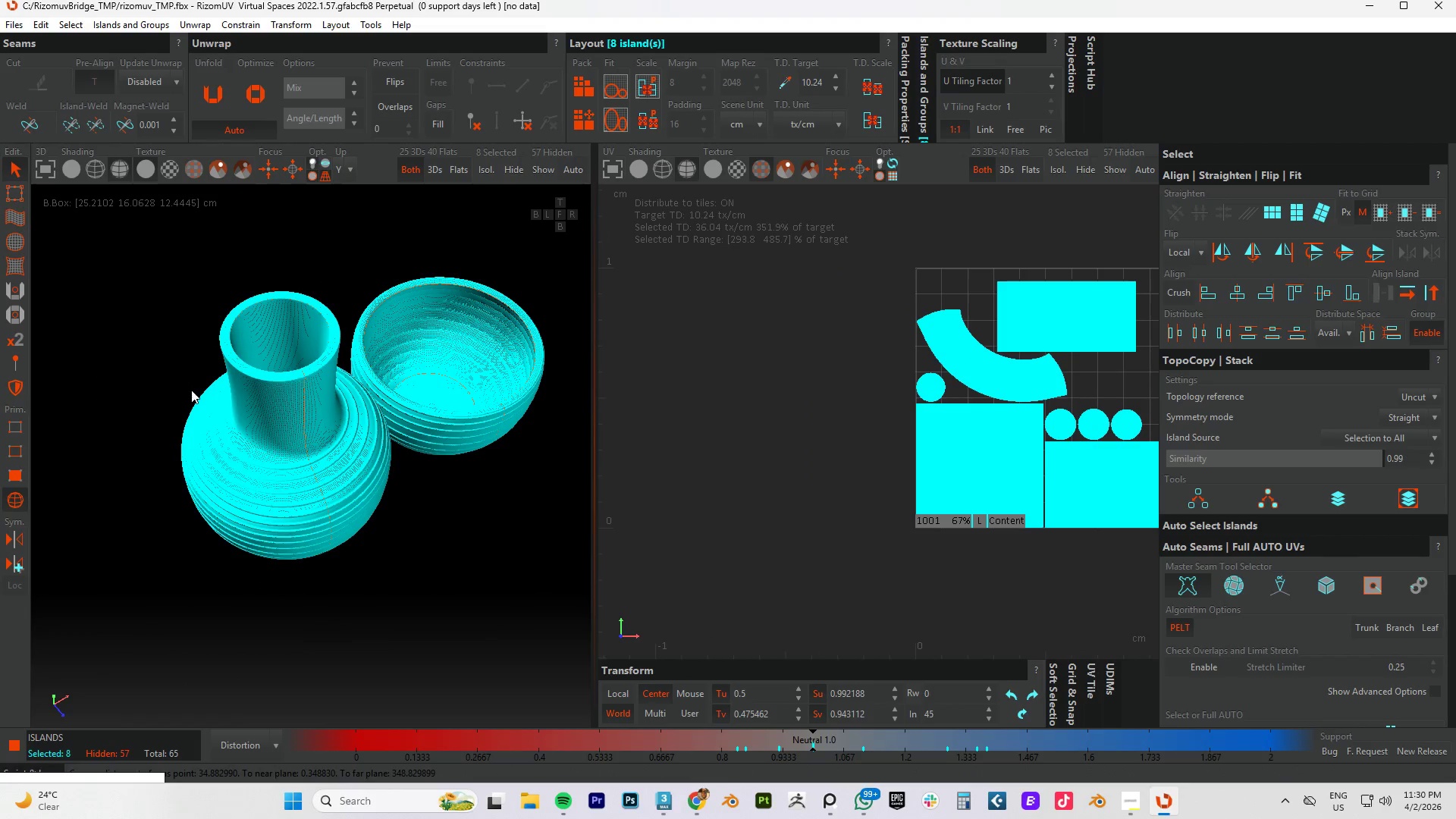 
left_click([431, 535])
 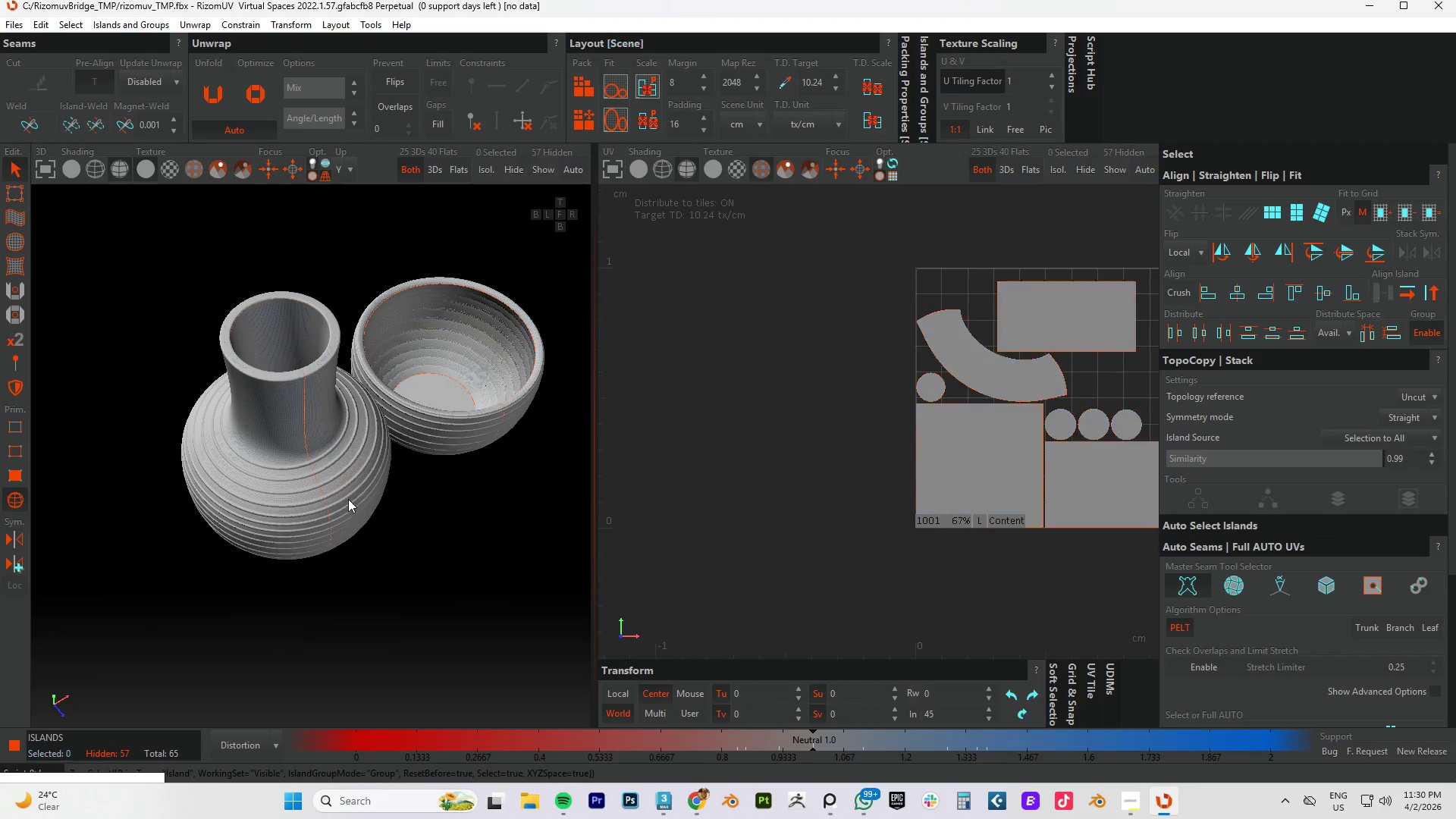 
scroll: coordinate [347, 498], scroll_direction: up, amount: 3.0
 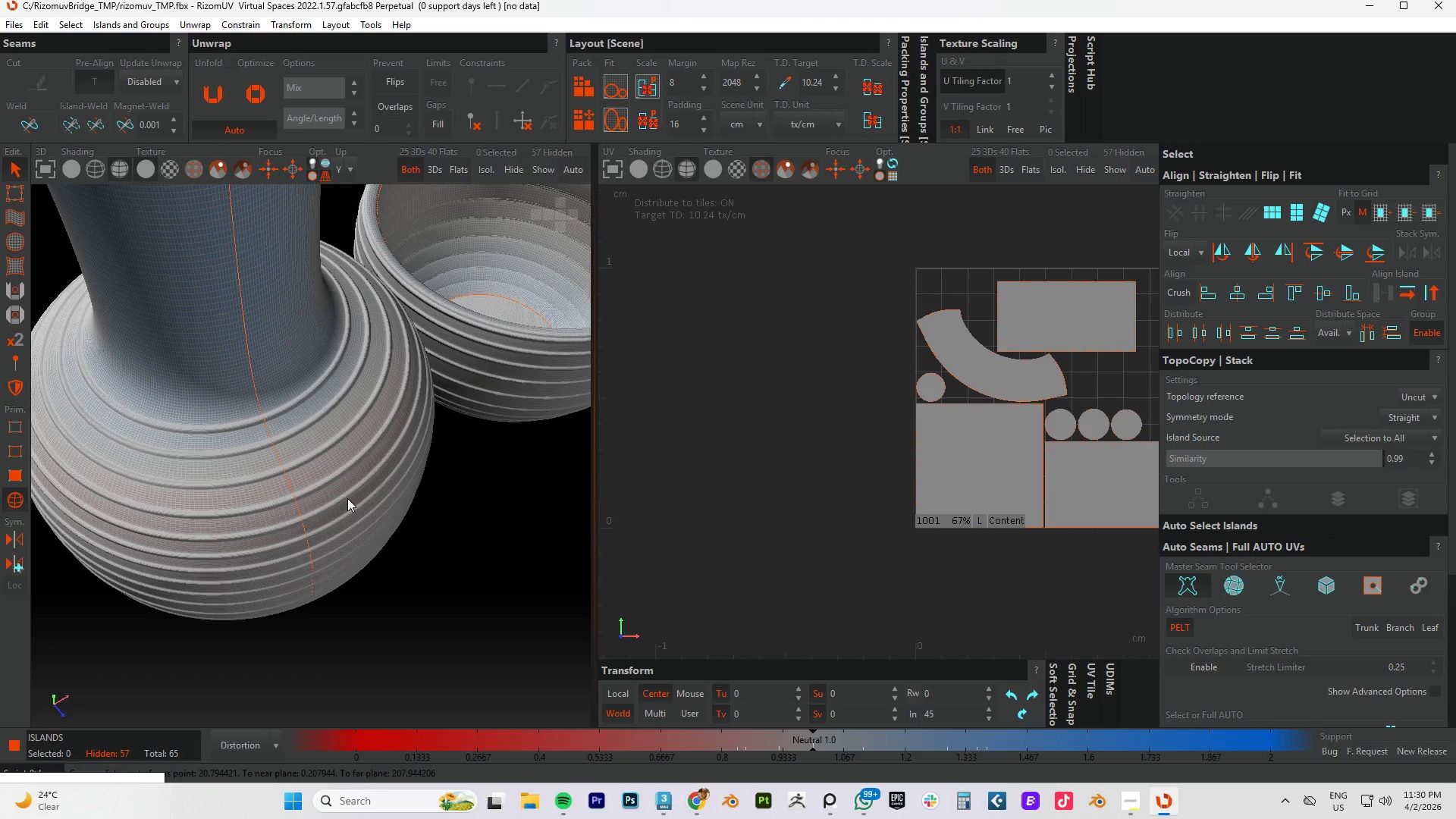 
key(F4)
 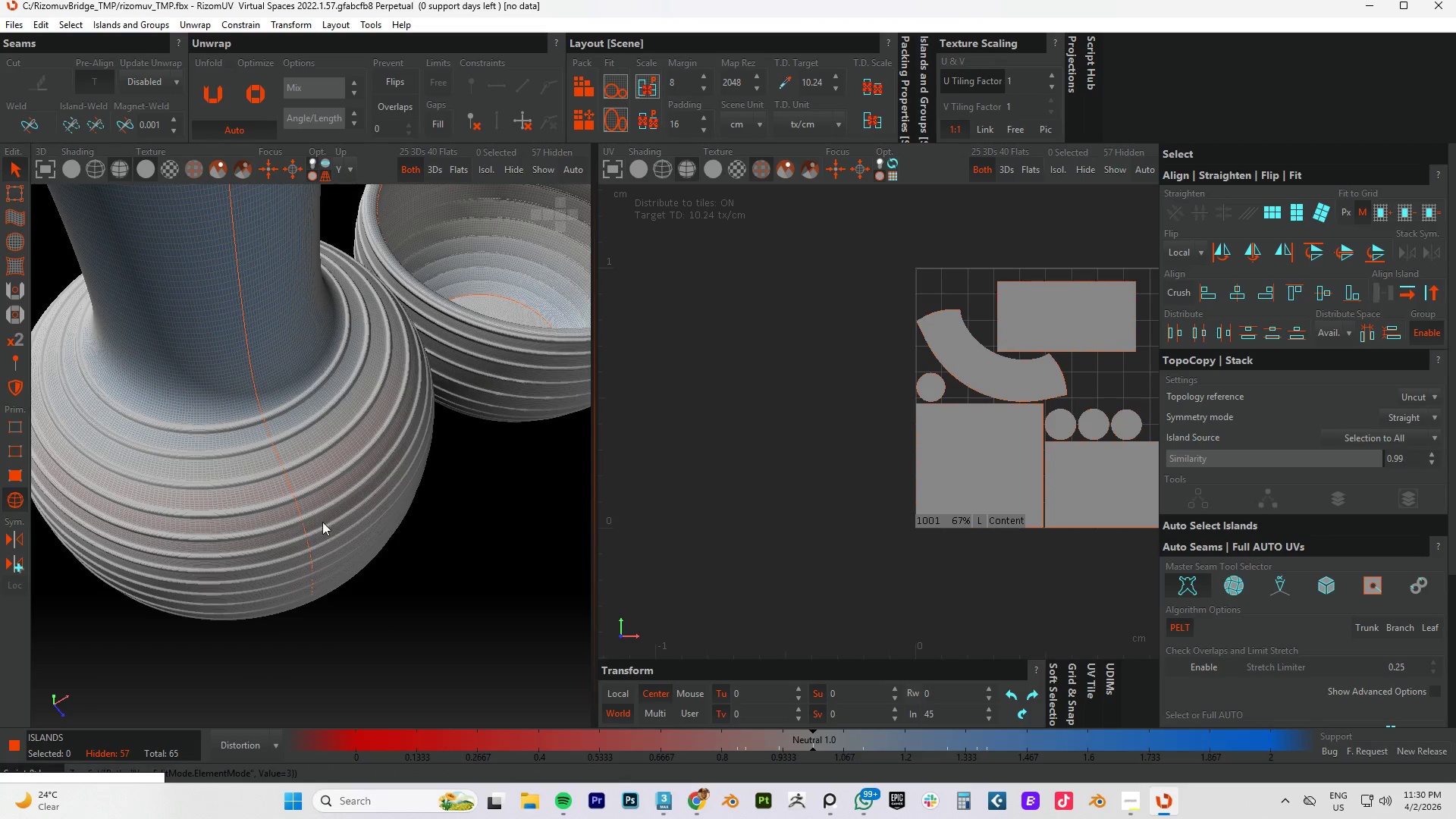 
hold_key(key=AltLeft, duration=0.69)
 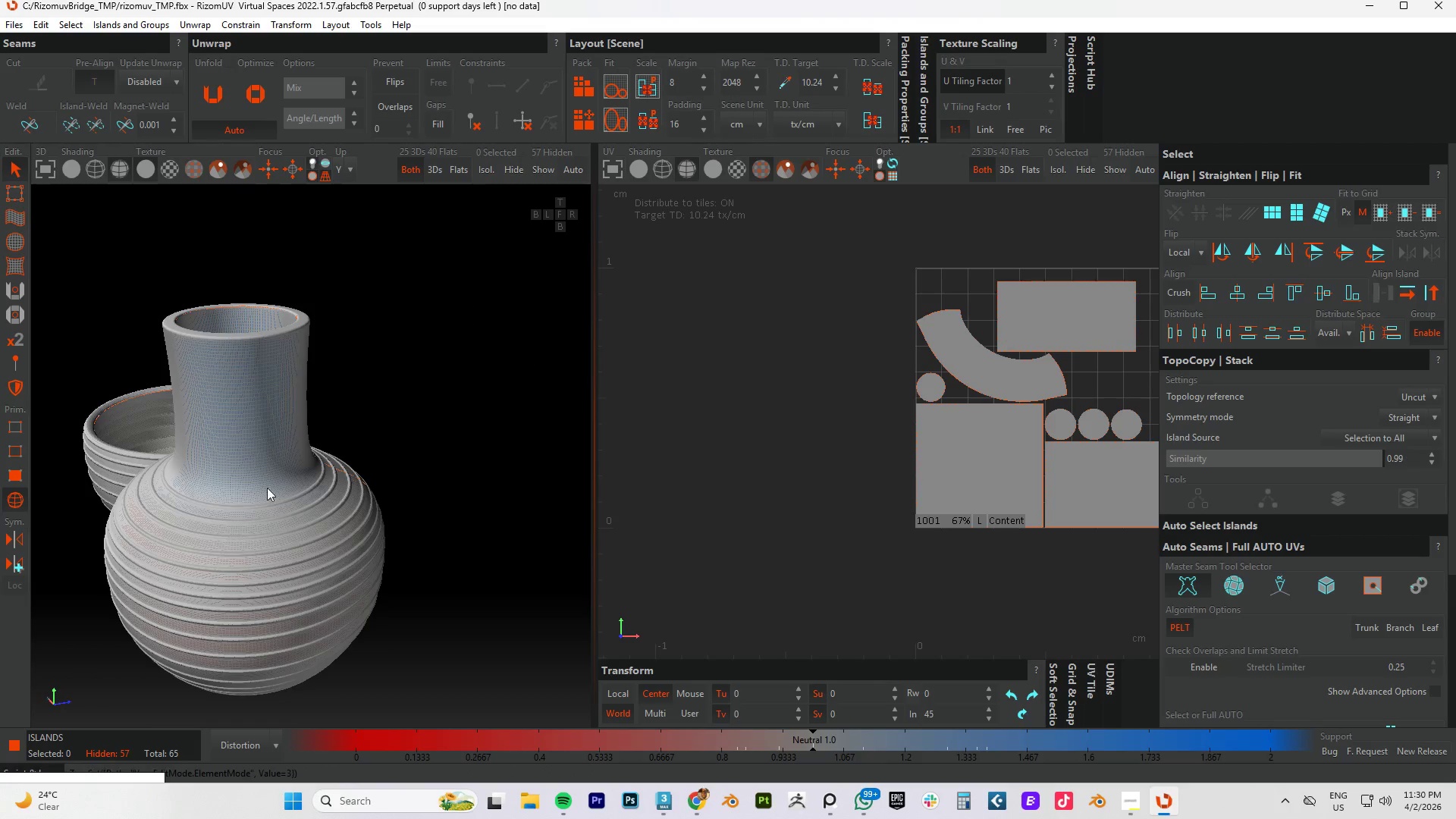 
scroll: coordinate [322, 522], scroll_direction: down, amount: 3.0
 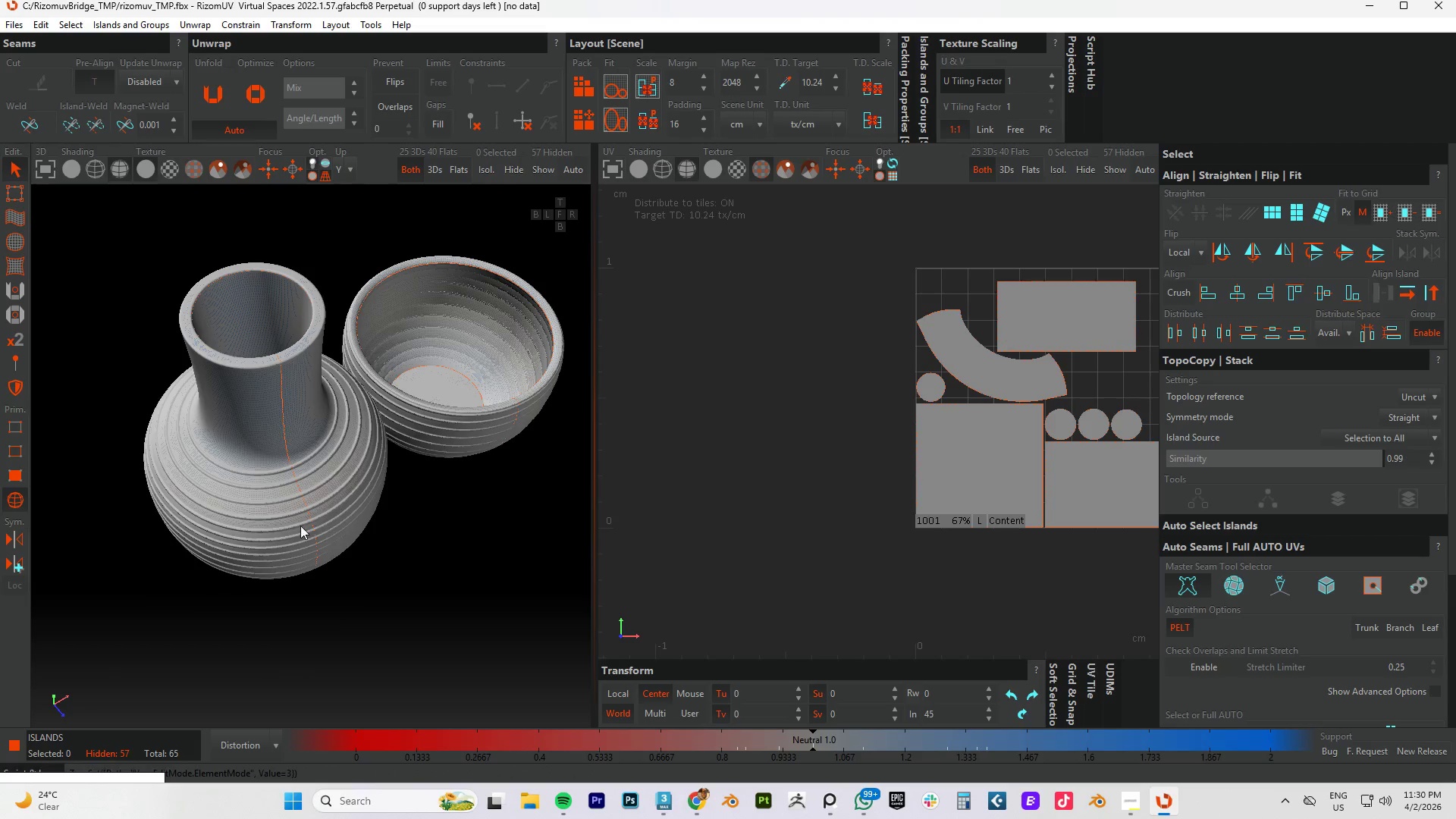 
hold_key(key=AltLeft, duration=0.56)
 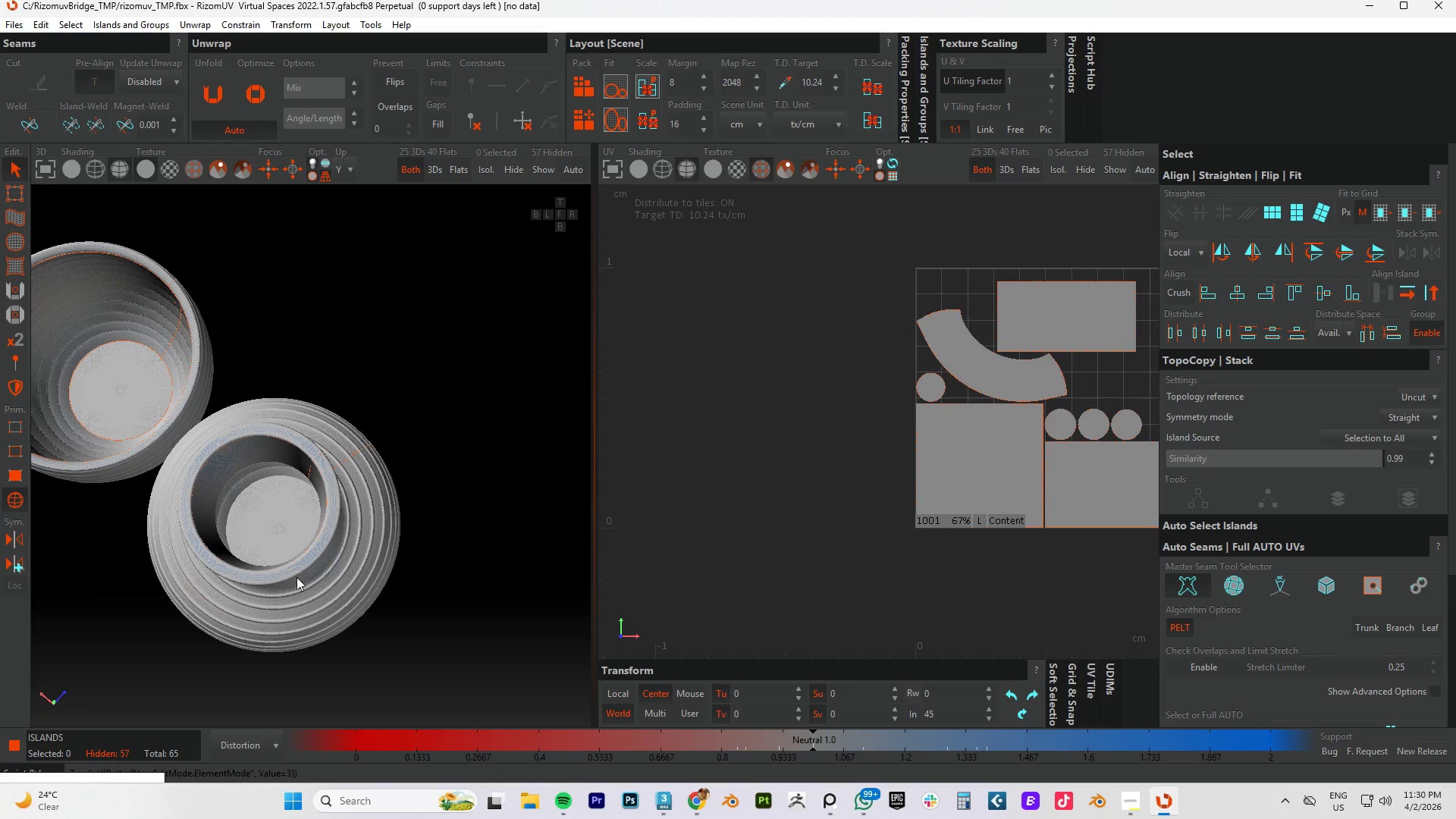 
scroll: coordinate [254, 575], scroll_direction: down, amount: 2.0
 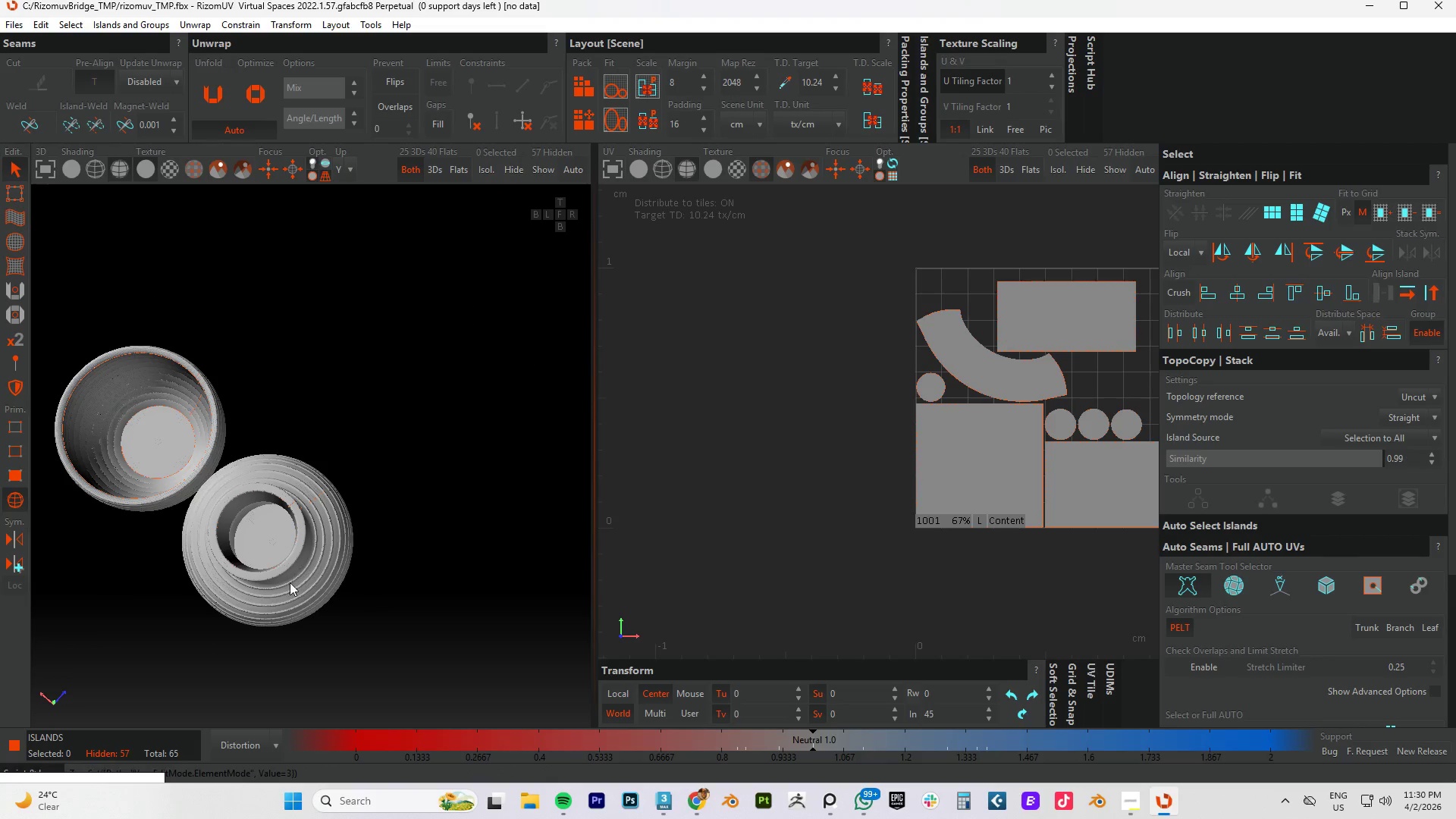 
wait(6.25)
 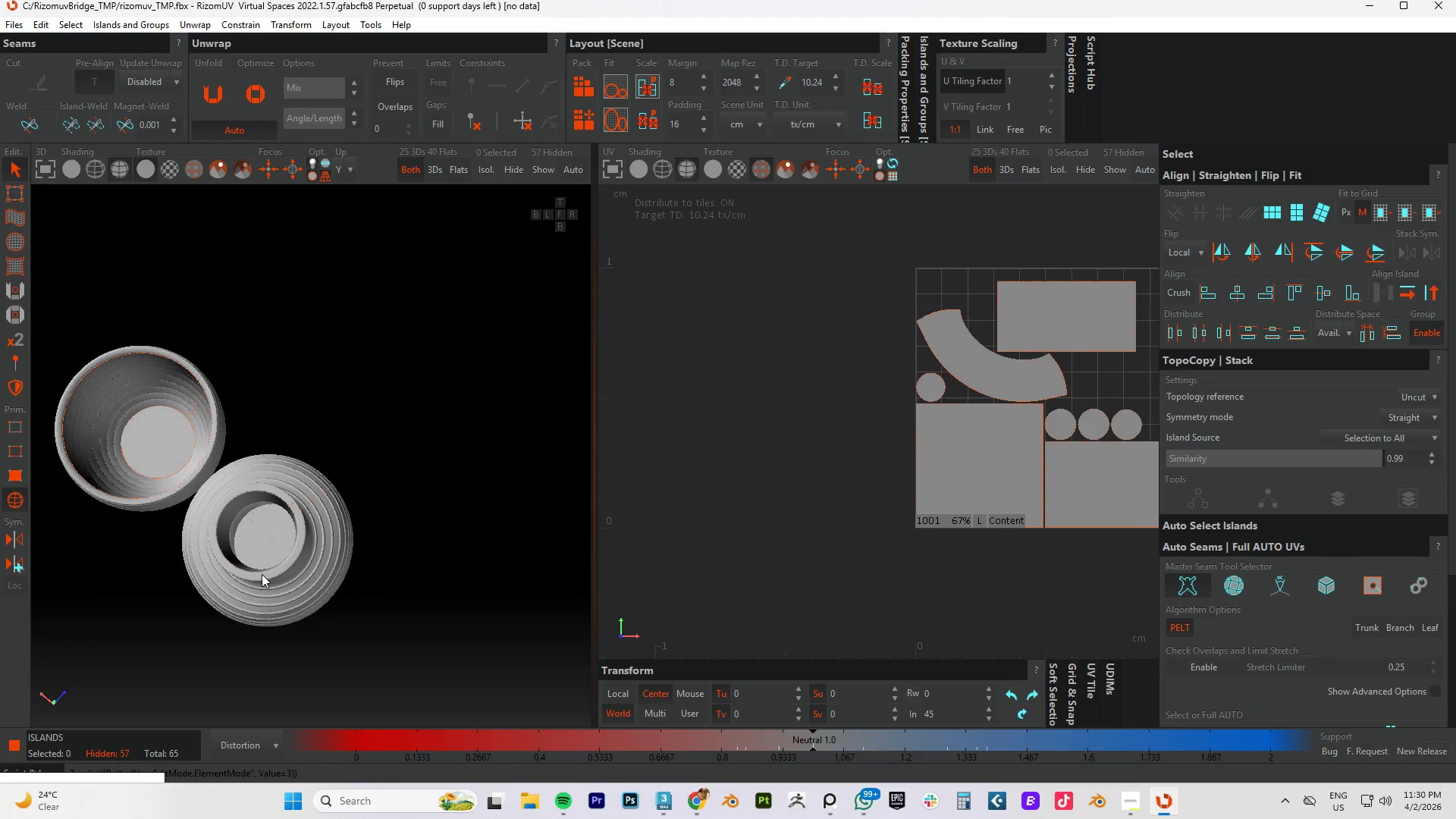 
key(F4)
 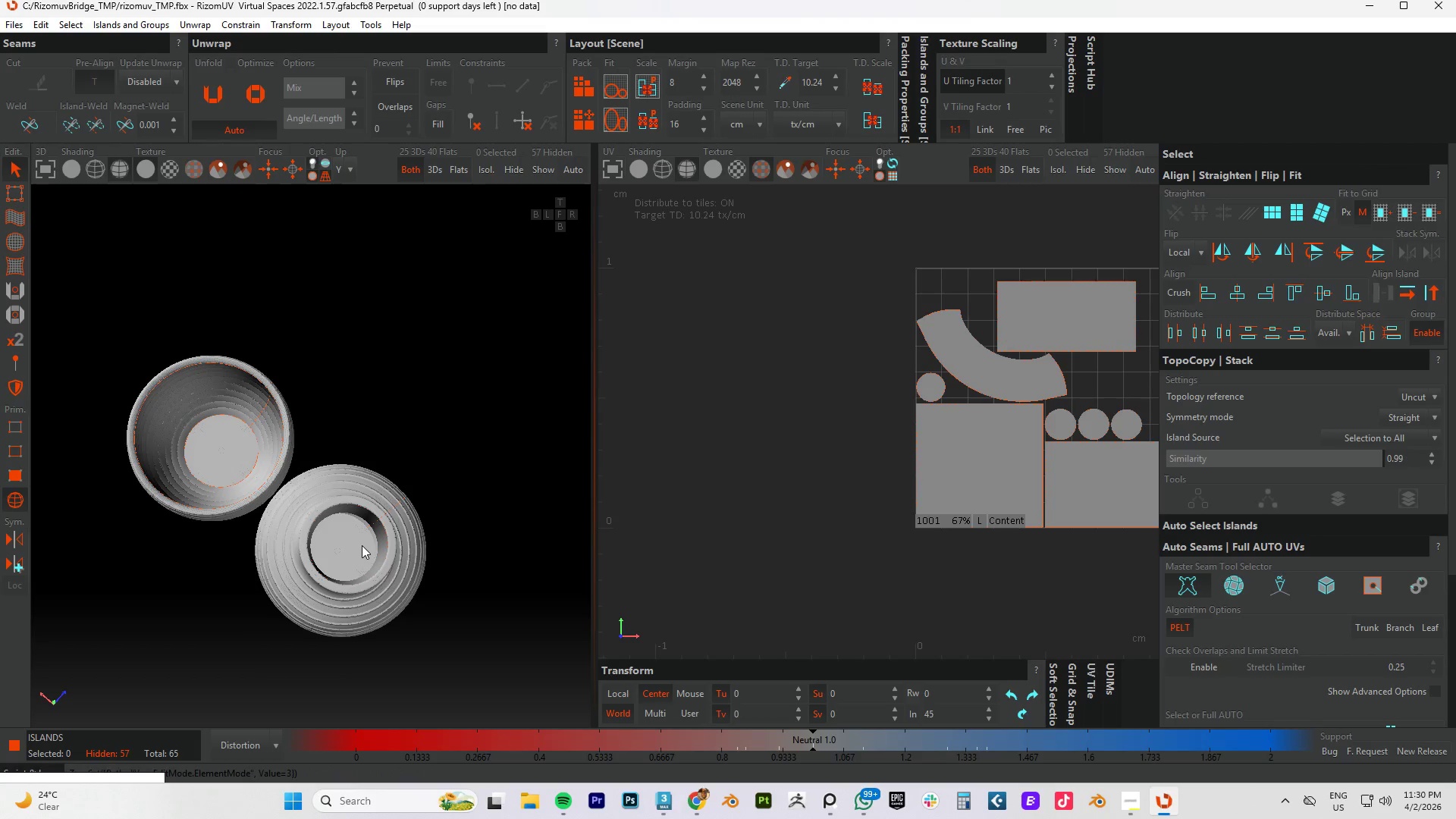 
key(F3)
 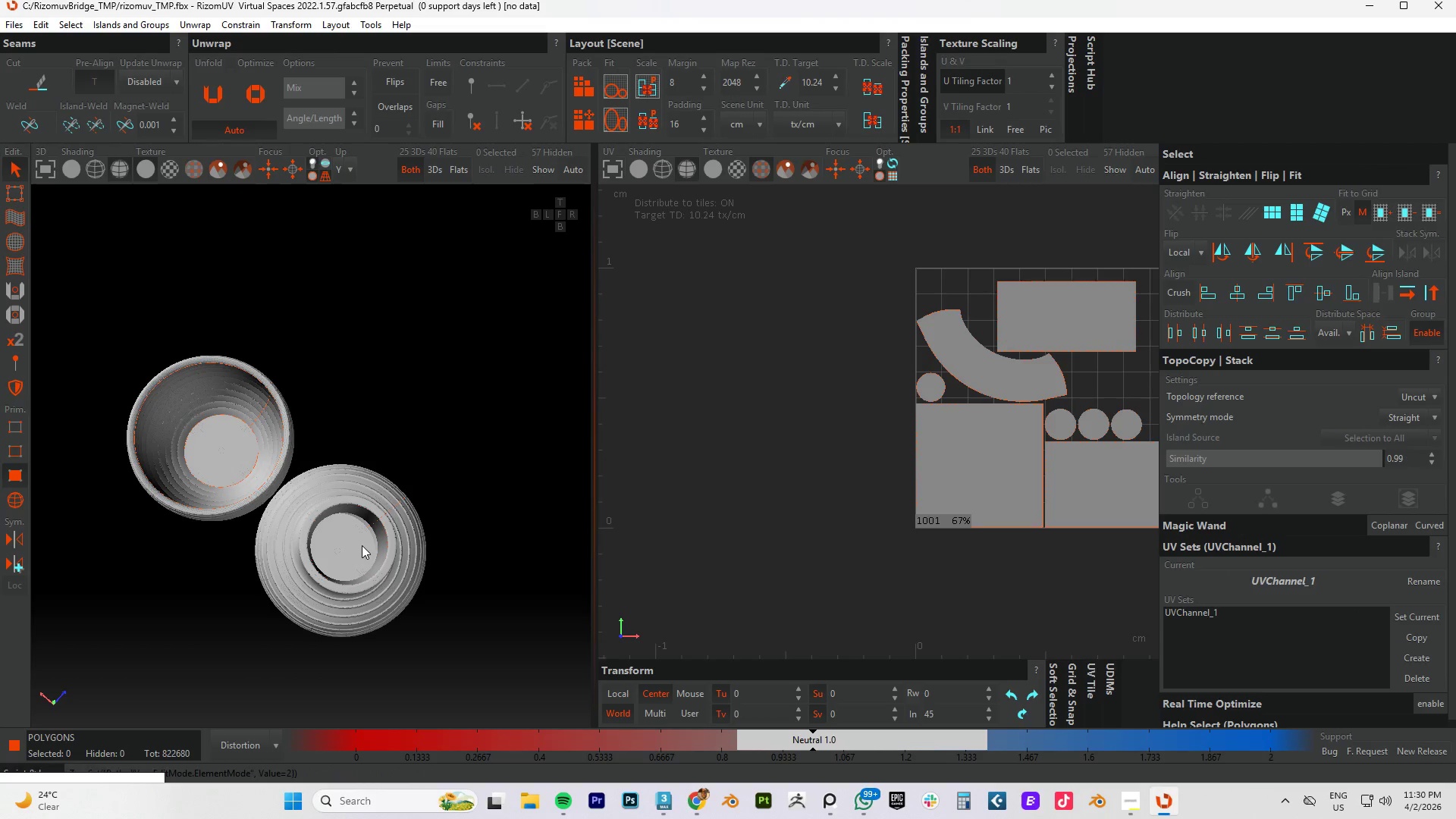 
key(F2)
 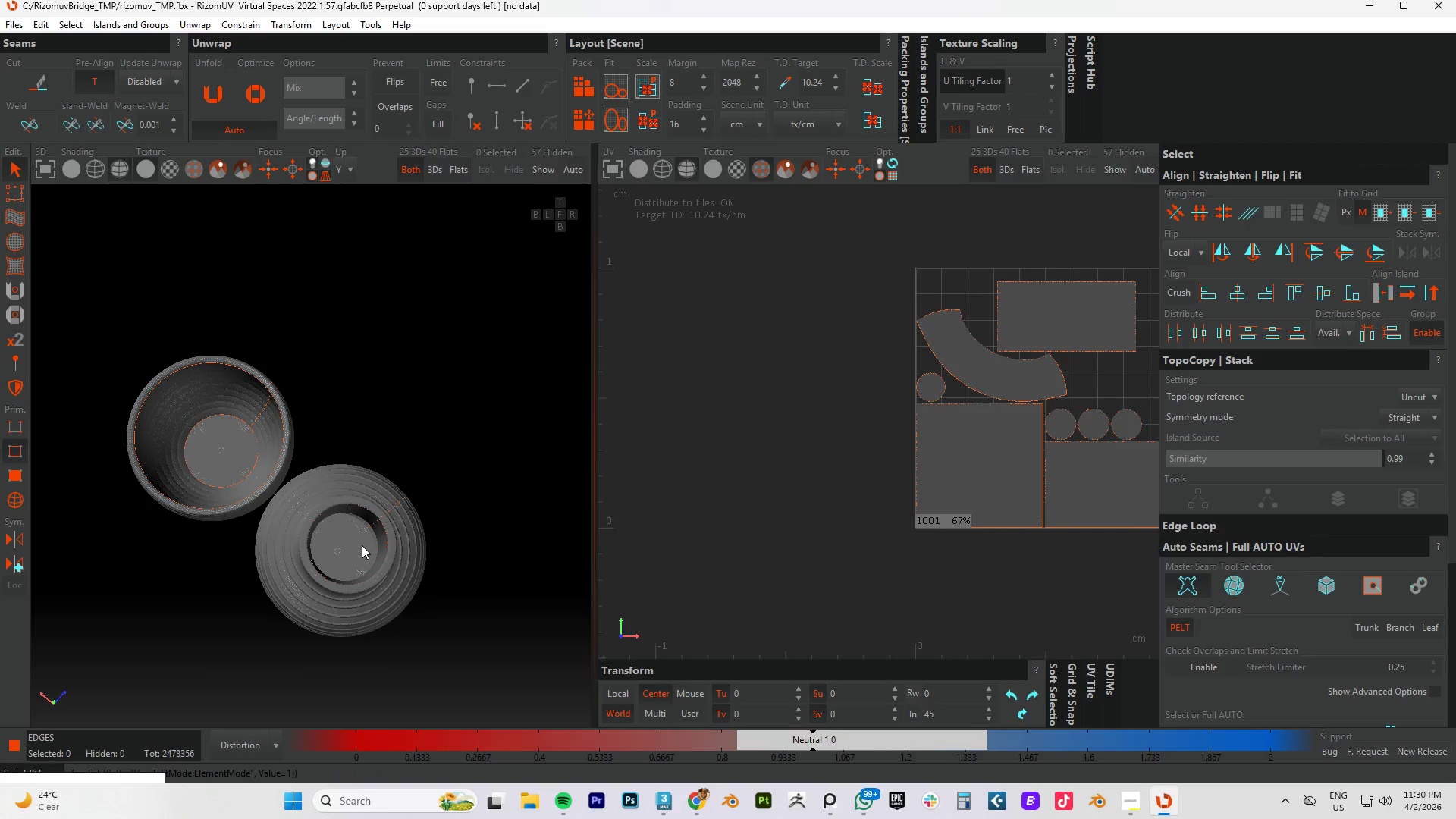 
key(F1)
 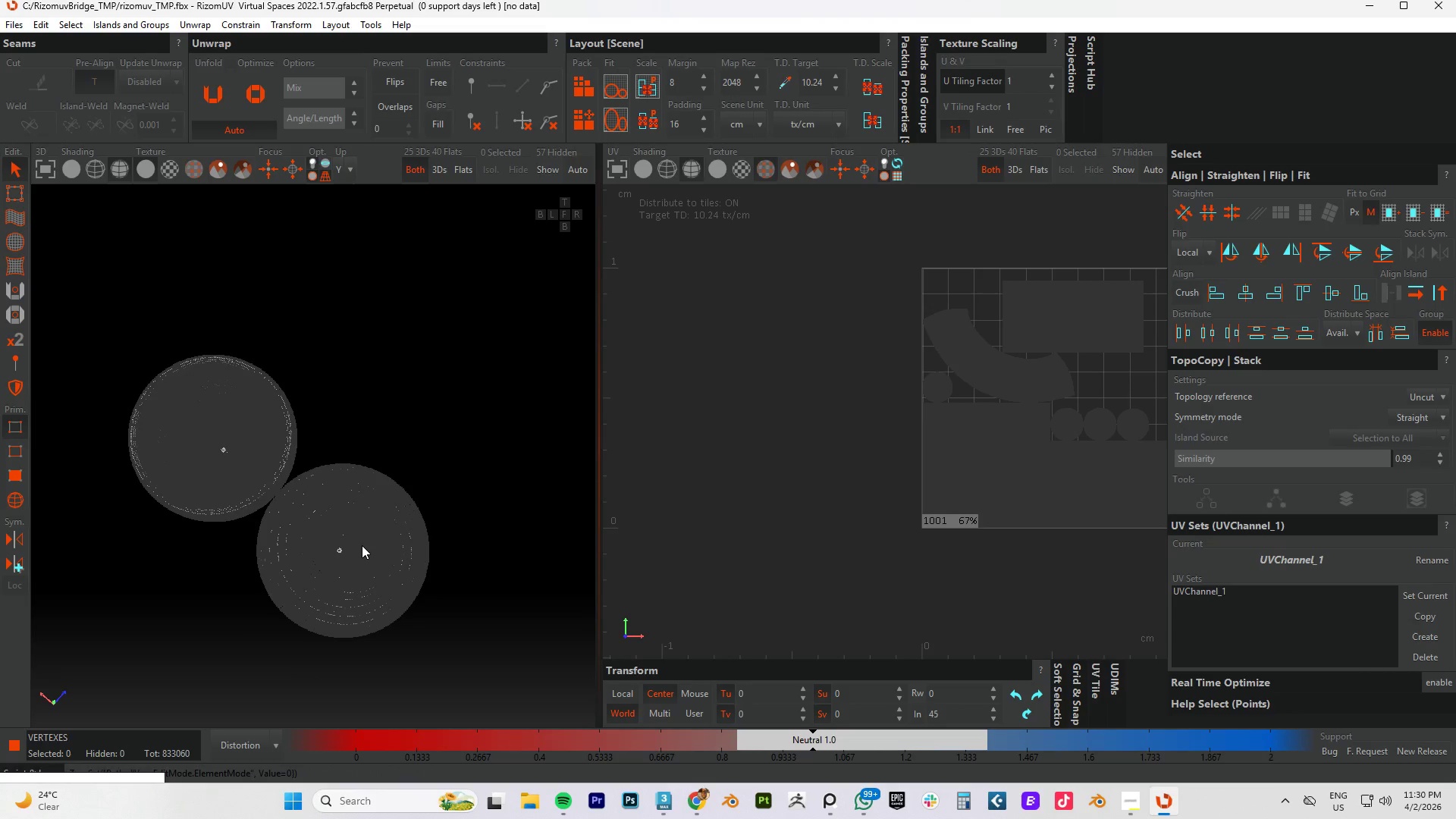 
key(F1)
 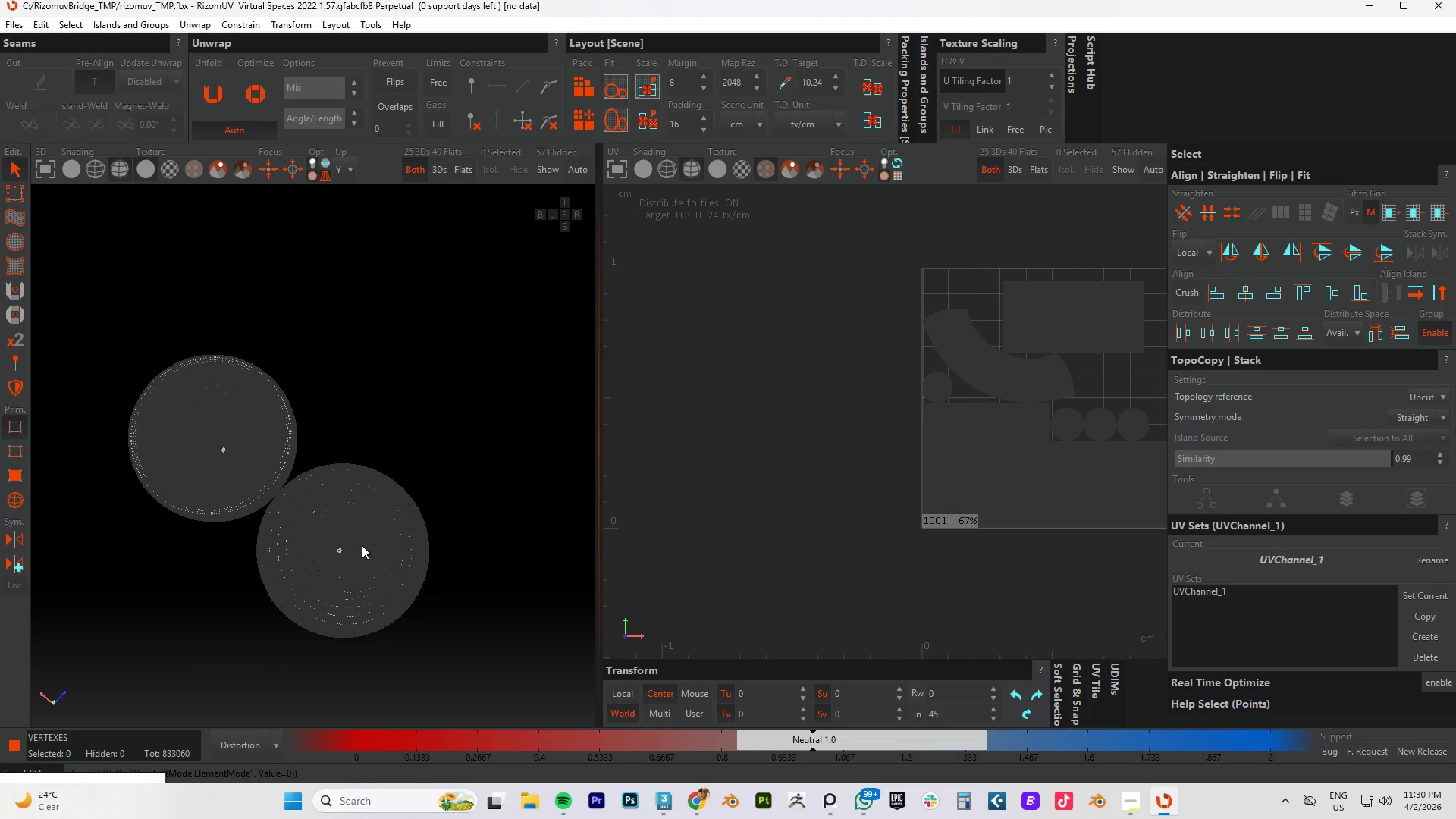 
key(F2)
 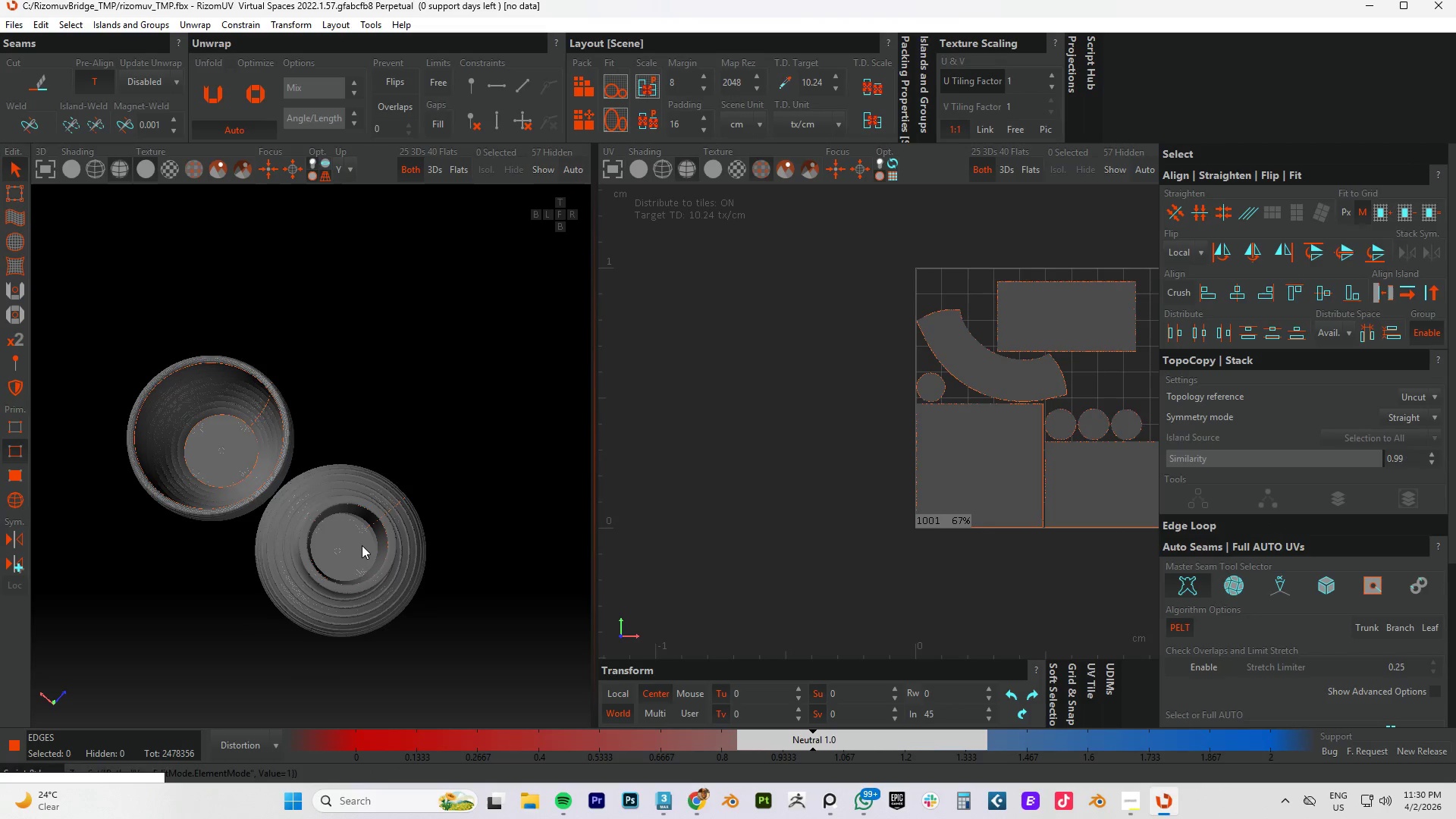 
scroll: coordinate [342, 554], scroll_direction: up, amount: 5.0
 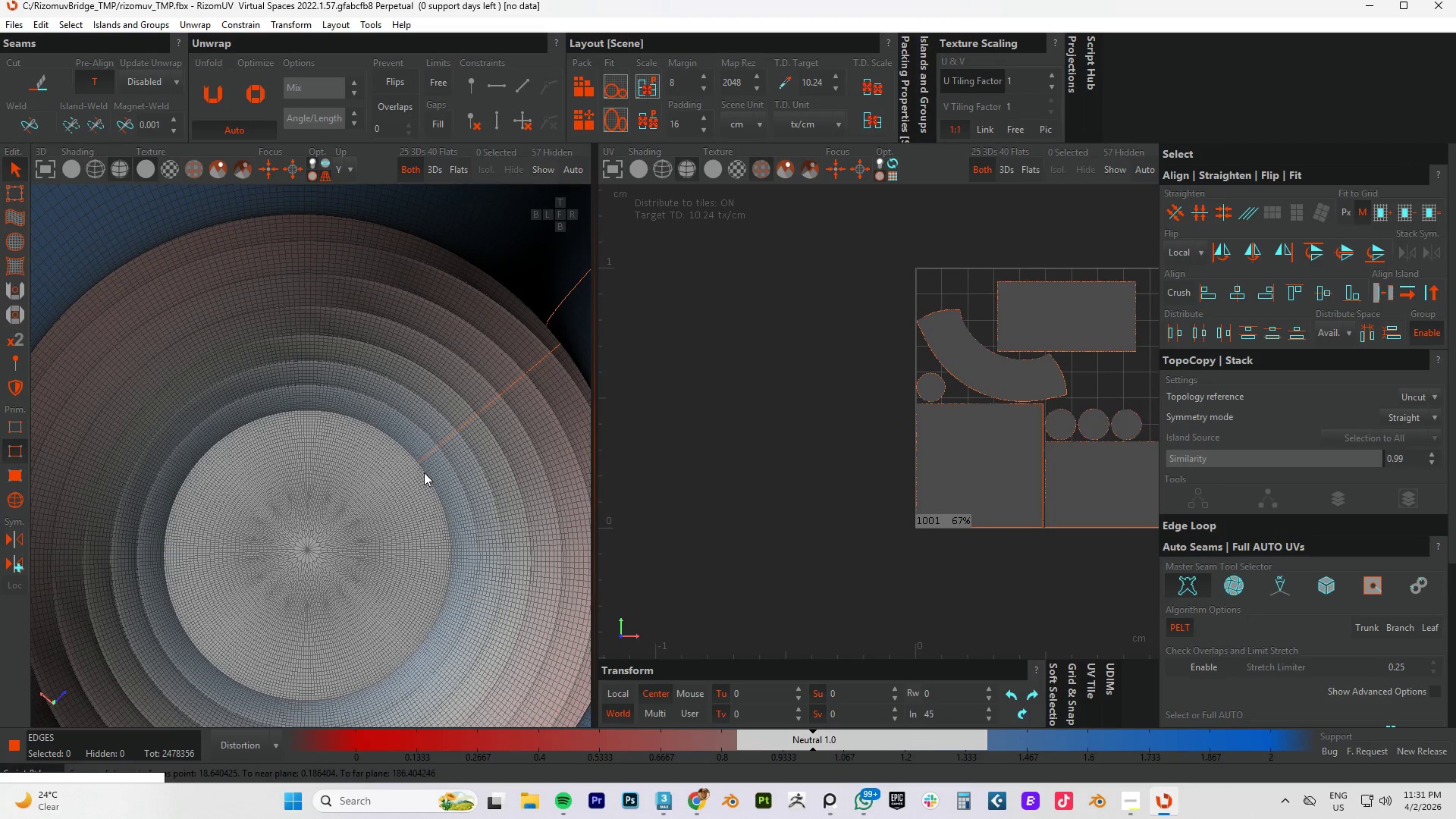 
wait(5.1)
 